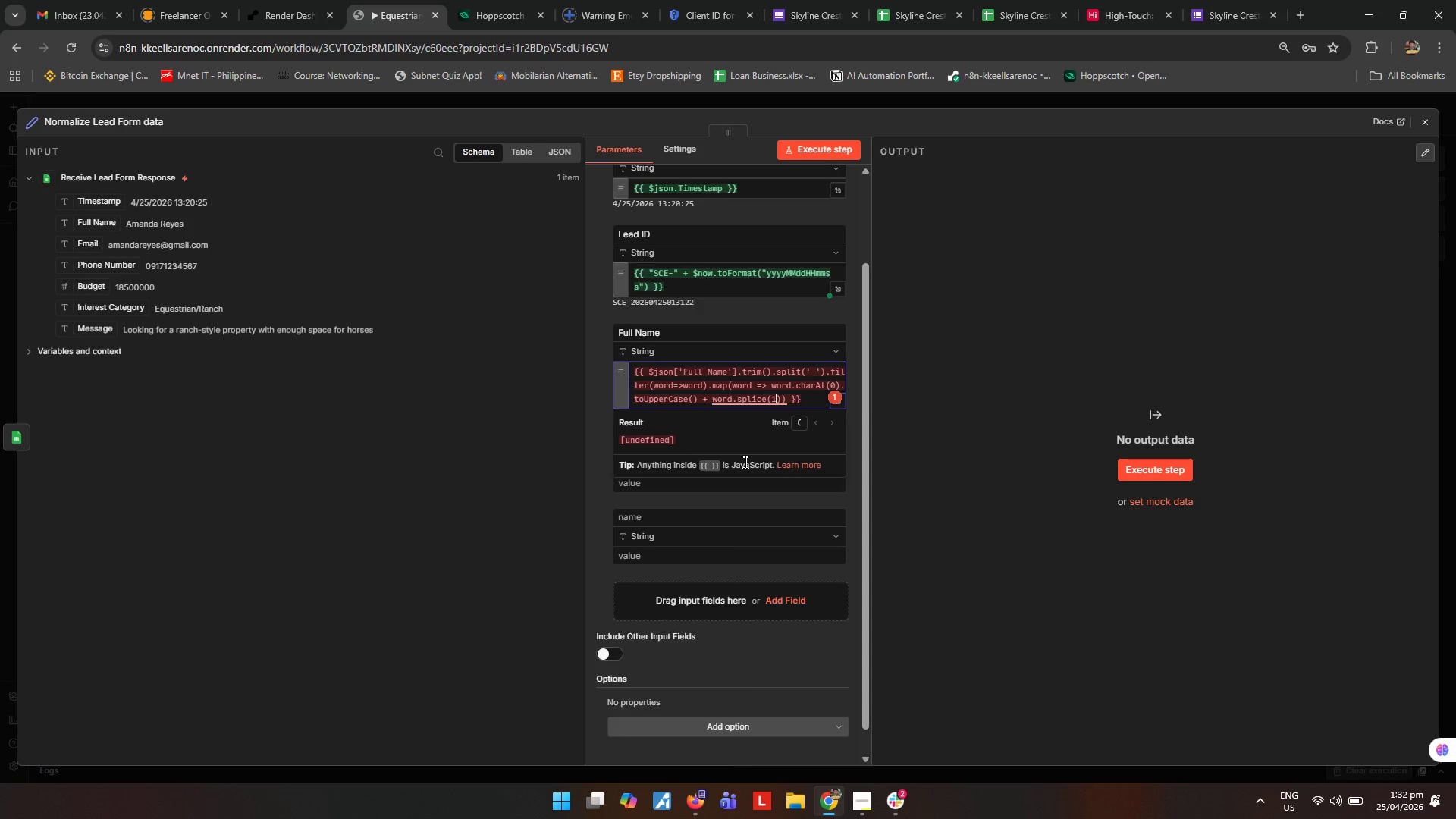 
key(ArrowLeft)
 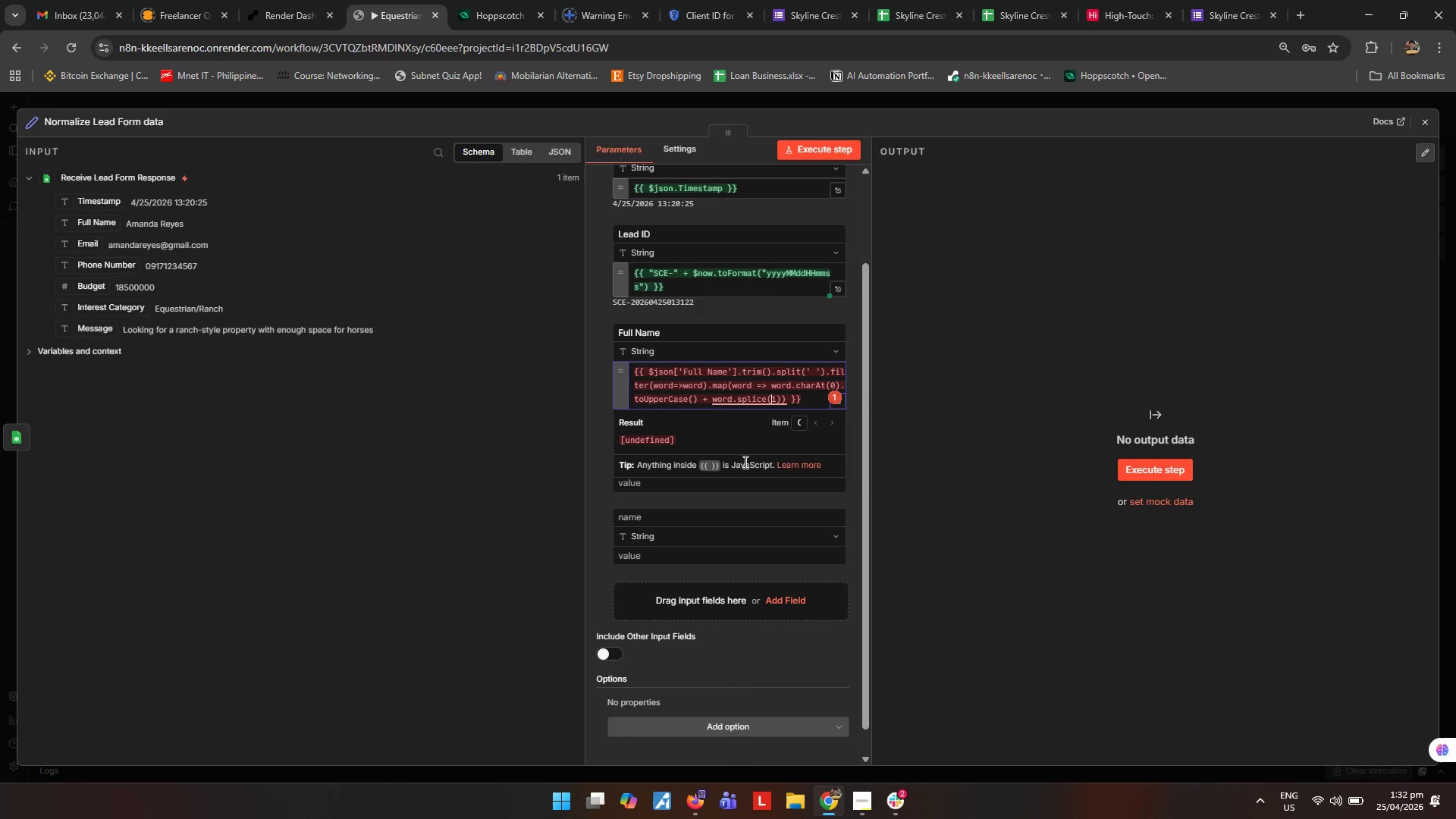 
key(ArrowLeft)
 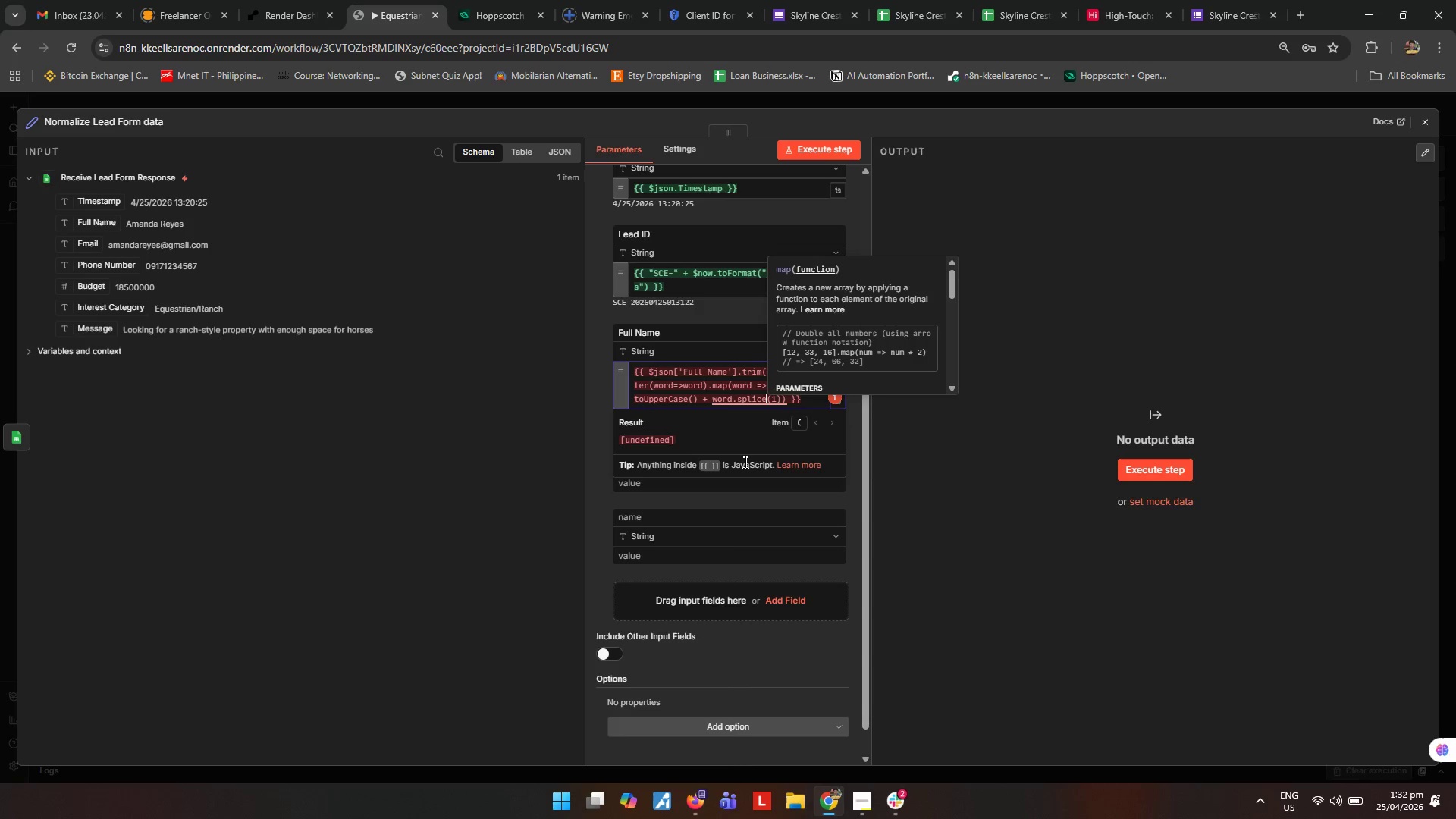 
key(ArrowLeft)
 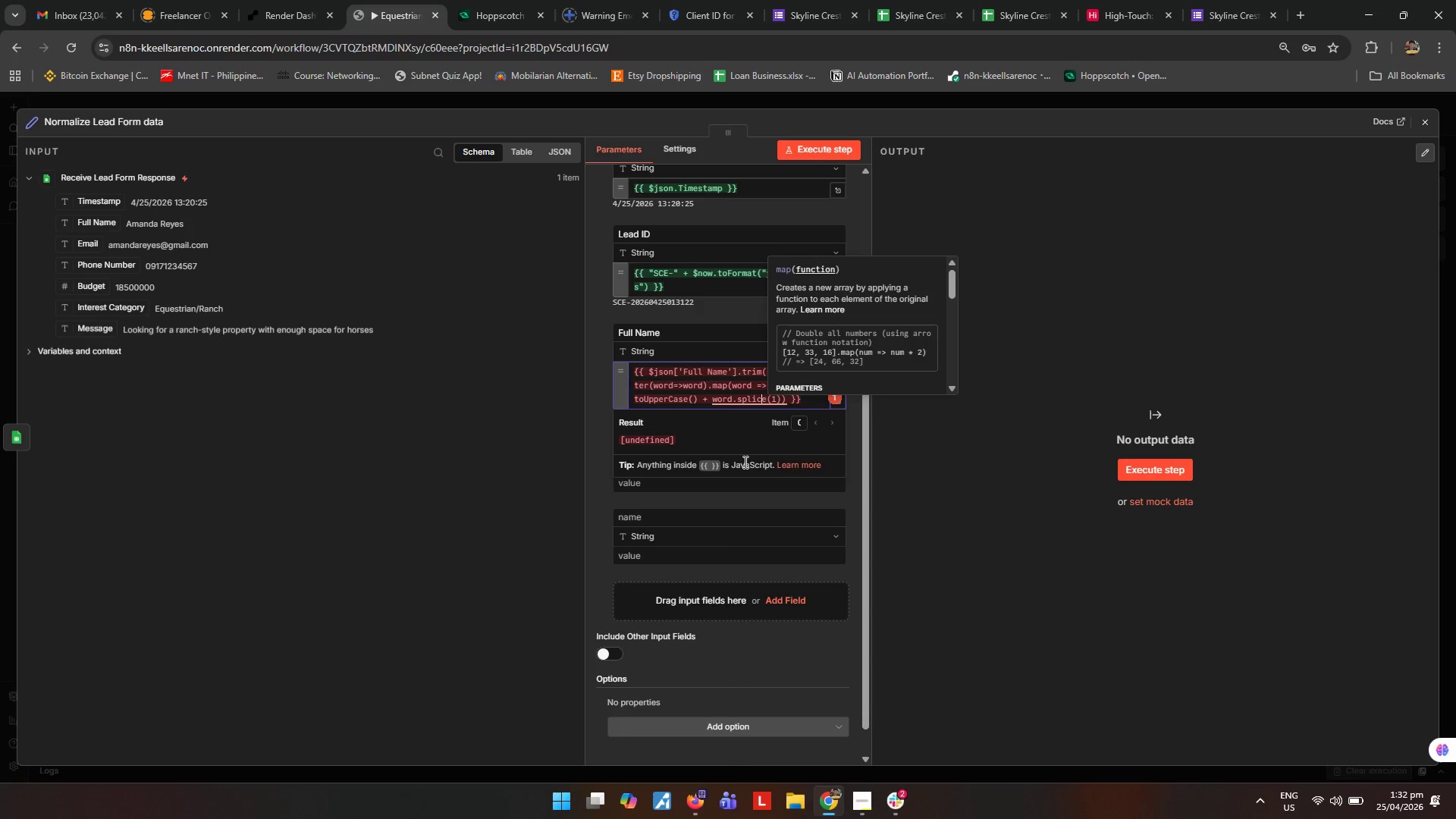 
key(ArrowLeft)
 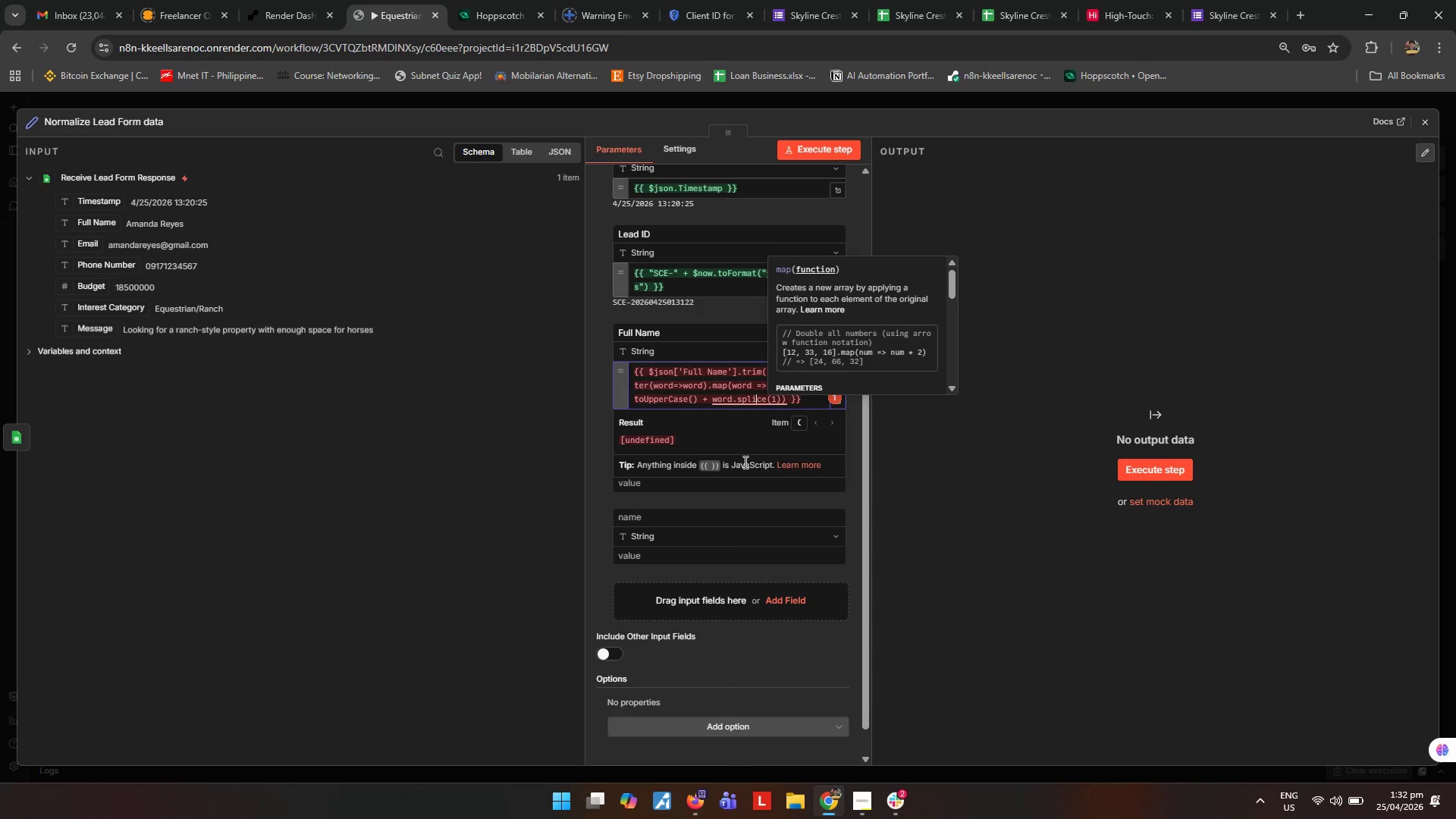 
key(ArrowLeft)
 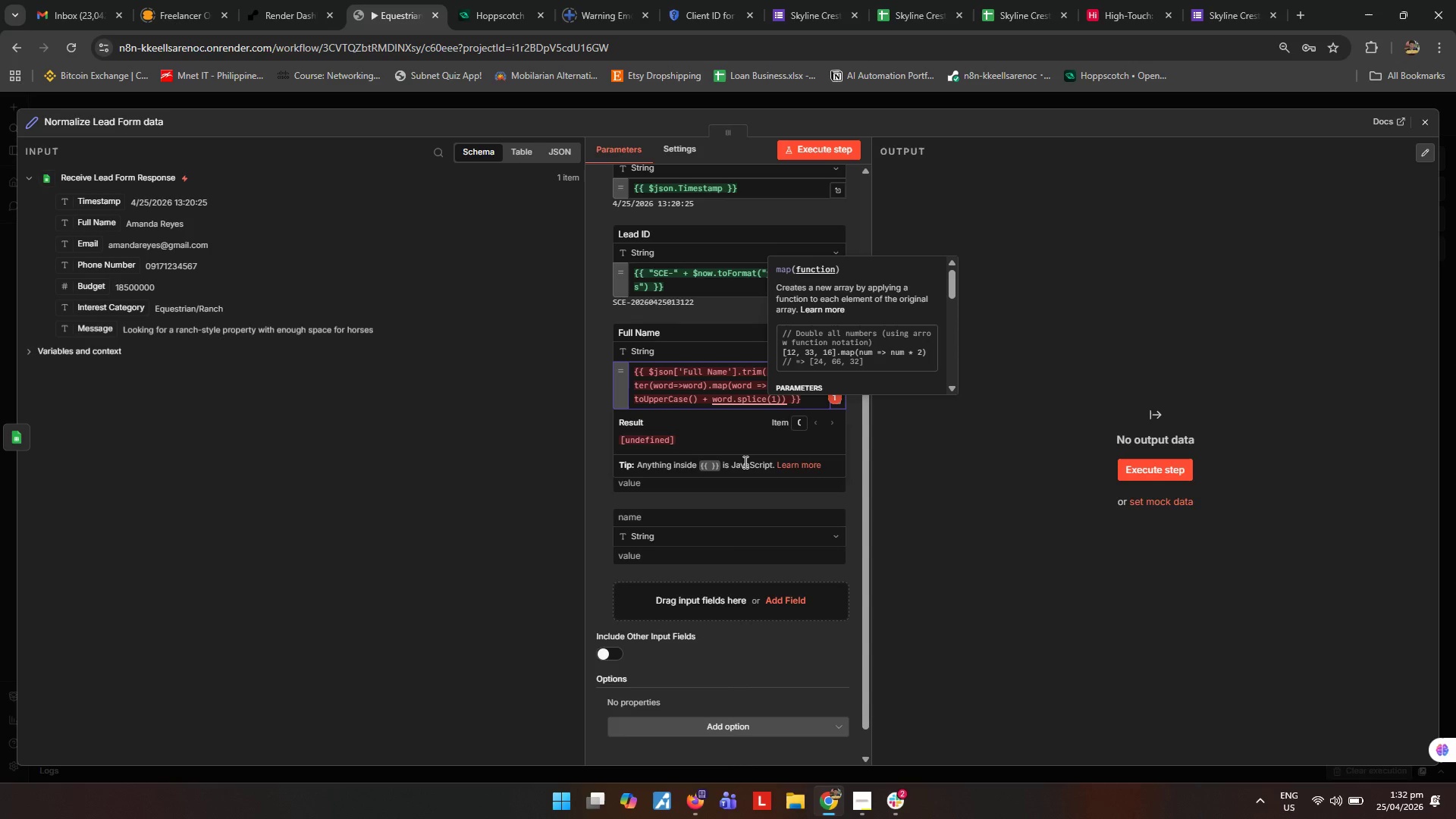 
key(ArrowLeft)
 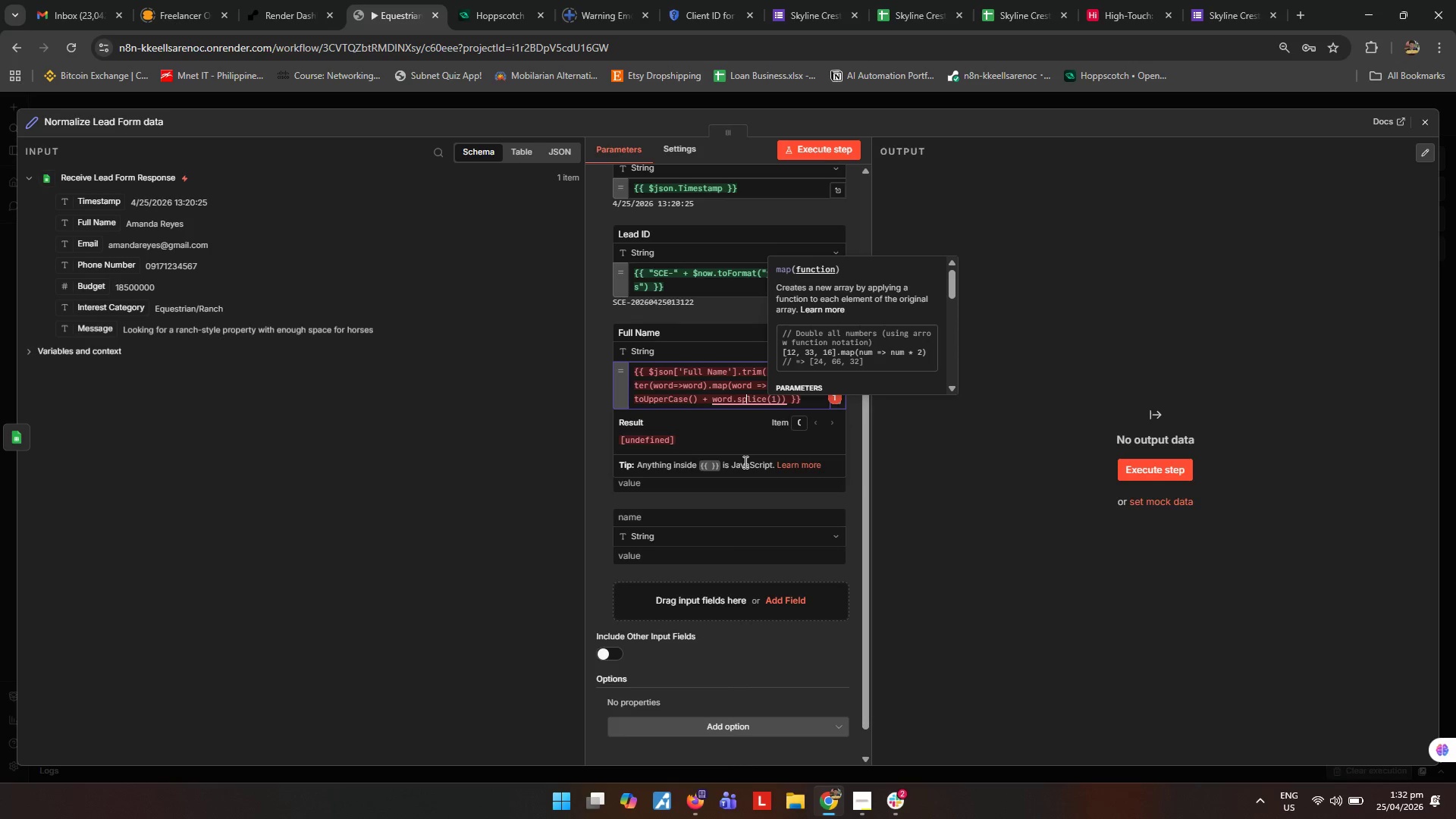 
key(Backspace)
 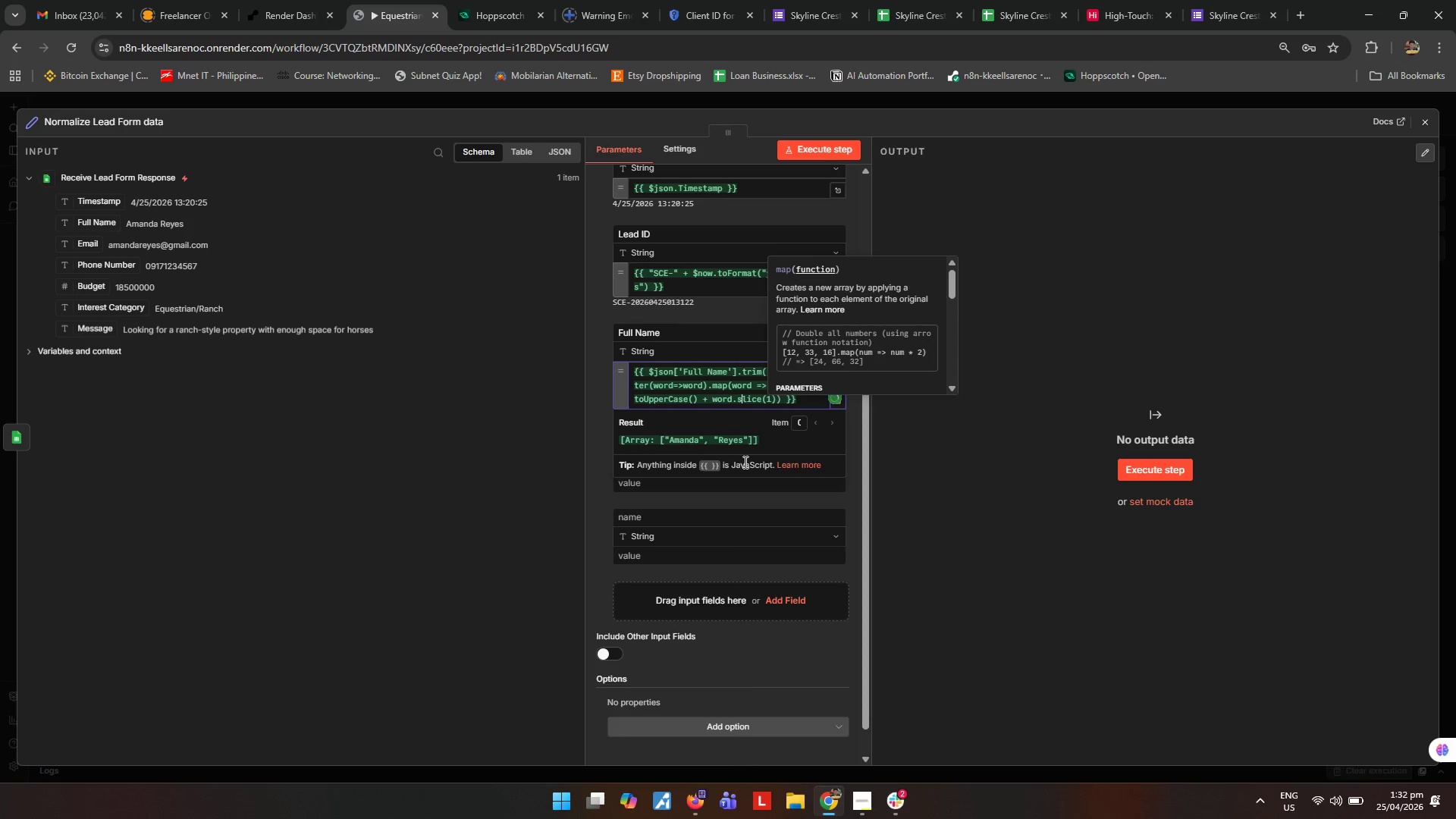 
hold_key(key=ArrowRight, duration=0.31)
 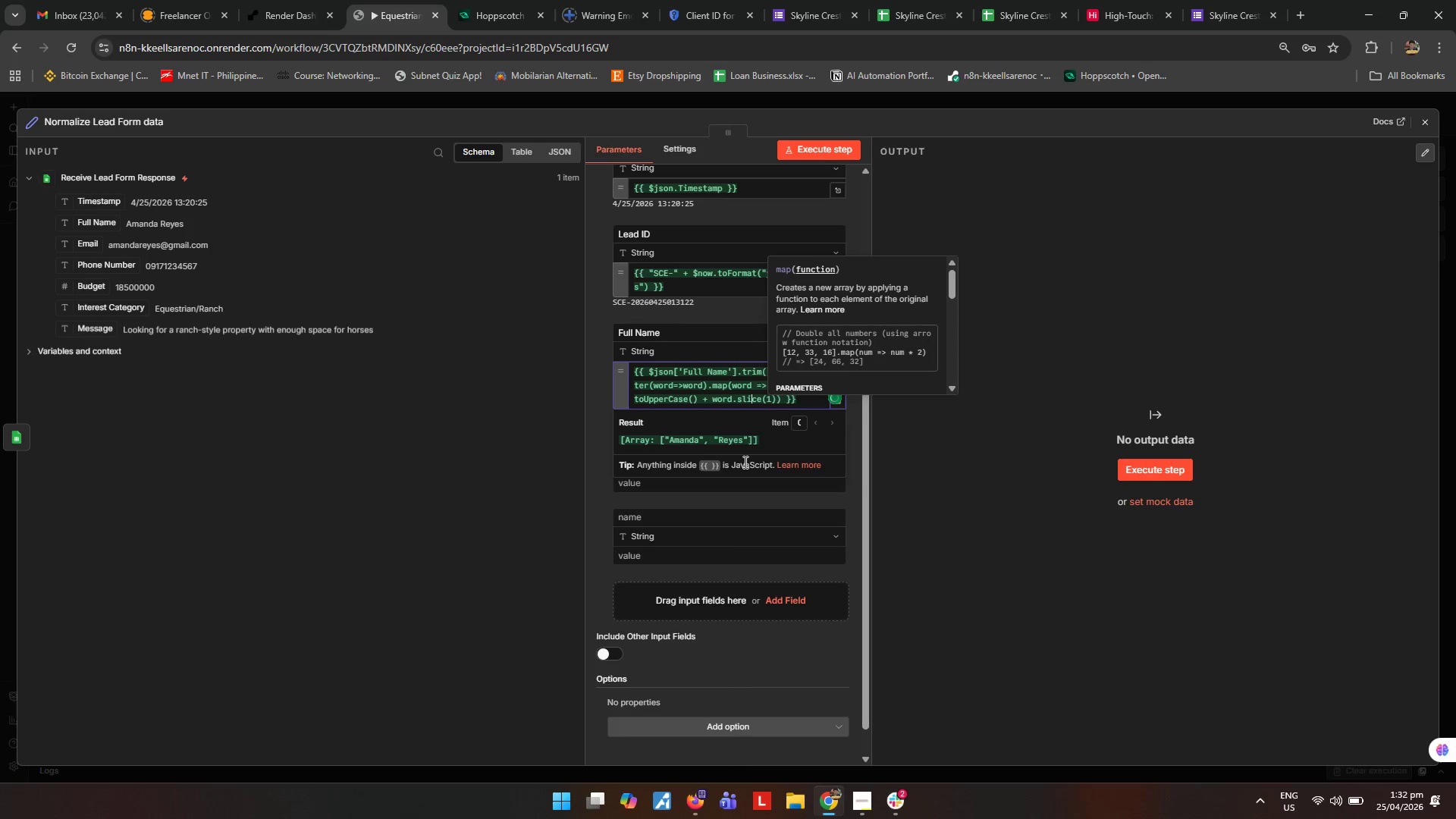 
key(ArrowRight)
 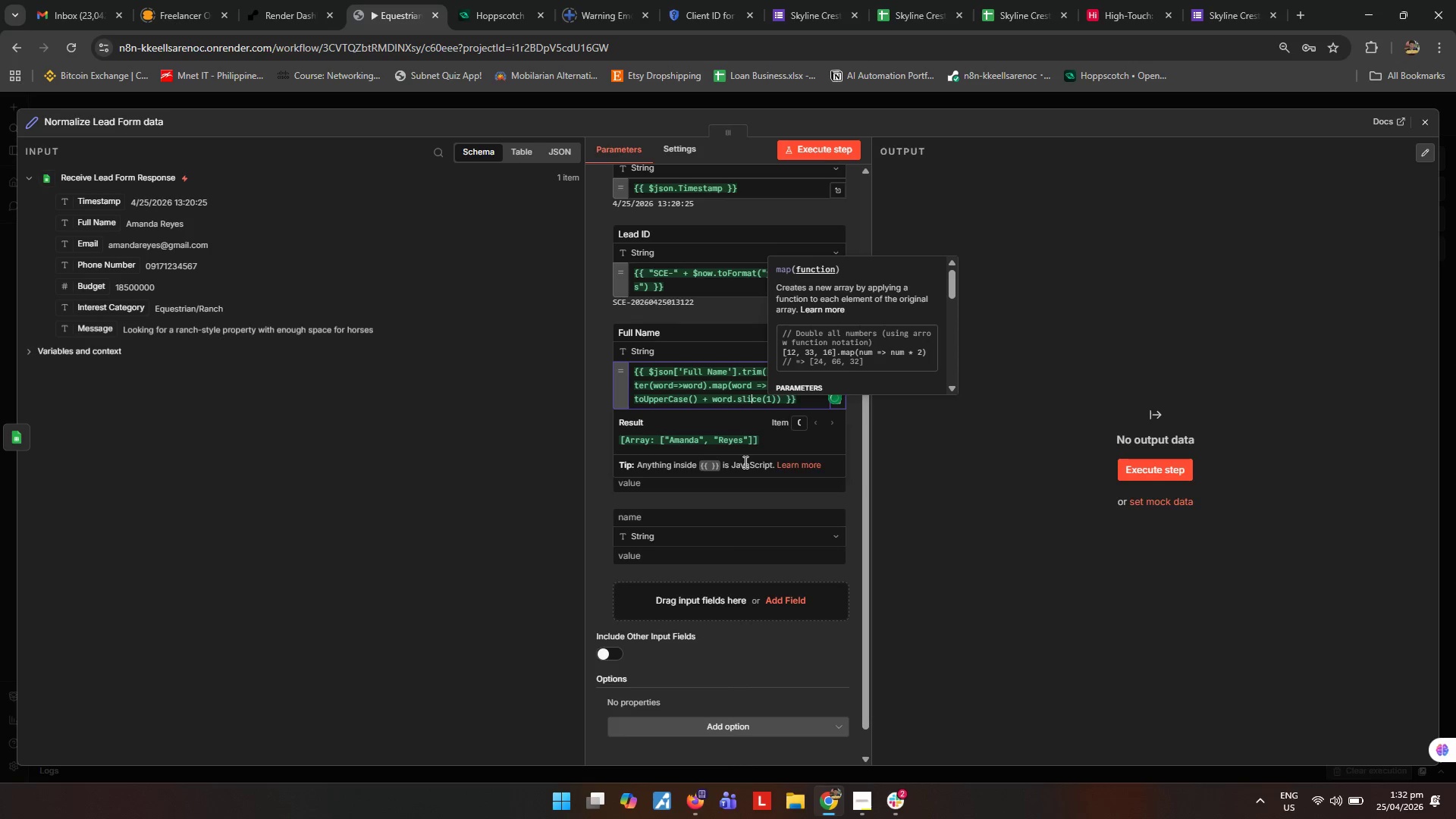 
key(ArrowRight)
 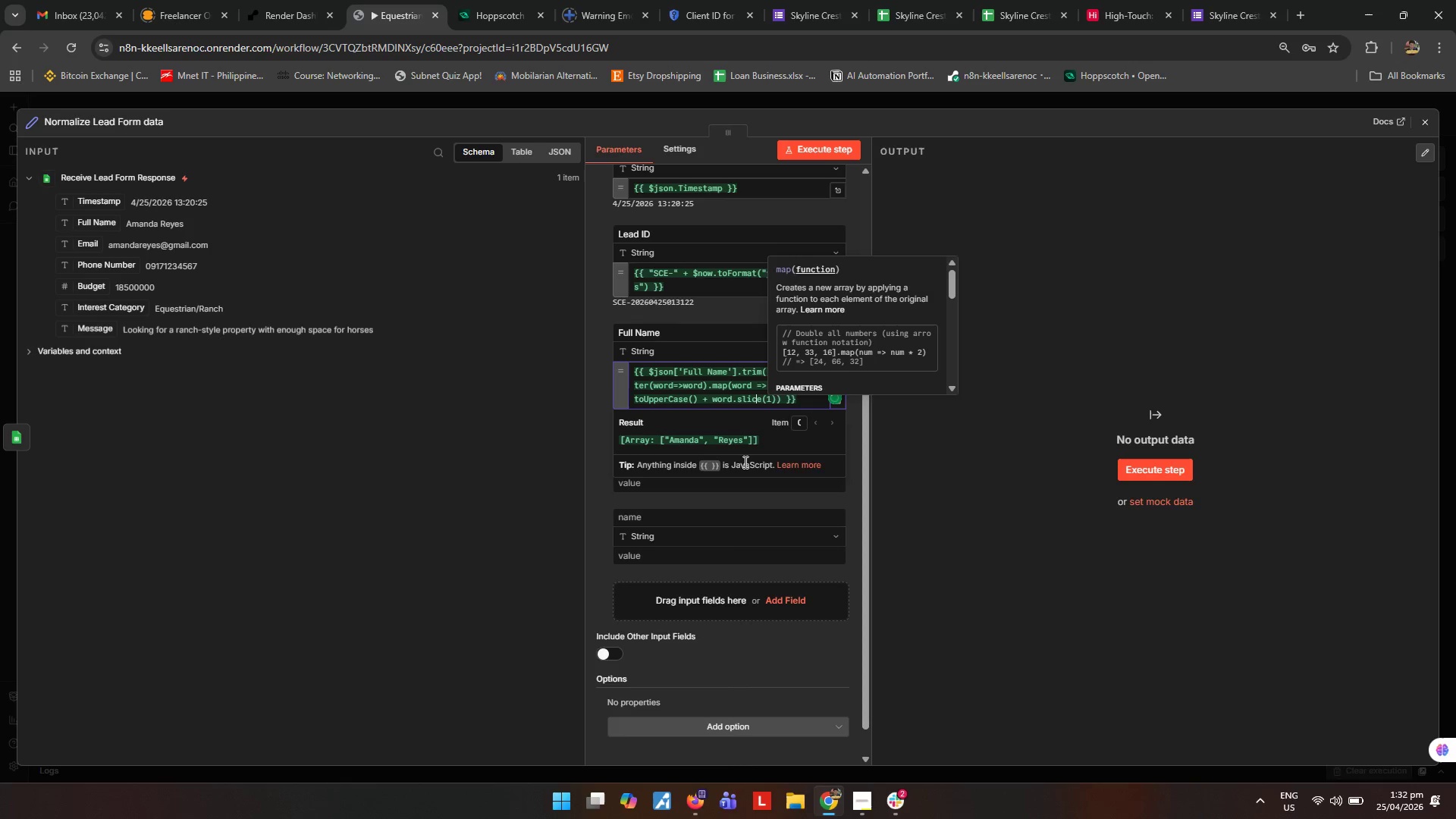 
key(ArrowRight)
 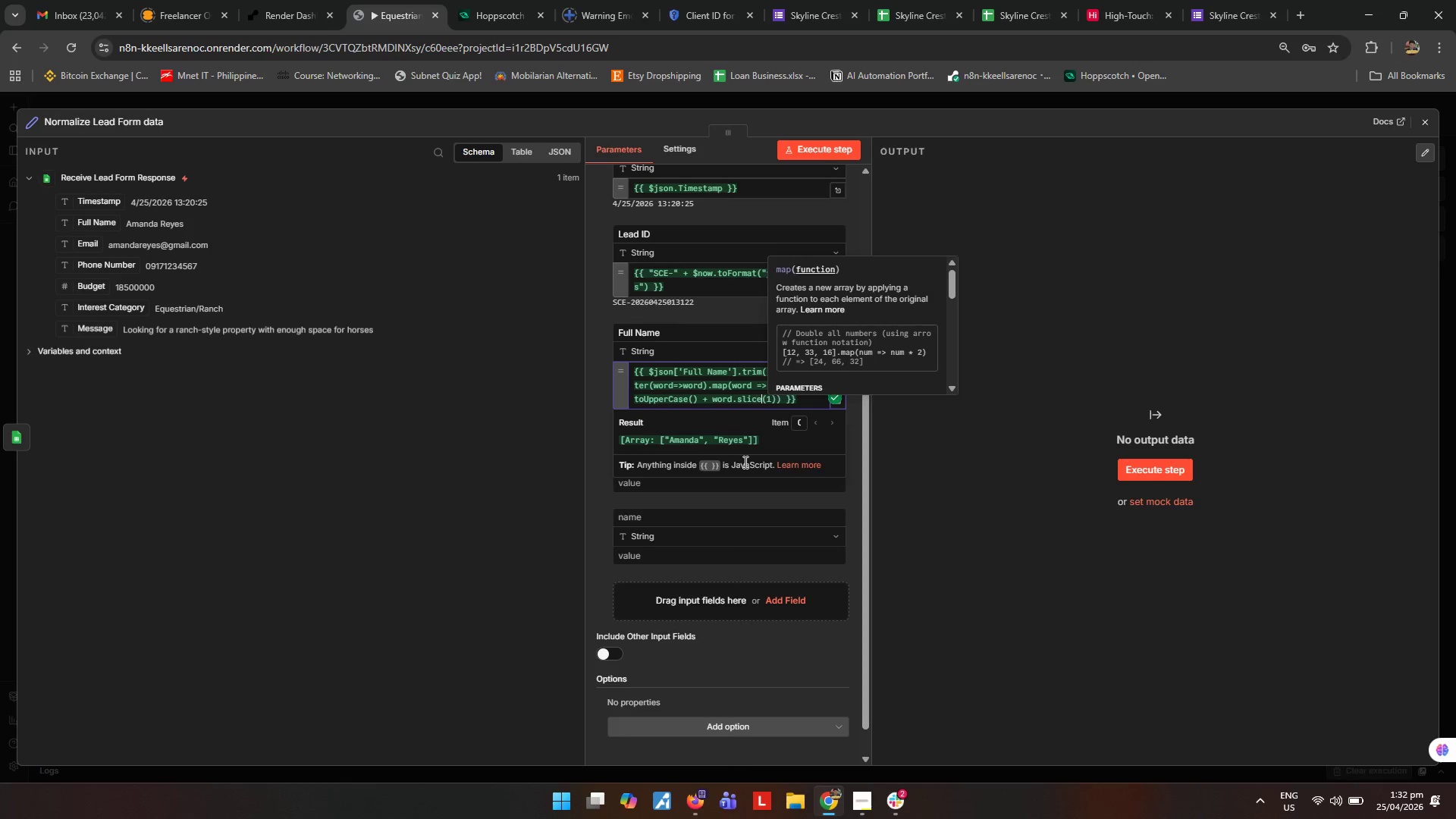 
key(ArrowRight)
 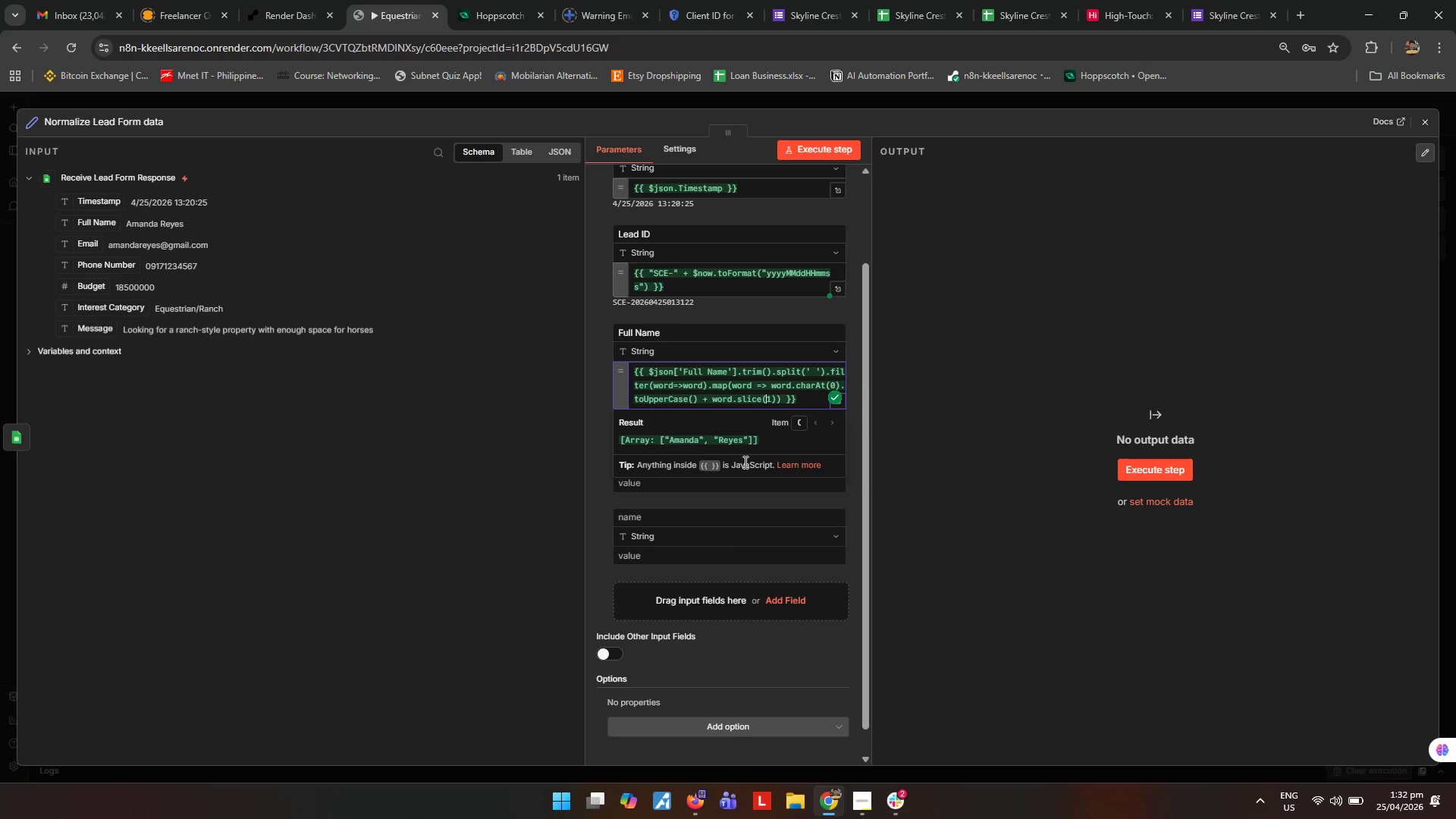 
key(ArrowRight)
 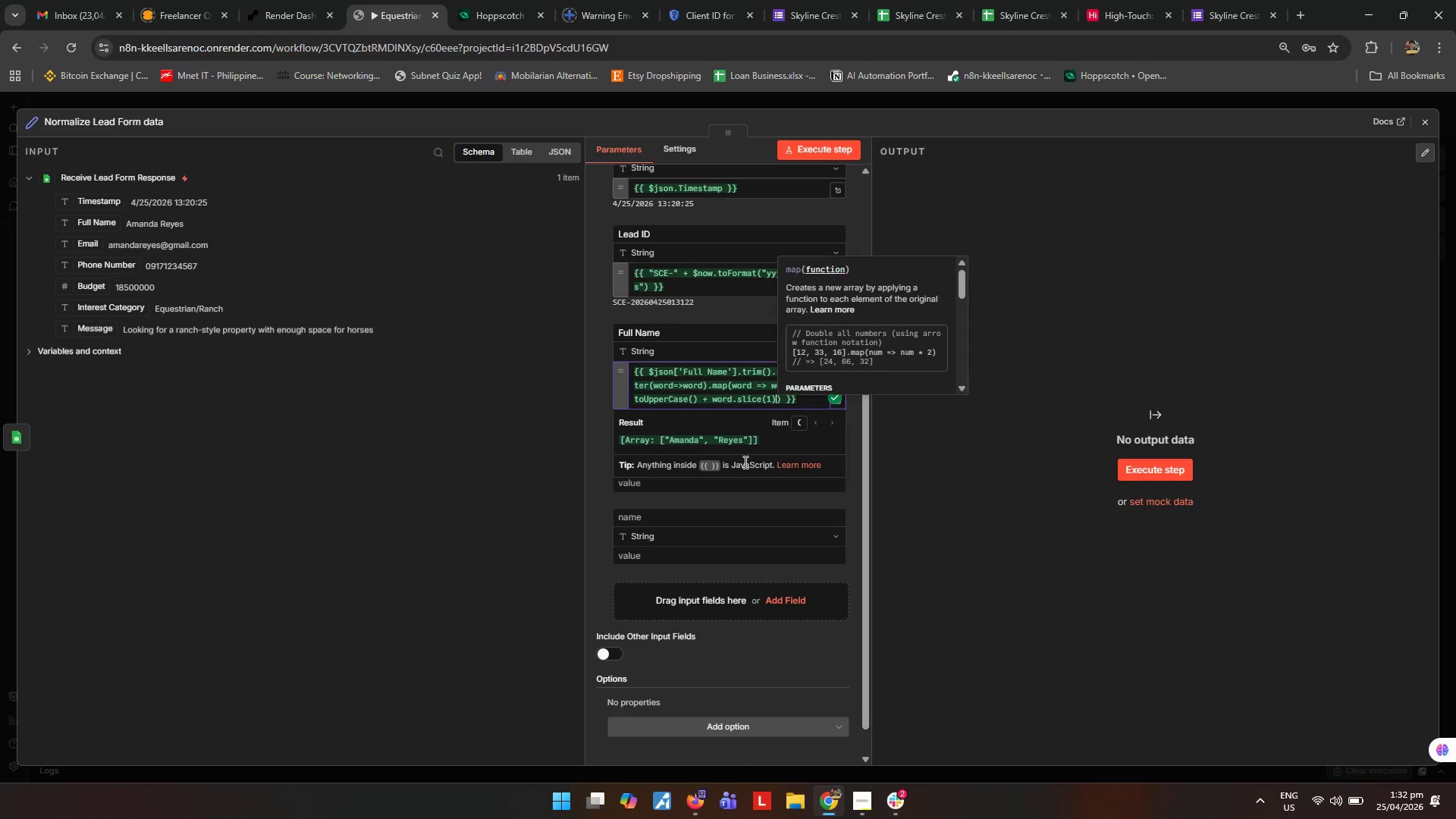 
key(ArrowRight)
 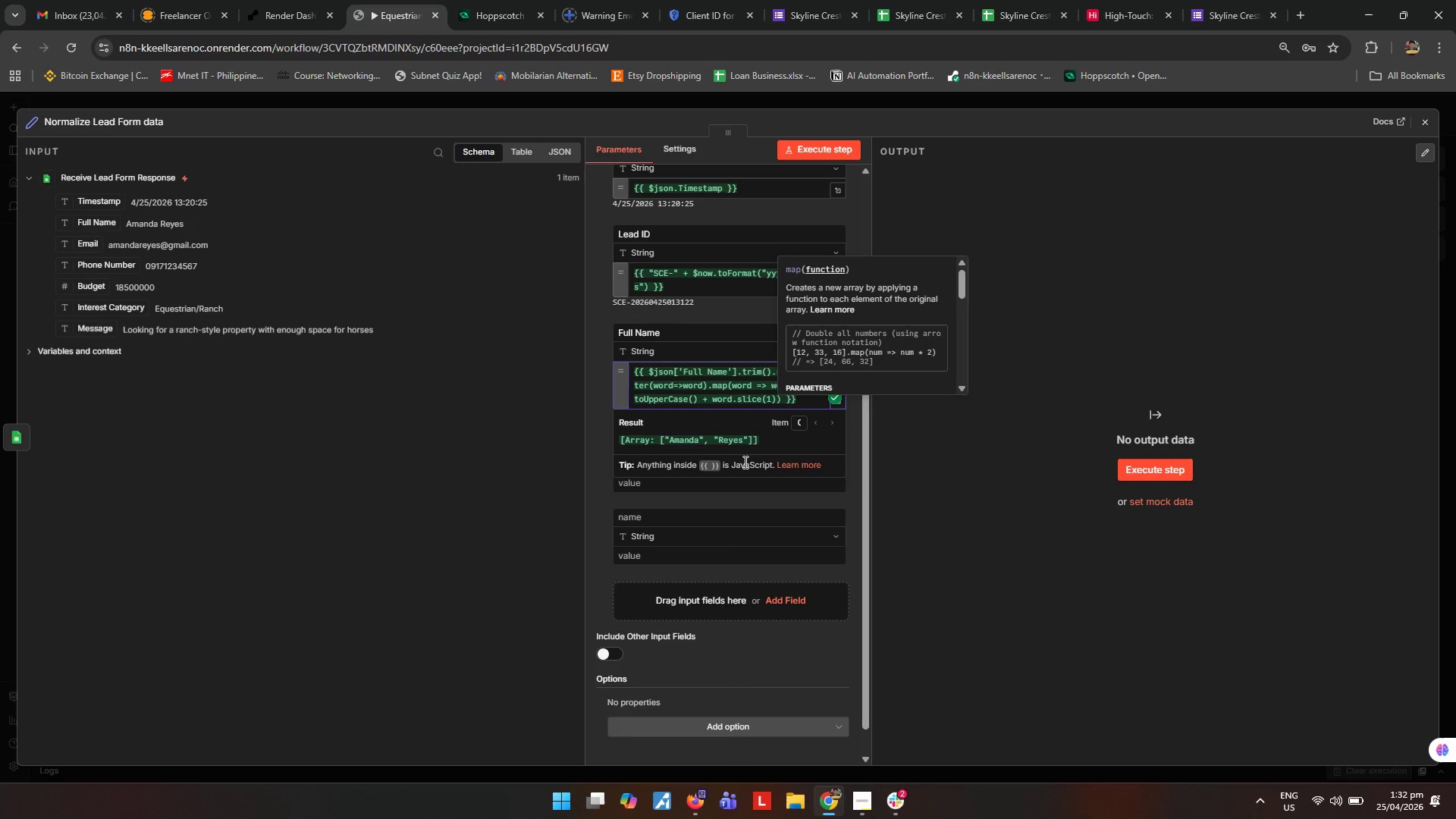 
type(.toLowerCase()
 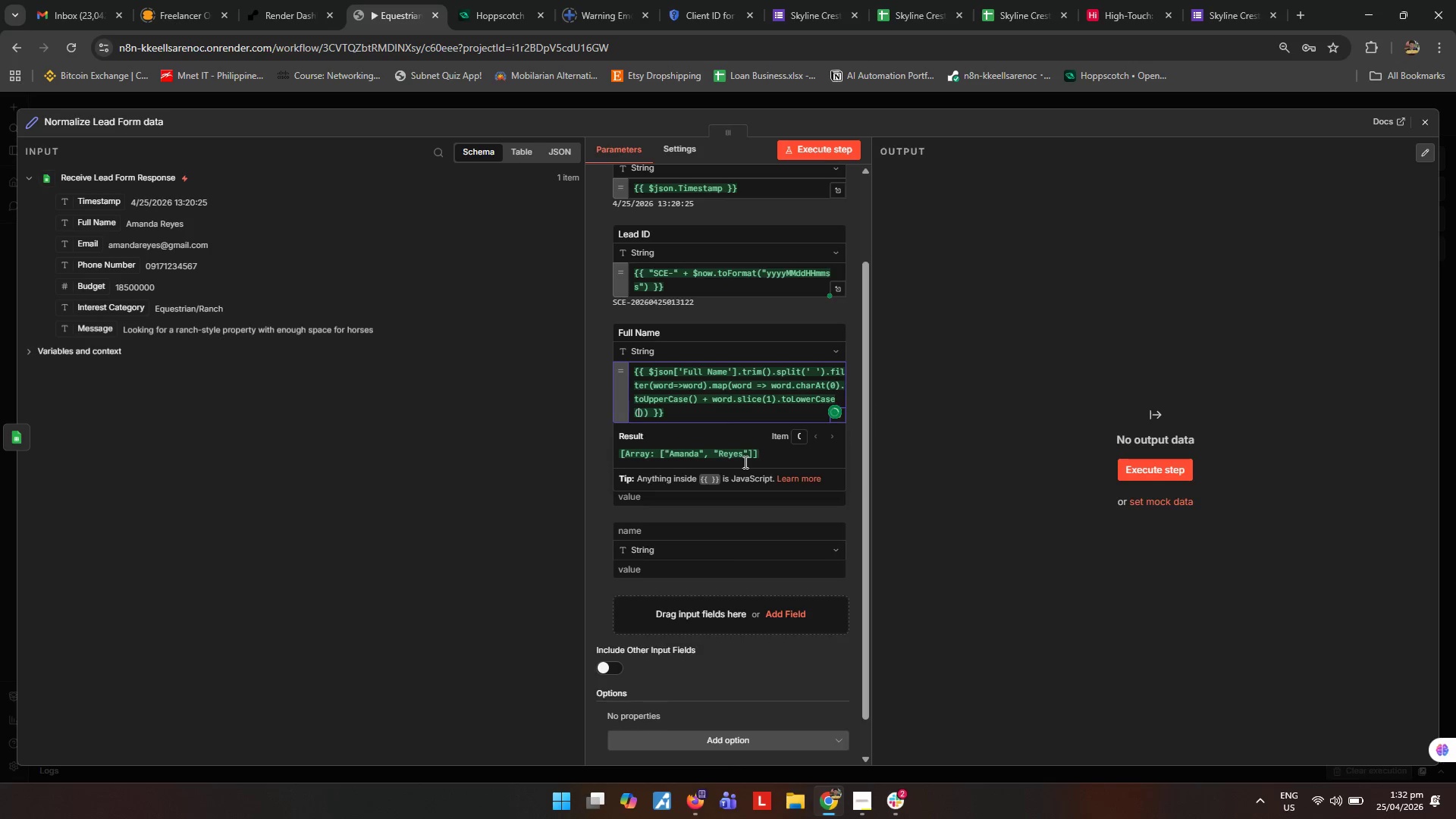 
key(ArrowRight)
 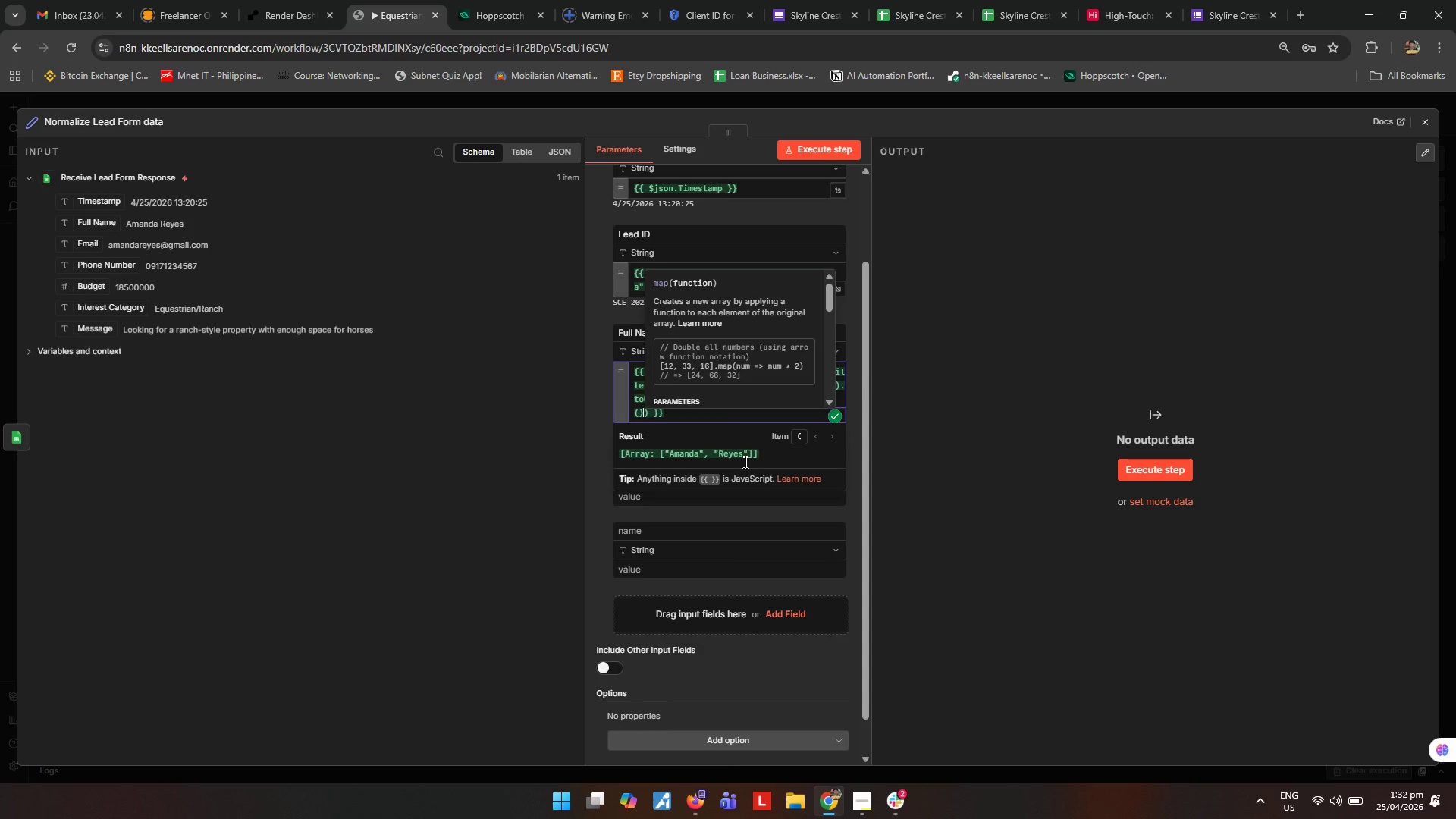 
key(ArrowRight)
 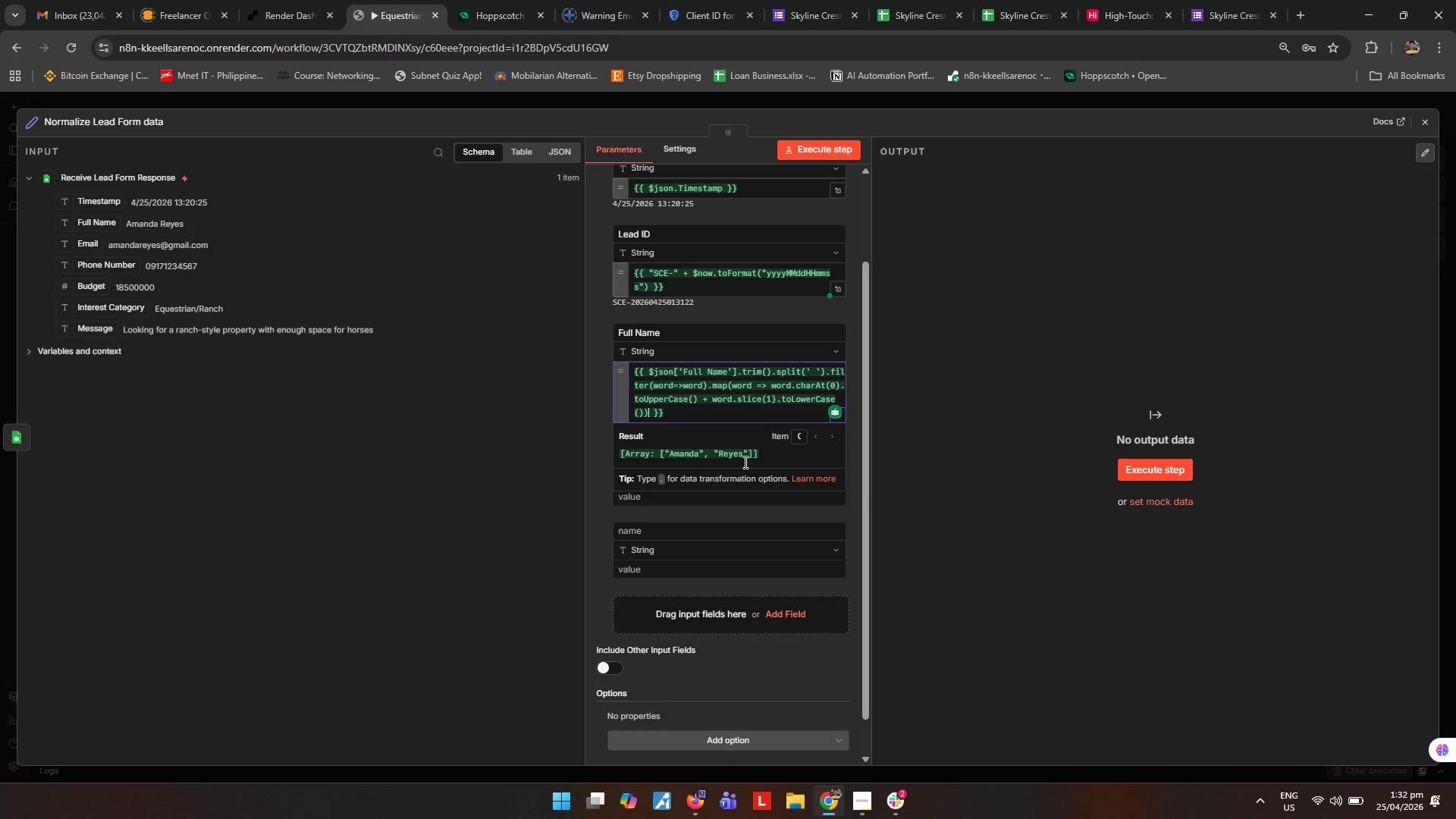 
type(.join(' )
 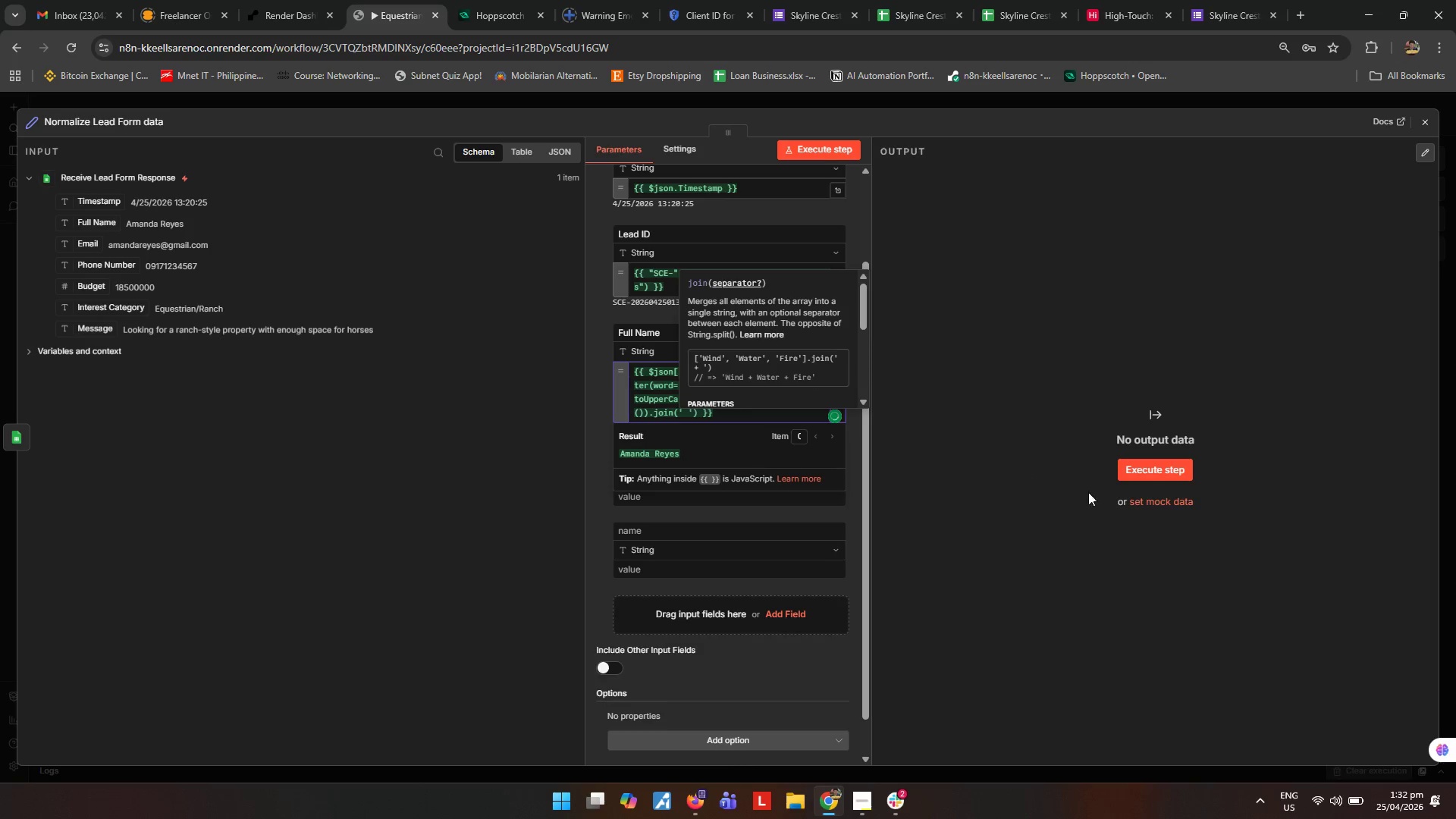 
left_click([938, 500])
 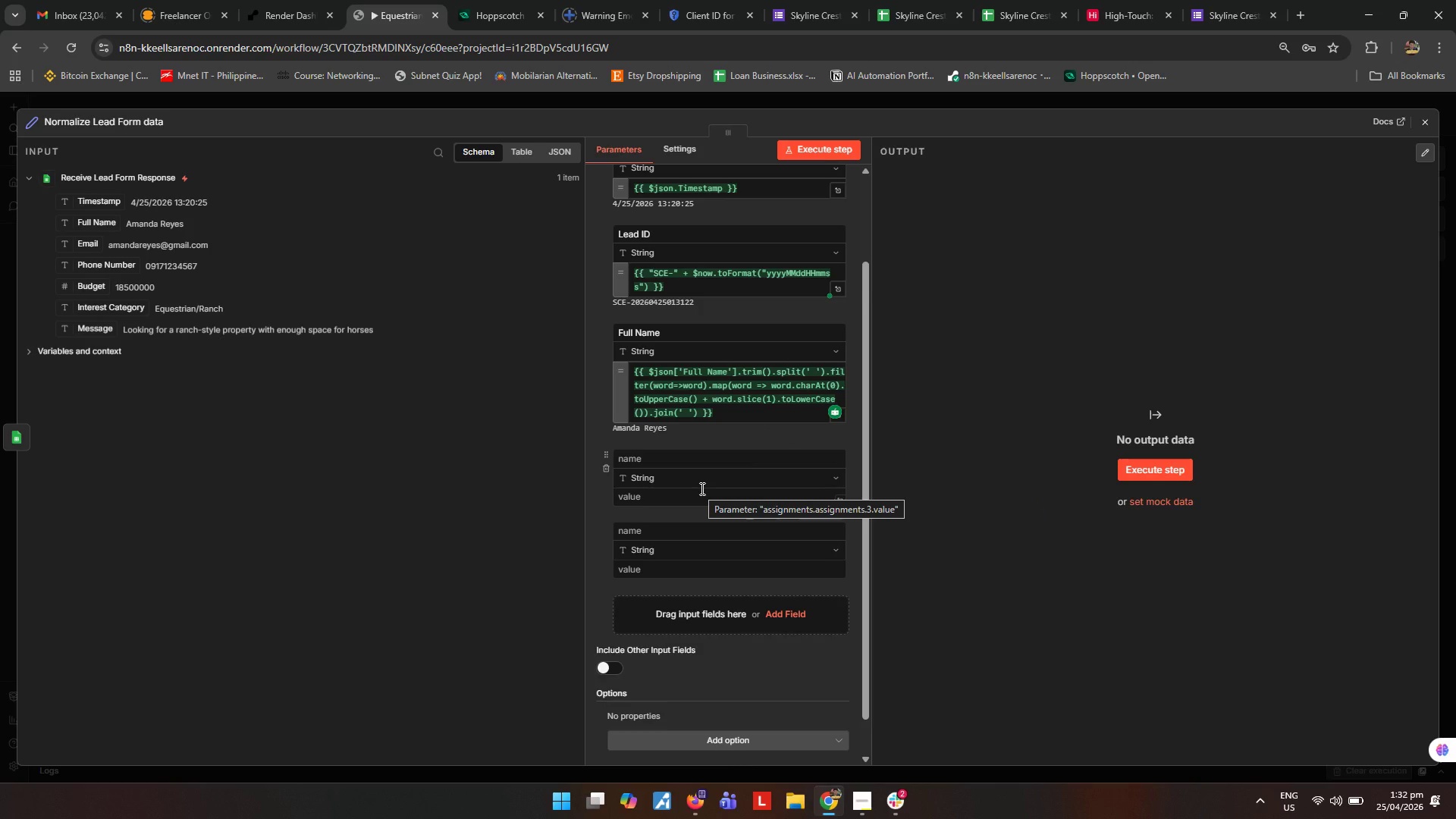 
wait(6.58)
 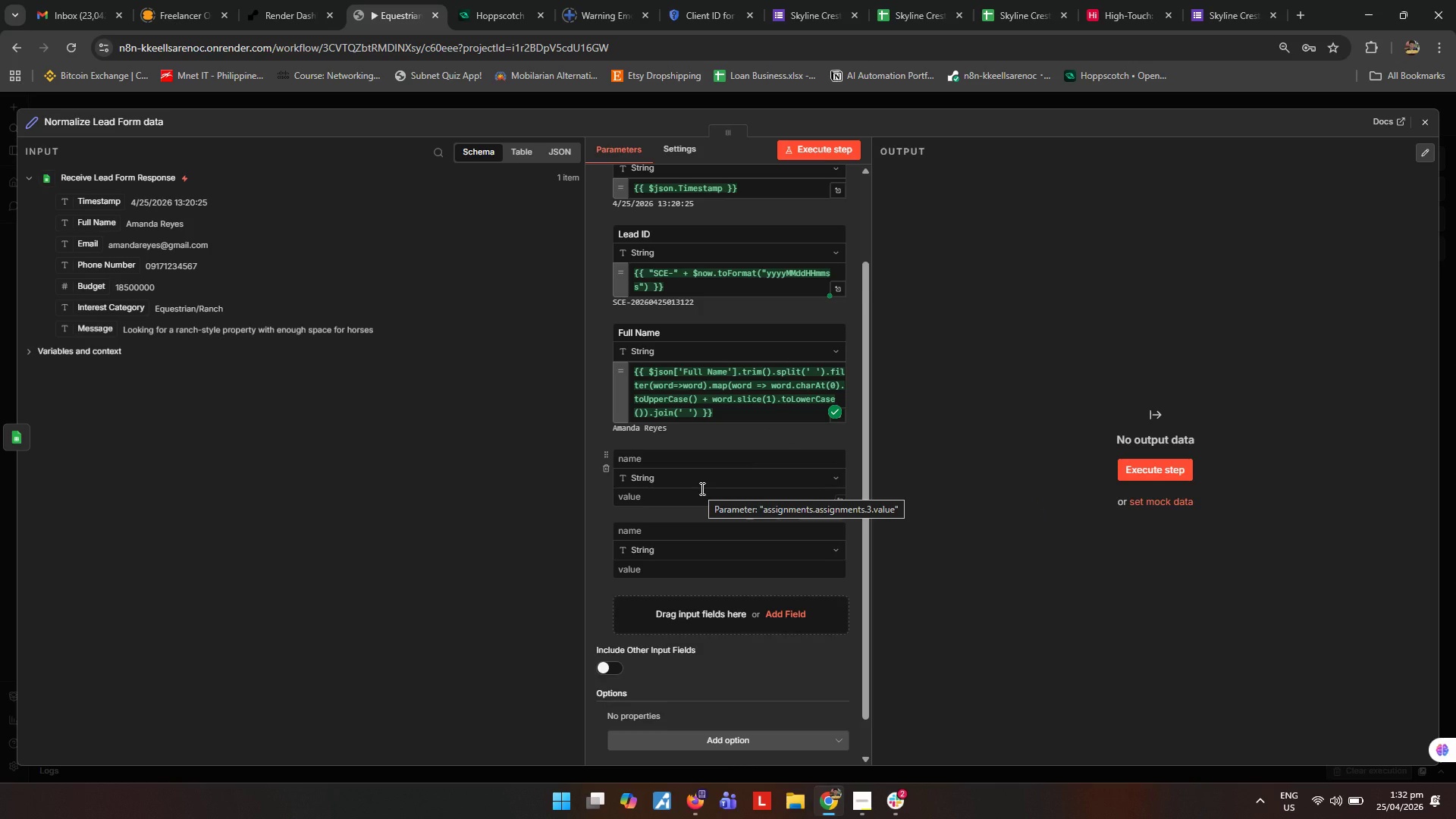 
left_click_drag(start_coordinate=[83, 238], to_coordinate=[653, 503])
 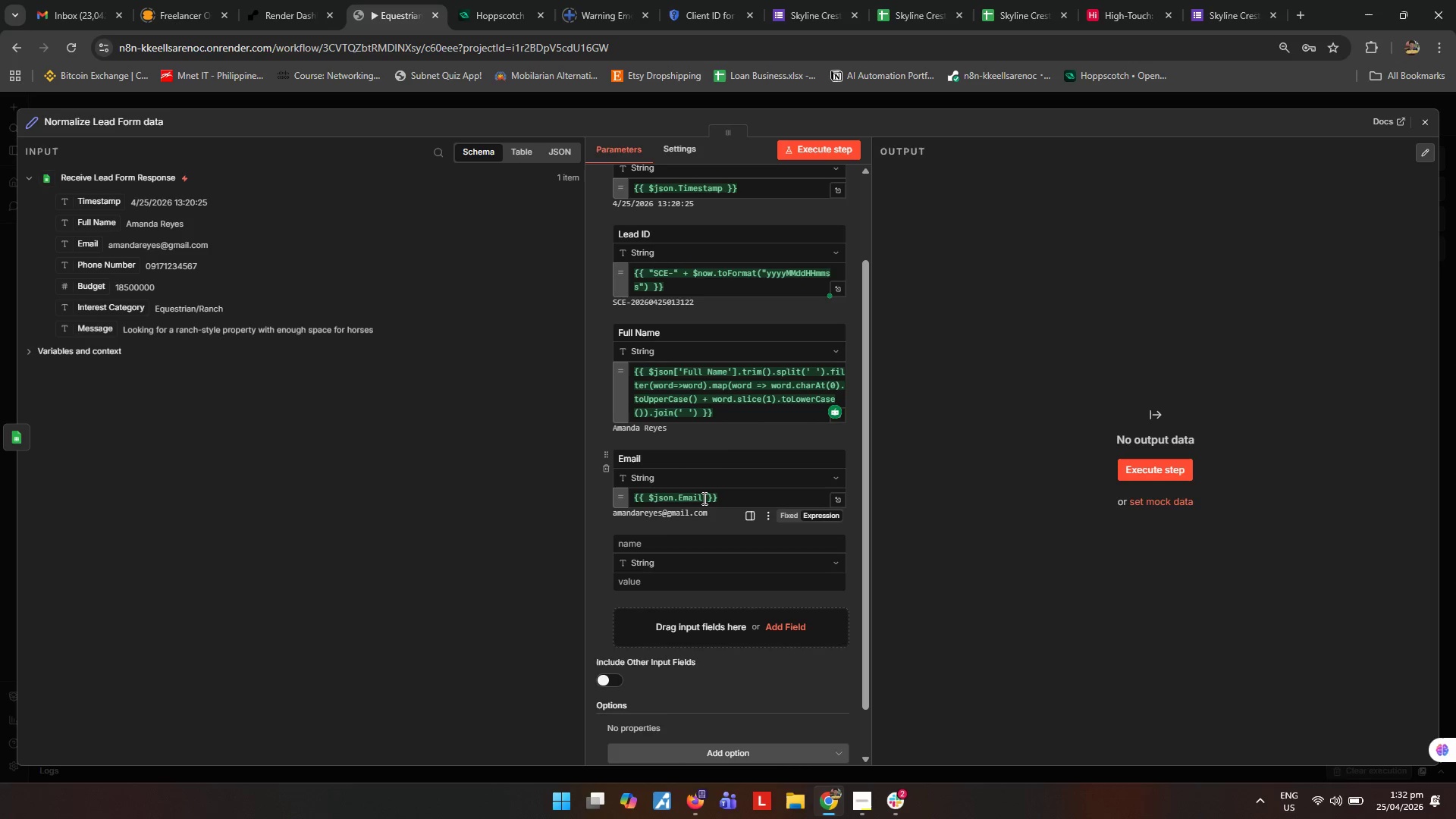 
left_click([701, 498])
 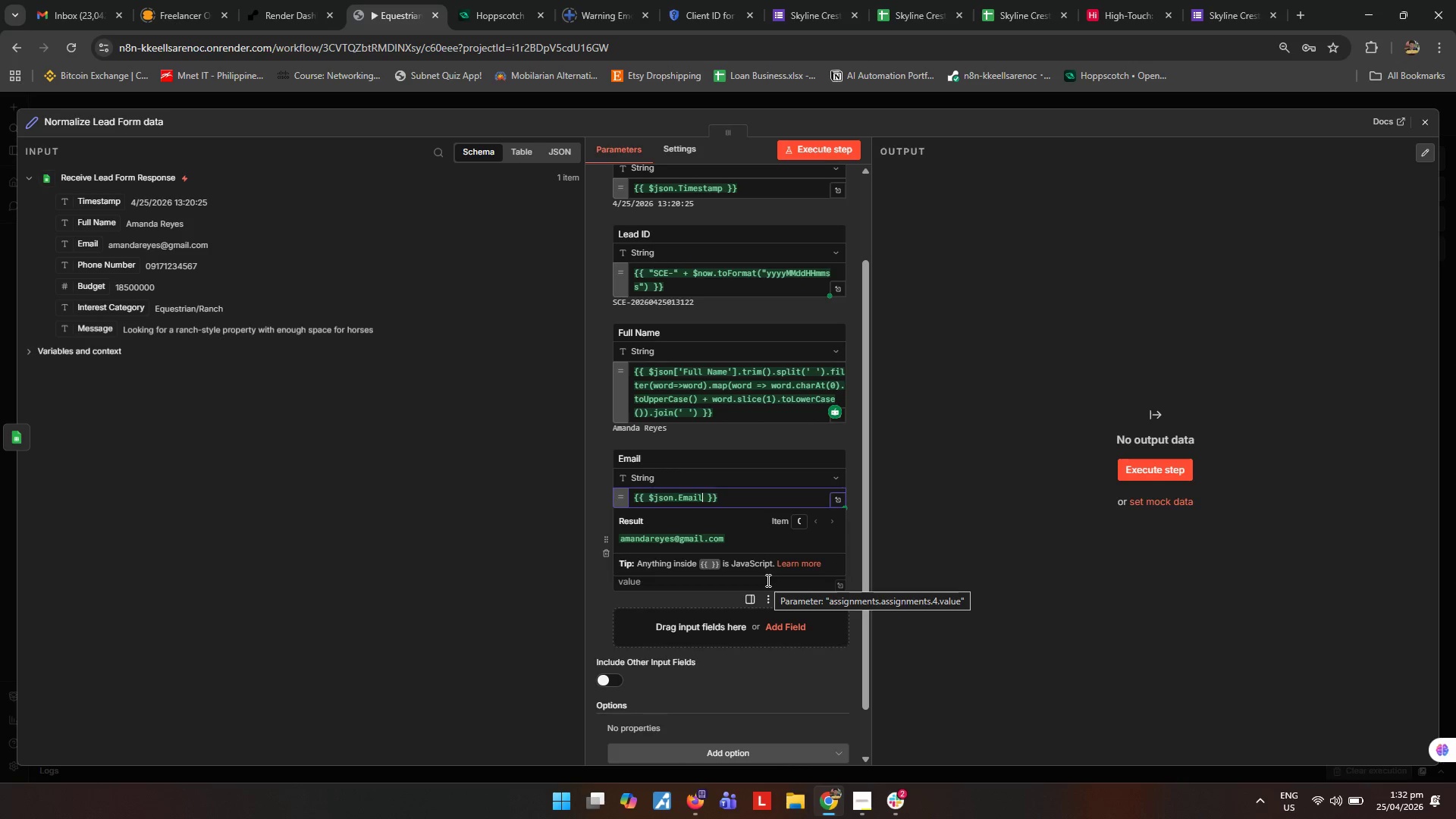 
hold_key(key=Period, duration=2.77)
 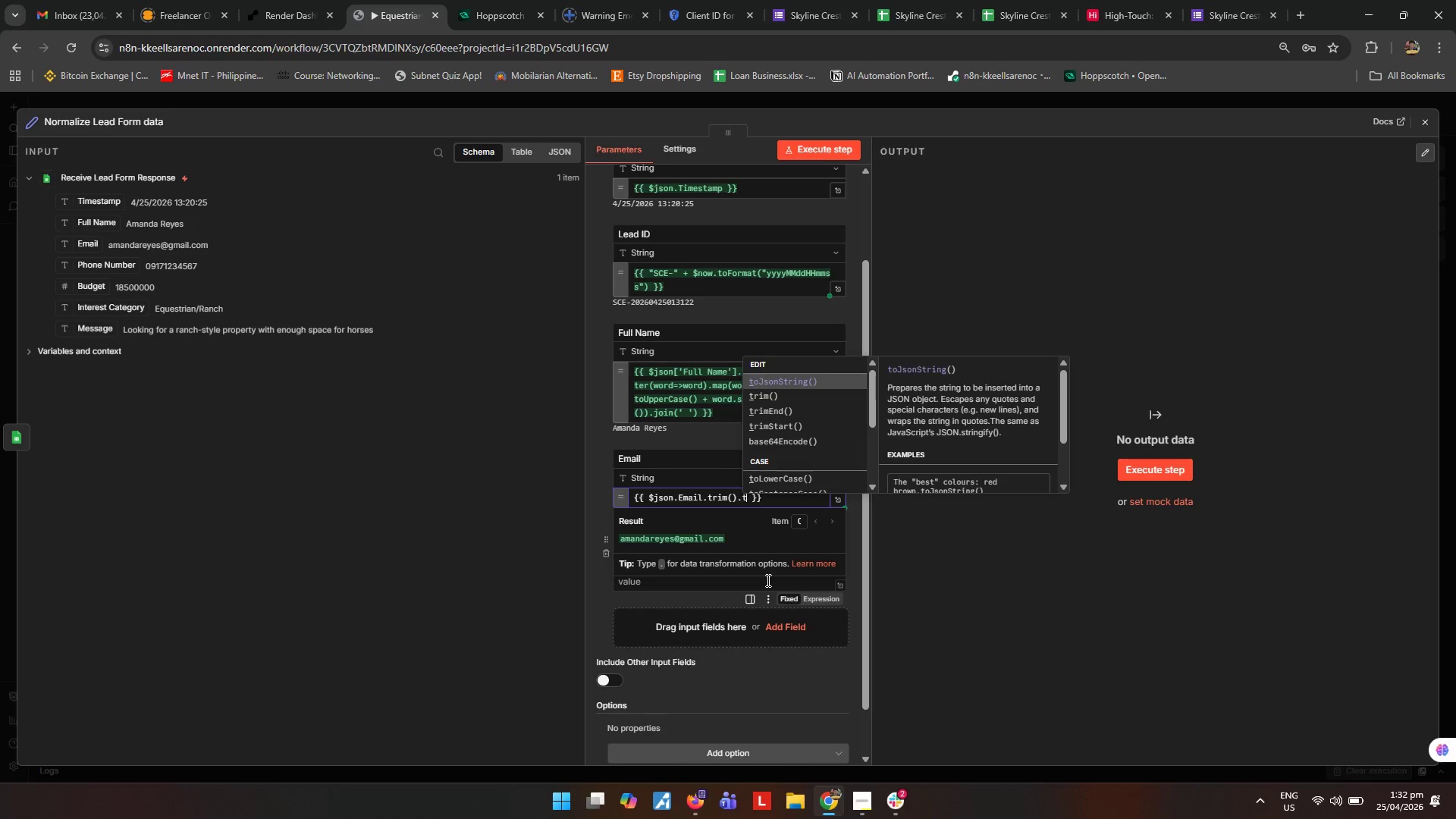 
type(trim()
 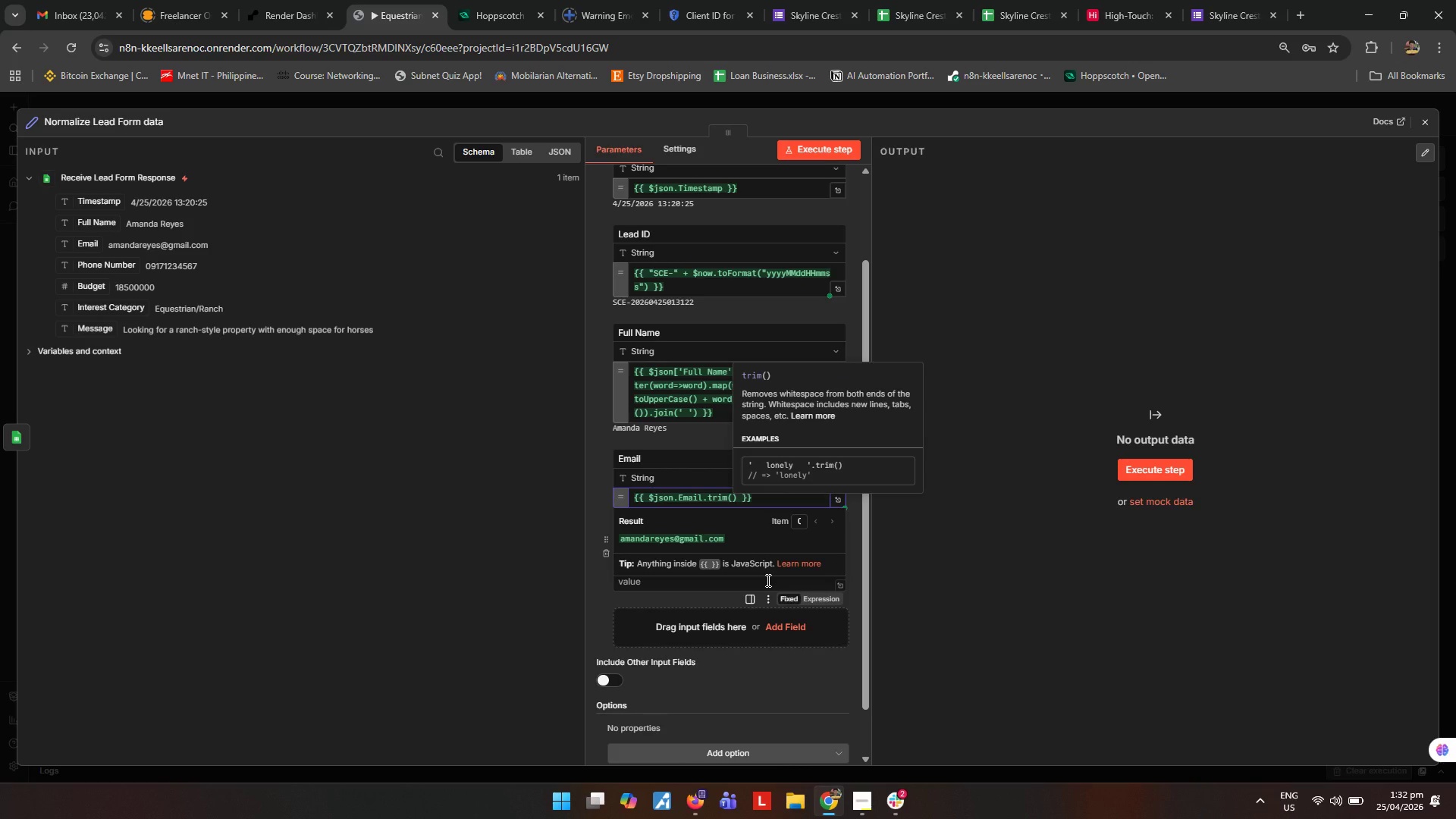 
key(ArrowRight)
 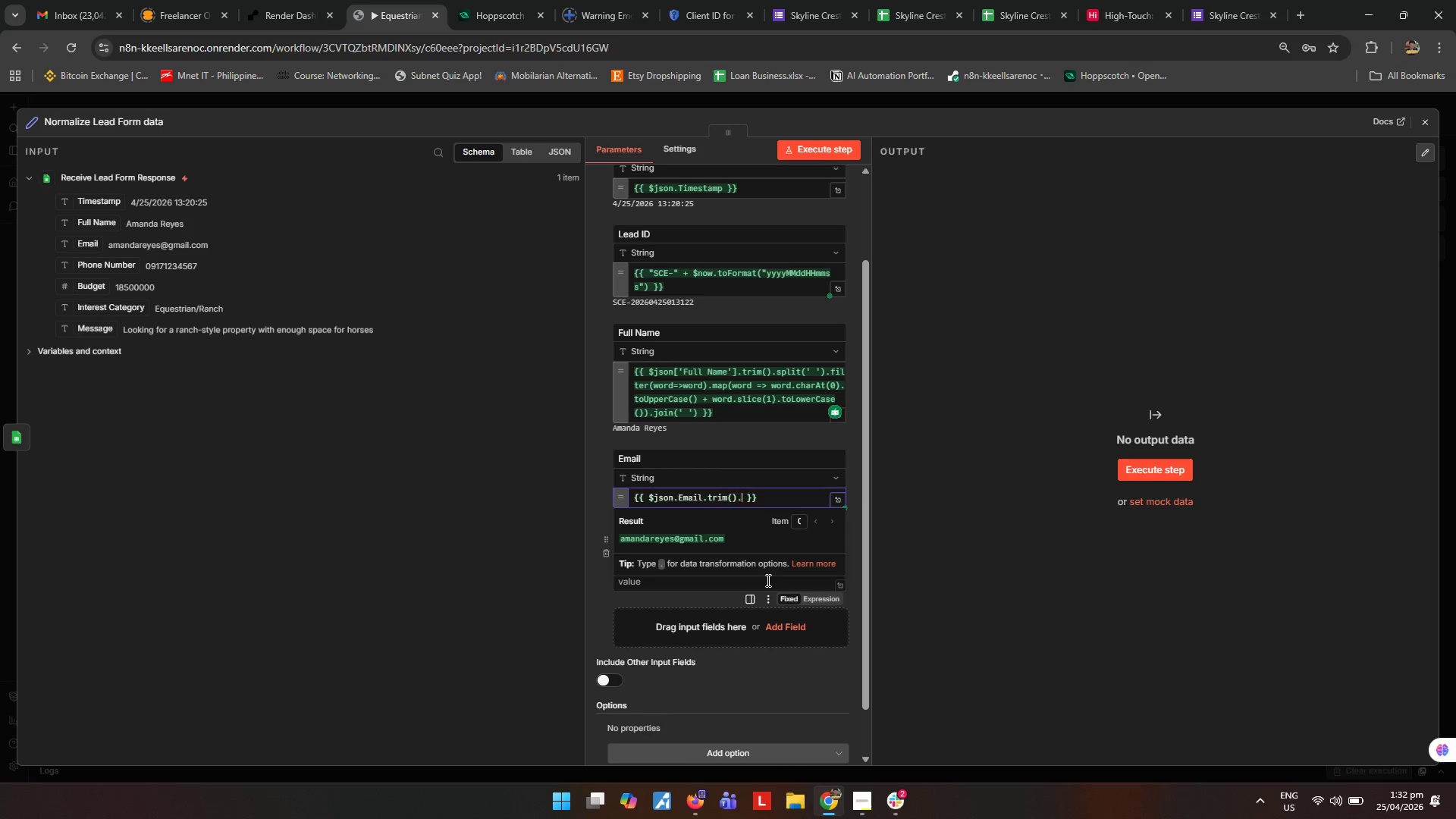 
type(toLower)
key(Tab)
 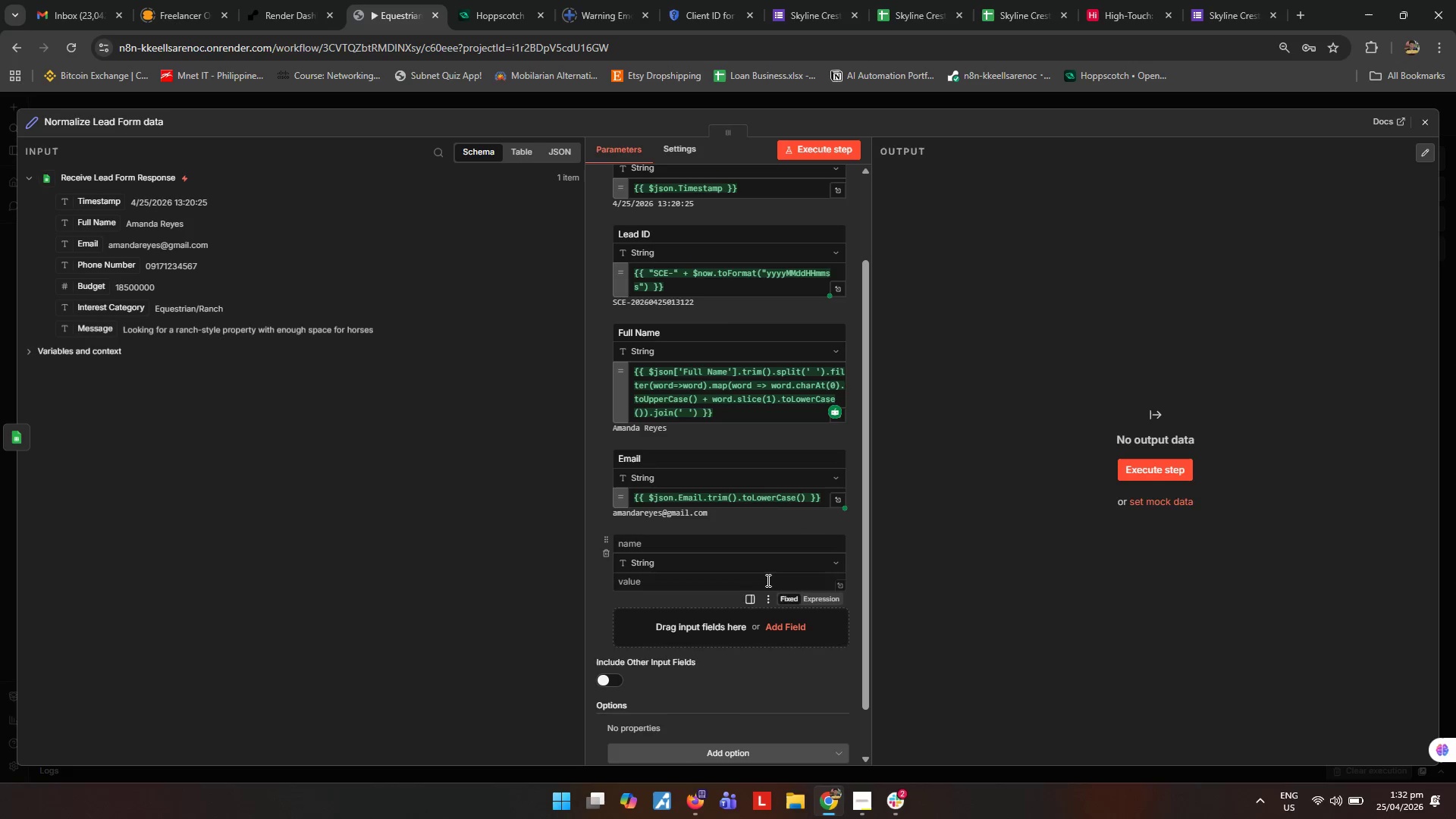 
scroll: coordinate [686, 491], scroll_direction: down, amount: 2.0
 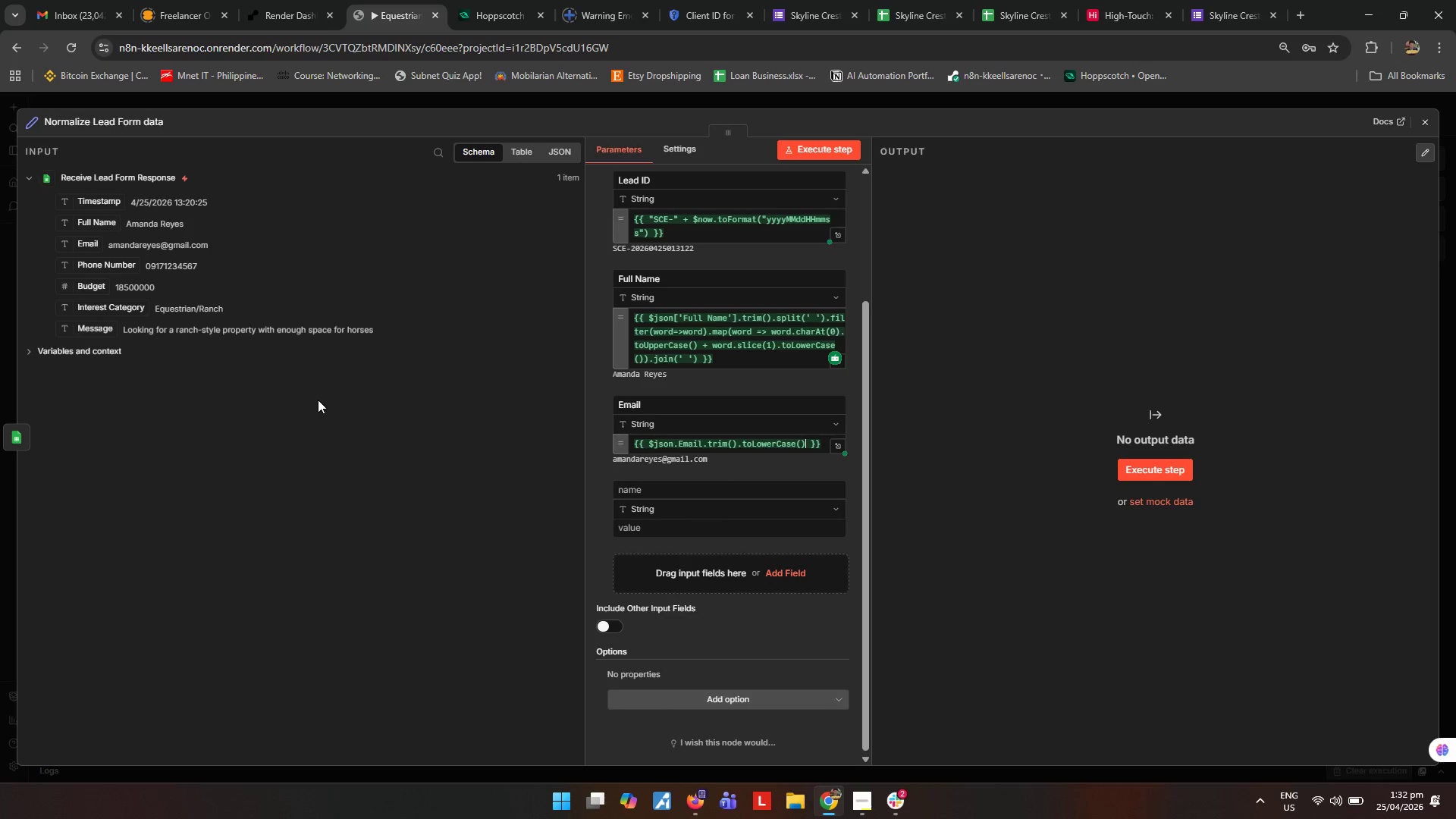 
left_click_drag(start_coordinate=[95, 271], to_coordinate=[697, 536])
 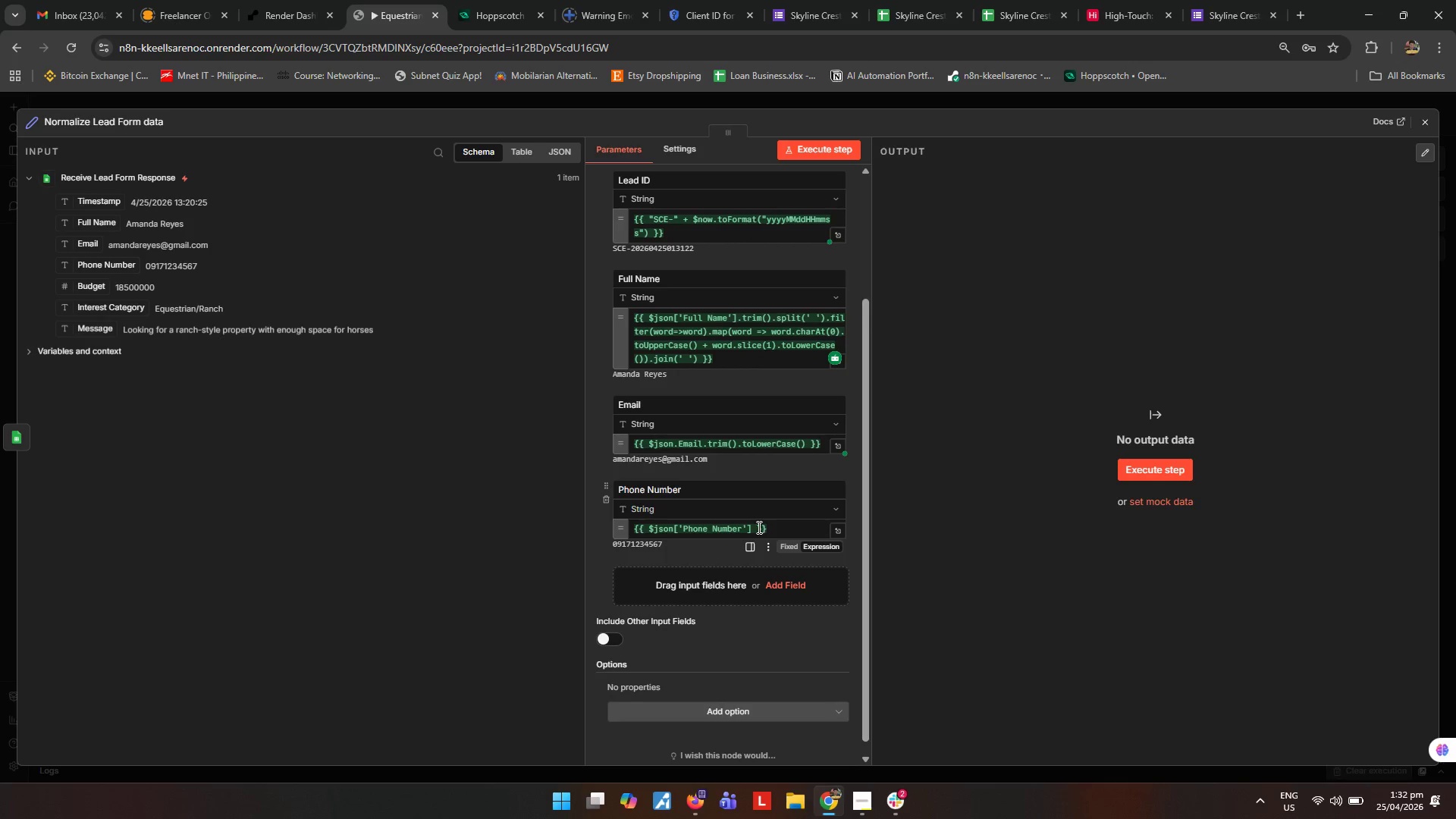 
left_click([751, 524])
 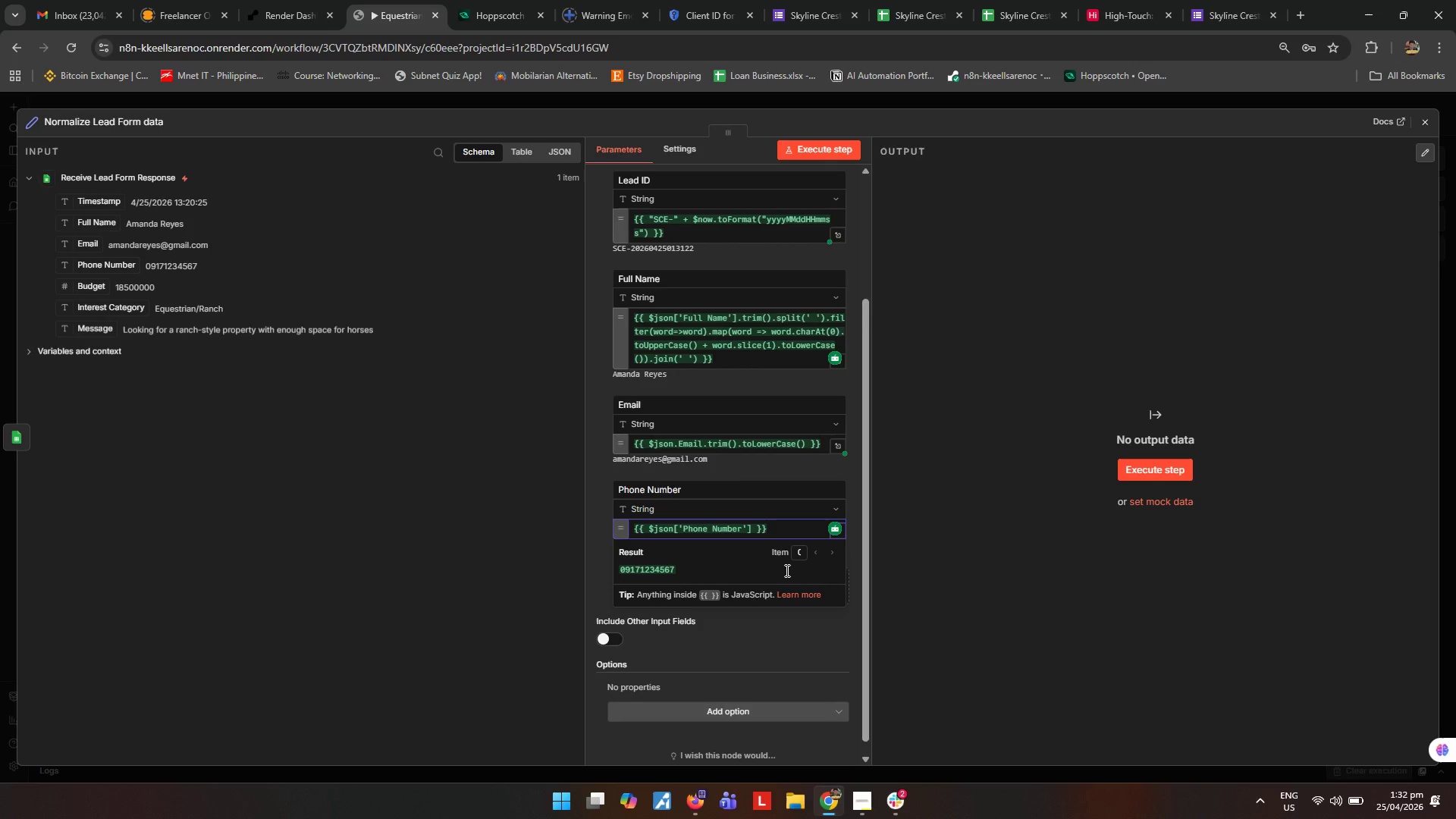 
type(.trim()
 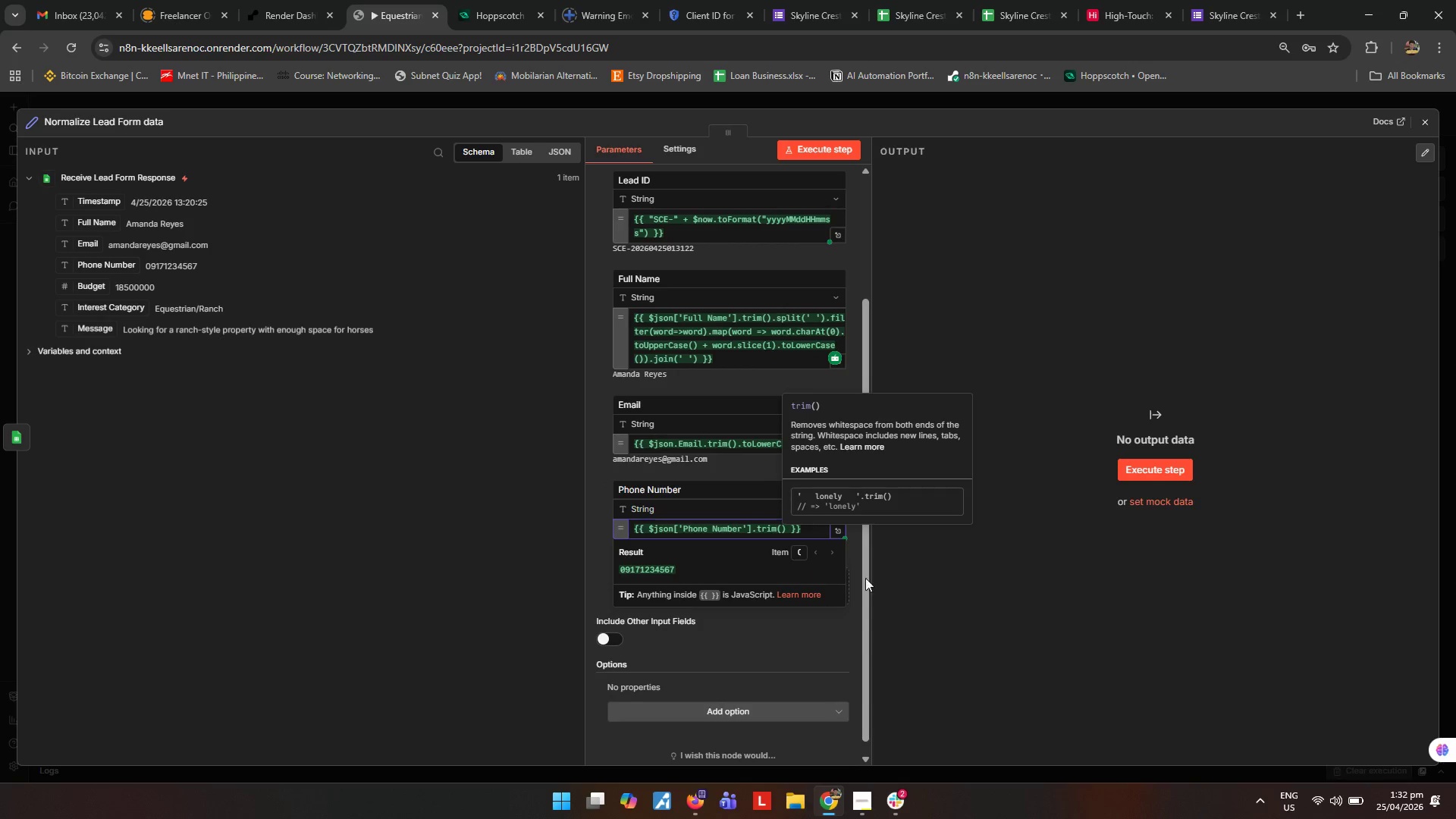 
left_click([934, 580])
 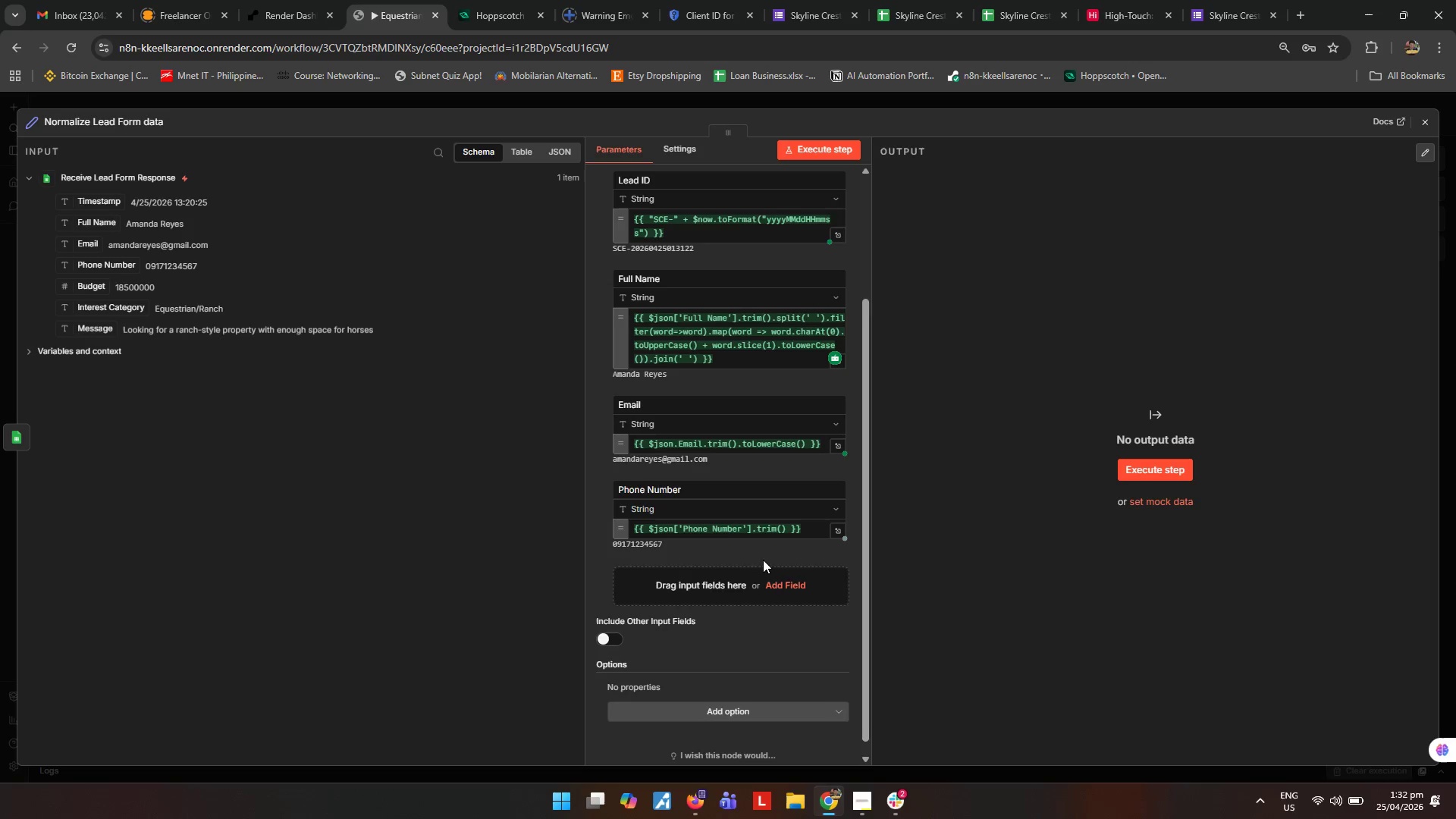 
left_click([774, 566])
 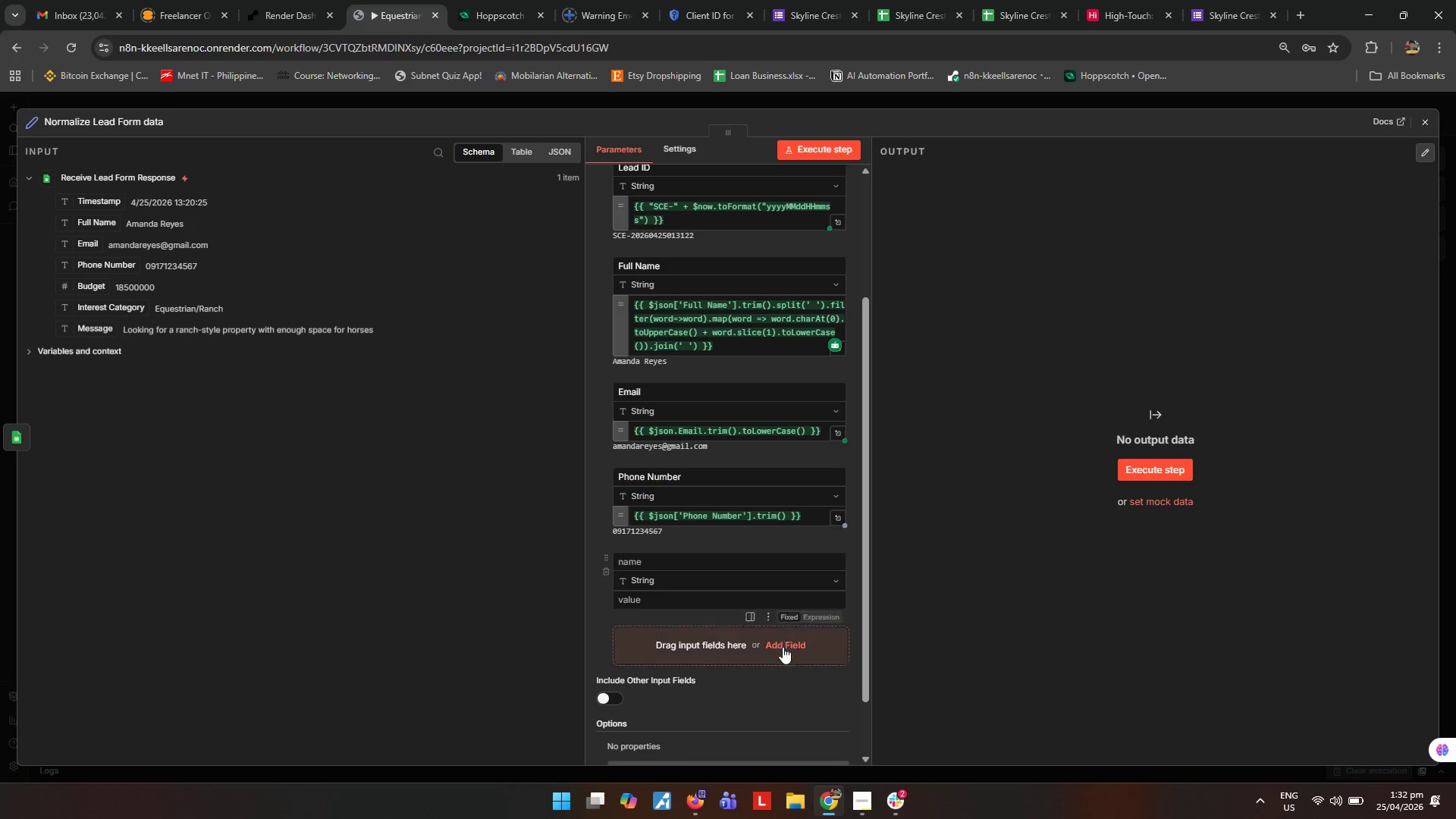 
scroll: coordinate [758, 573], scroll_direction: down, amount: 2.0
 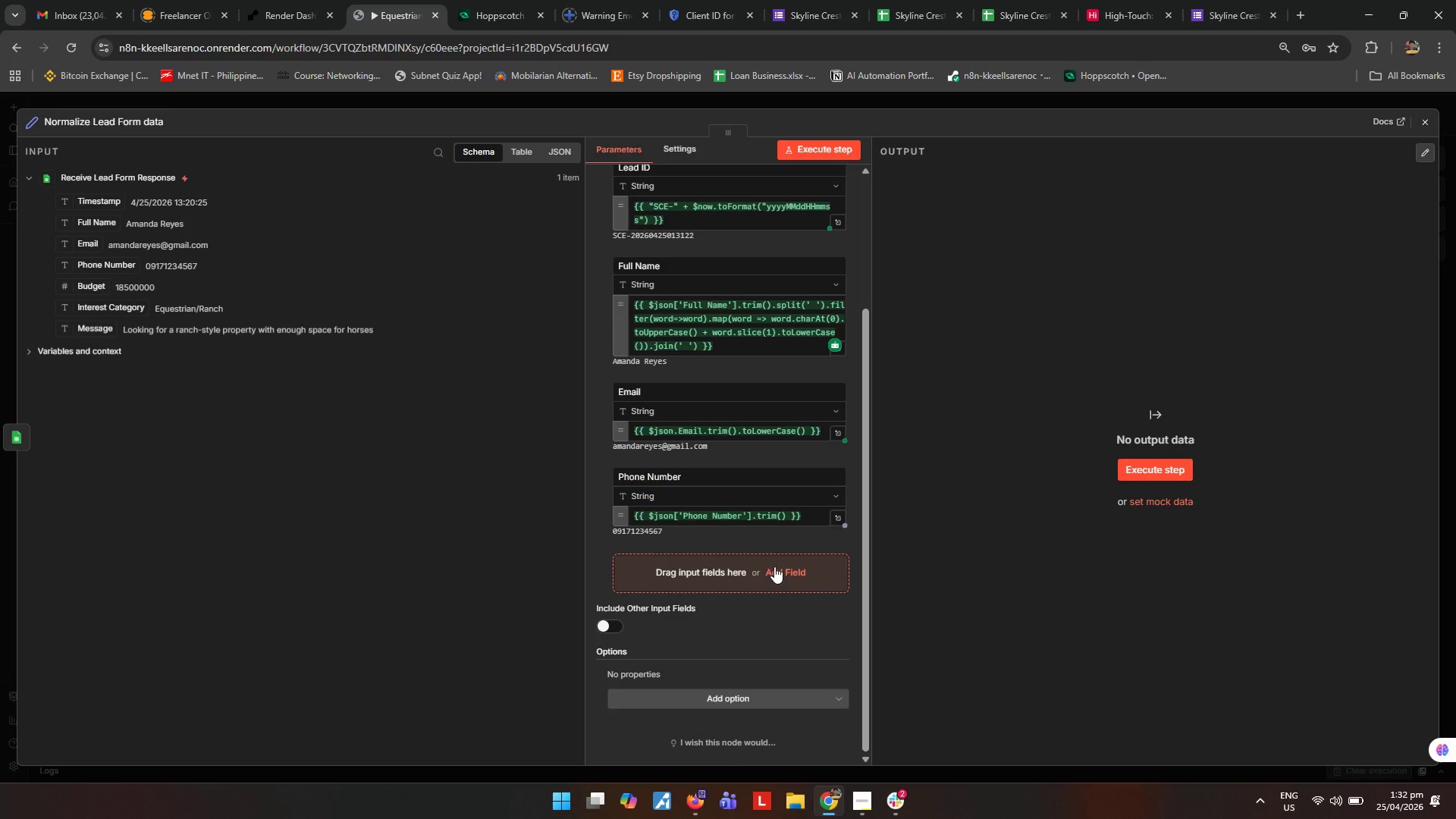 
left_click([783, 648])
 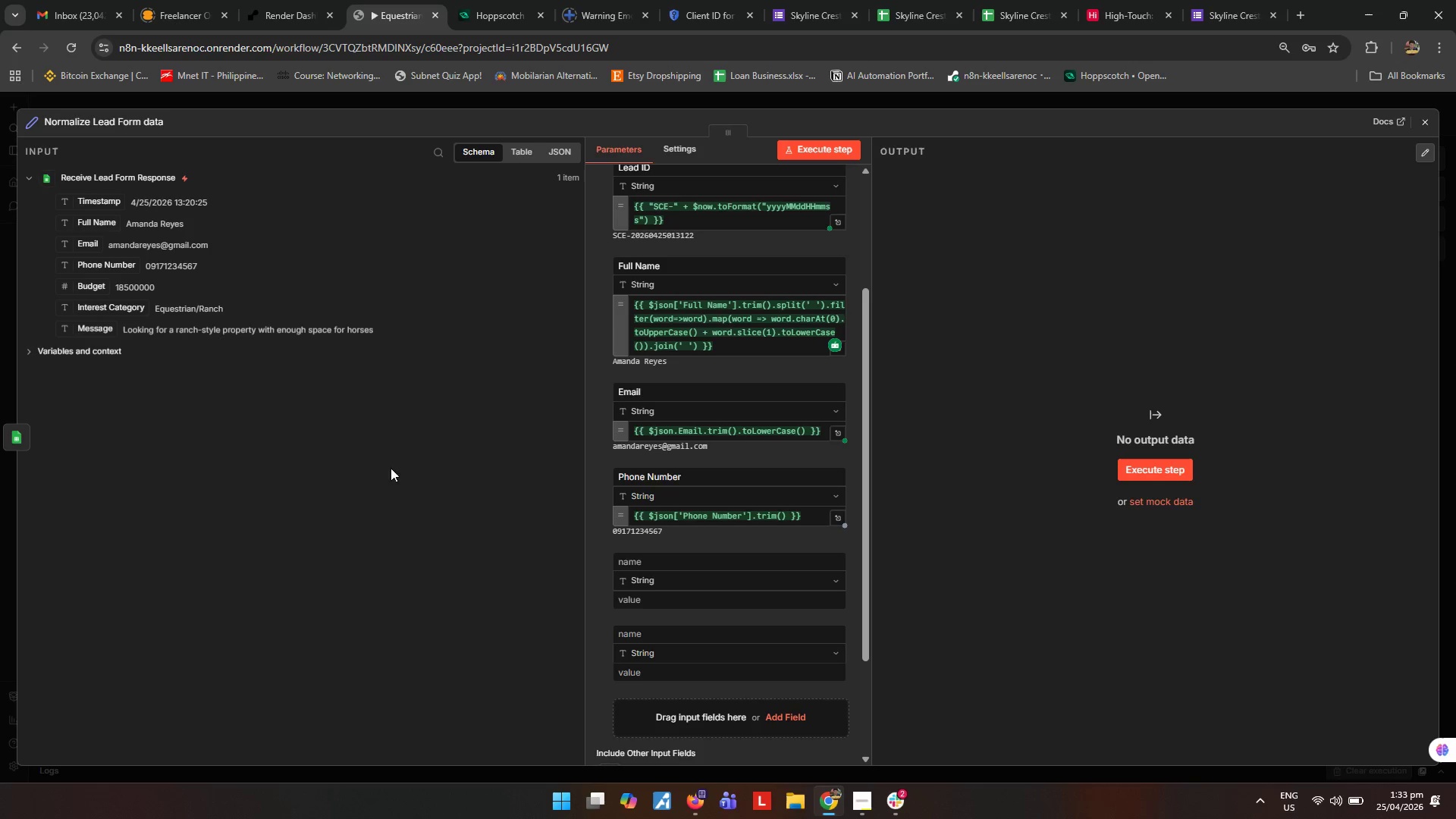 
left_click_drag(start_coordinate=[90, 293], to_coordinate=[687, 603])
 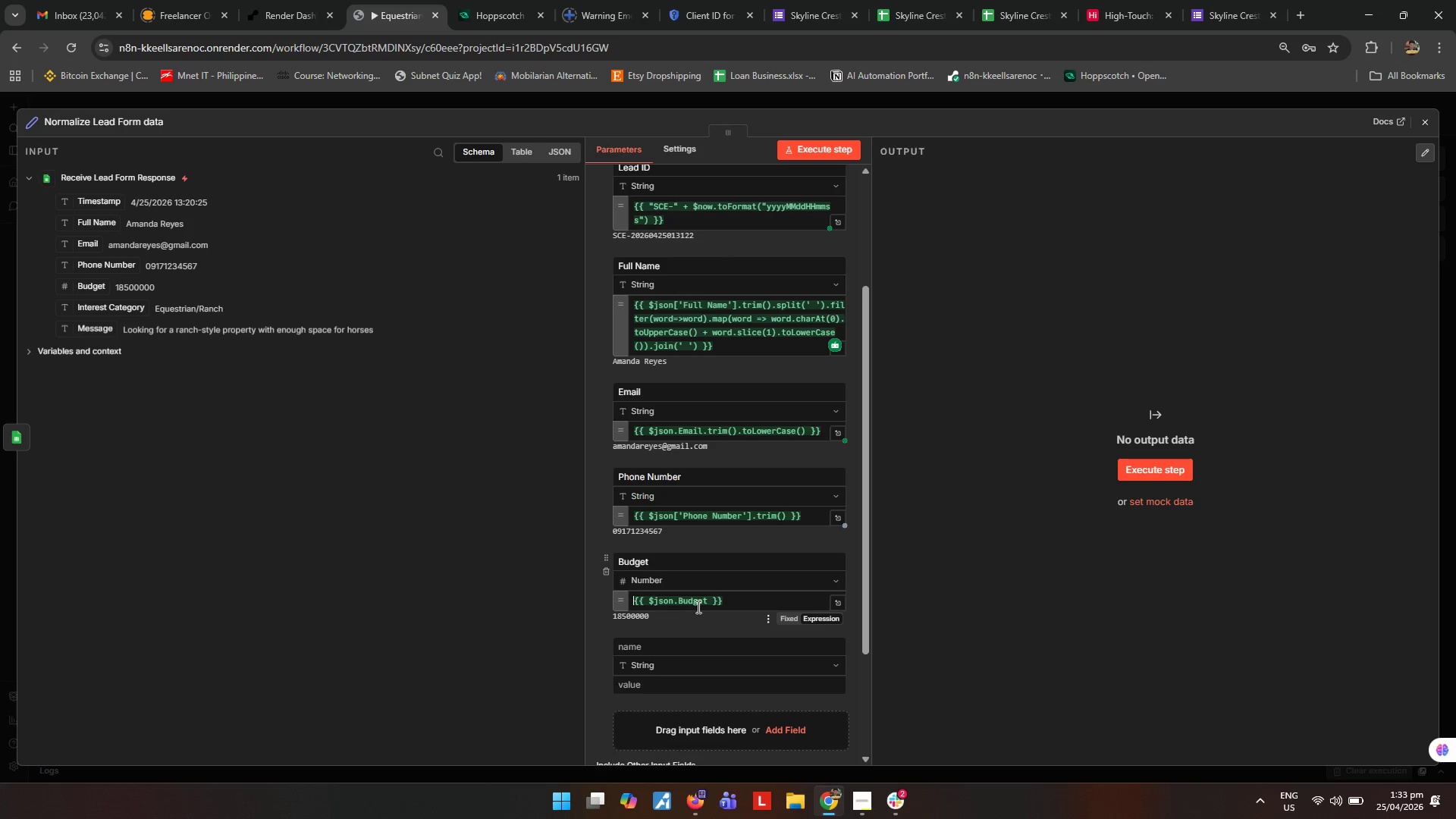 
wait(5.2)
 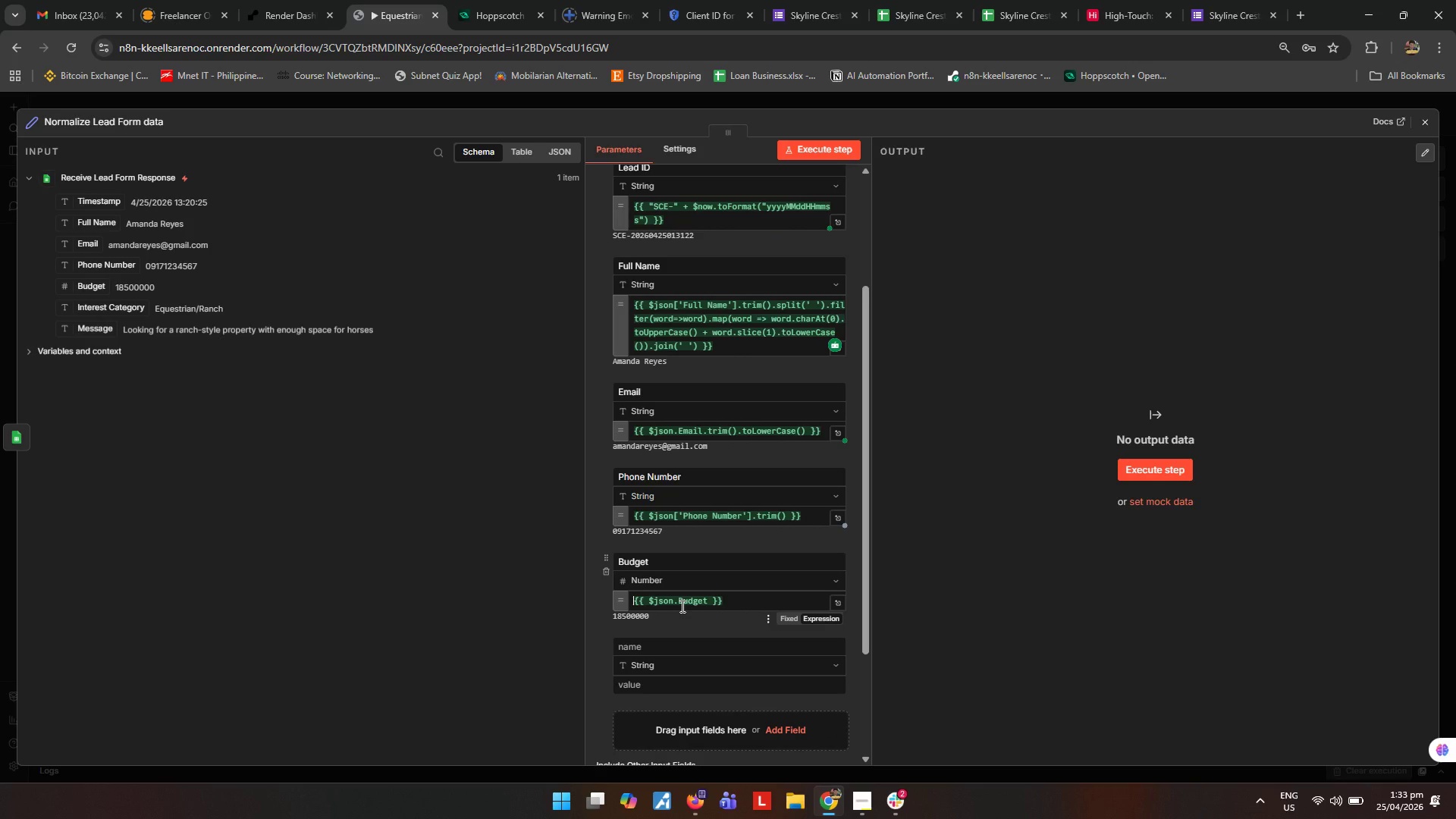 
left_click([708, 604])
 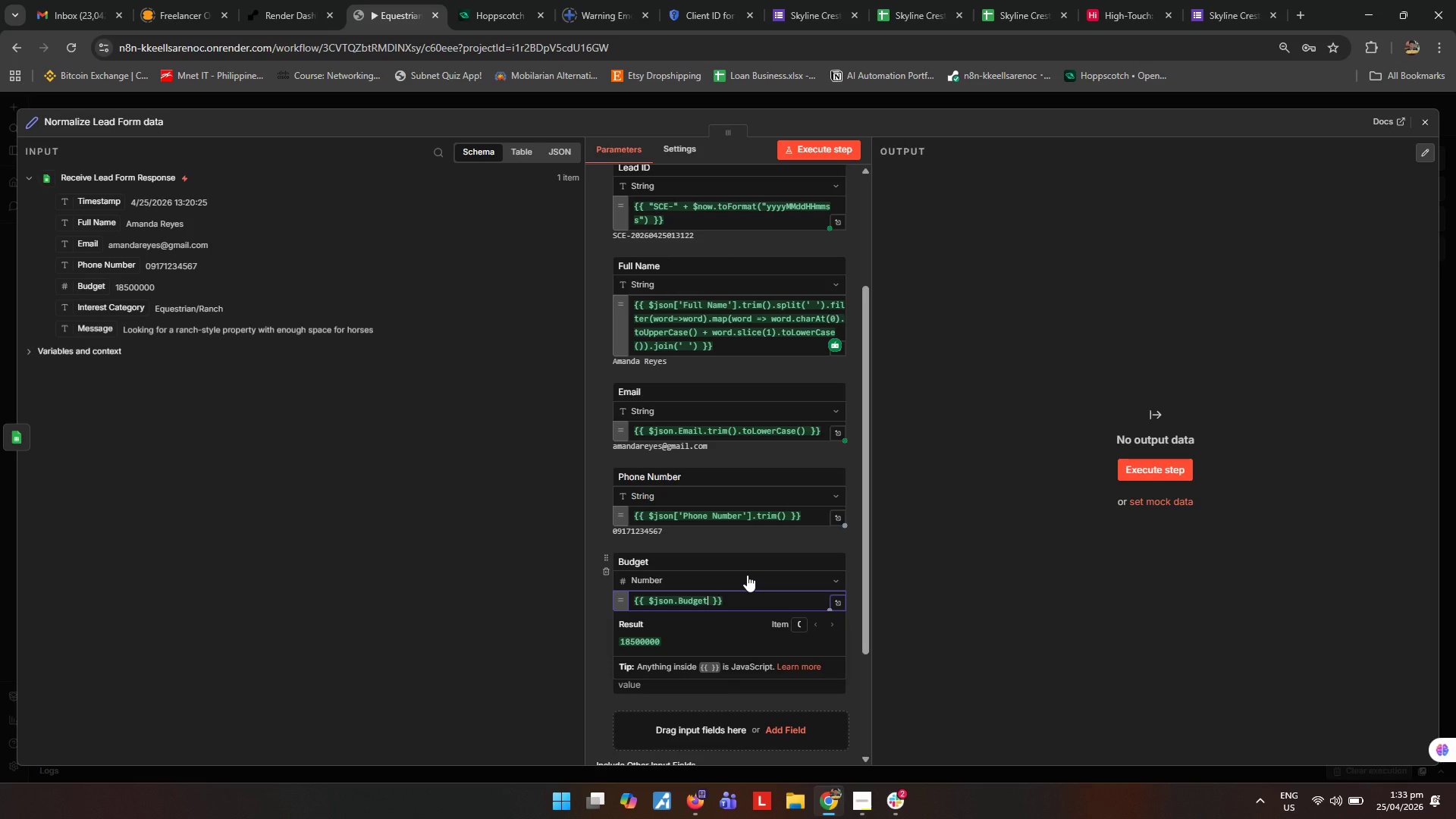 
type(.replace()
 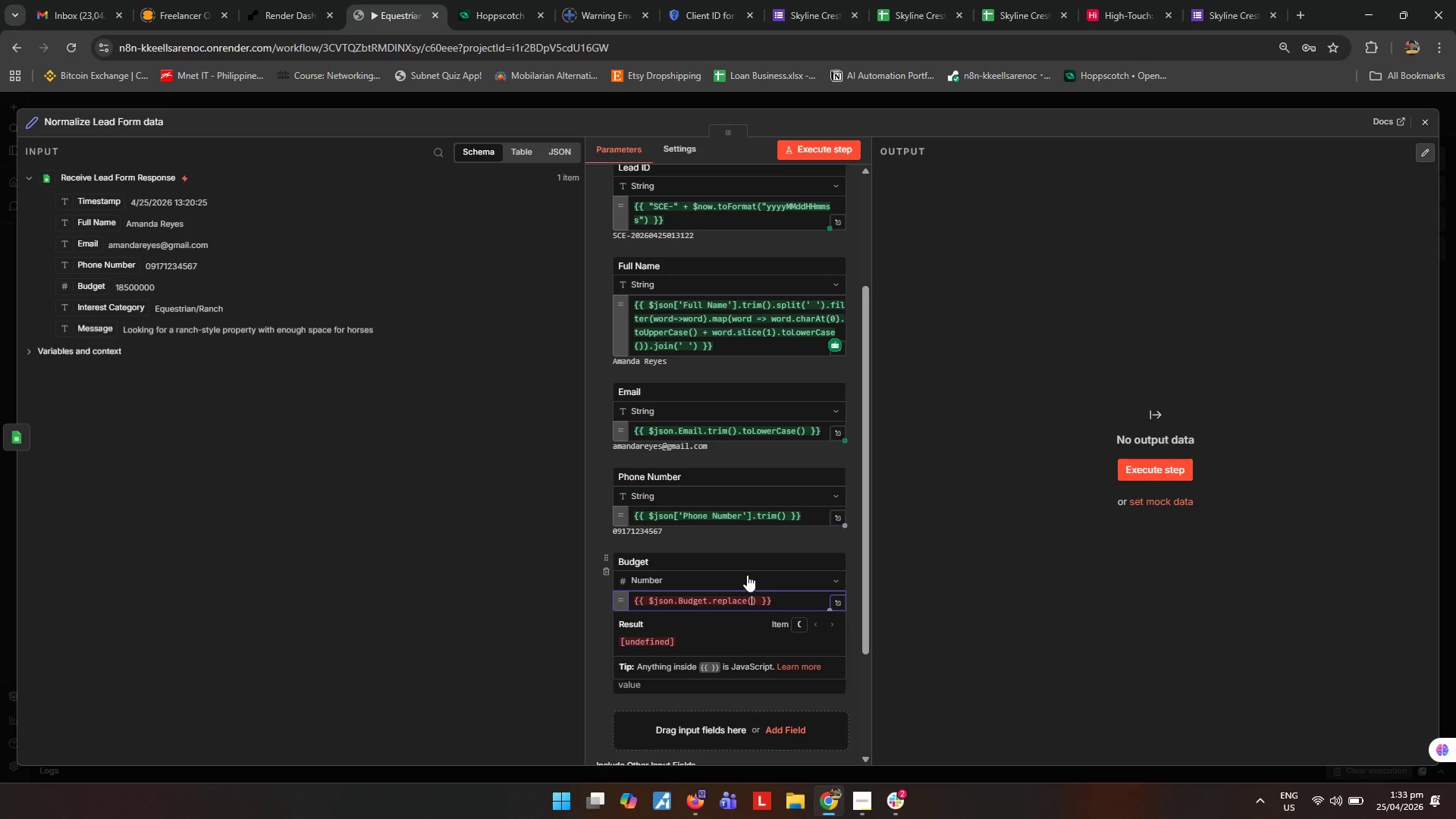 
key(Shift+Slash)
 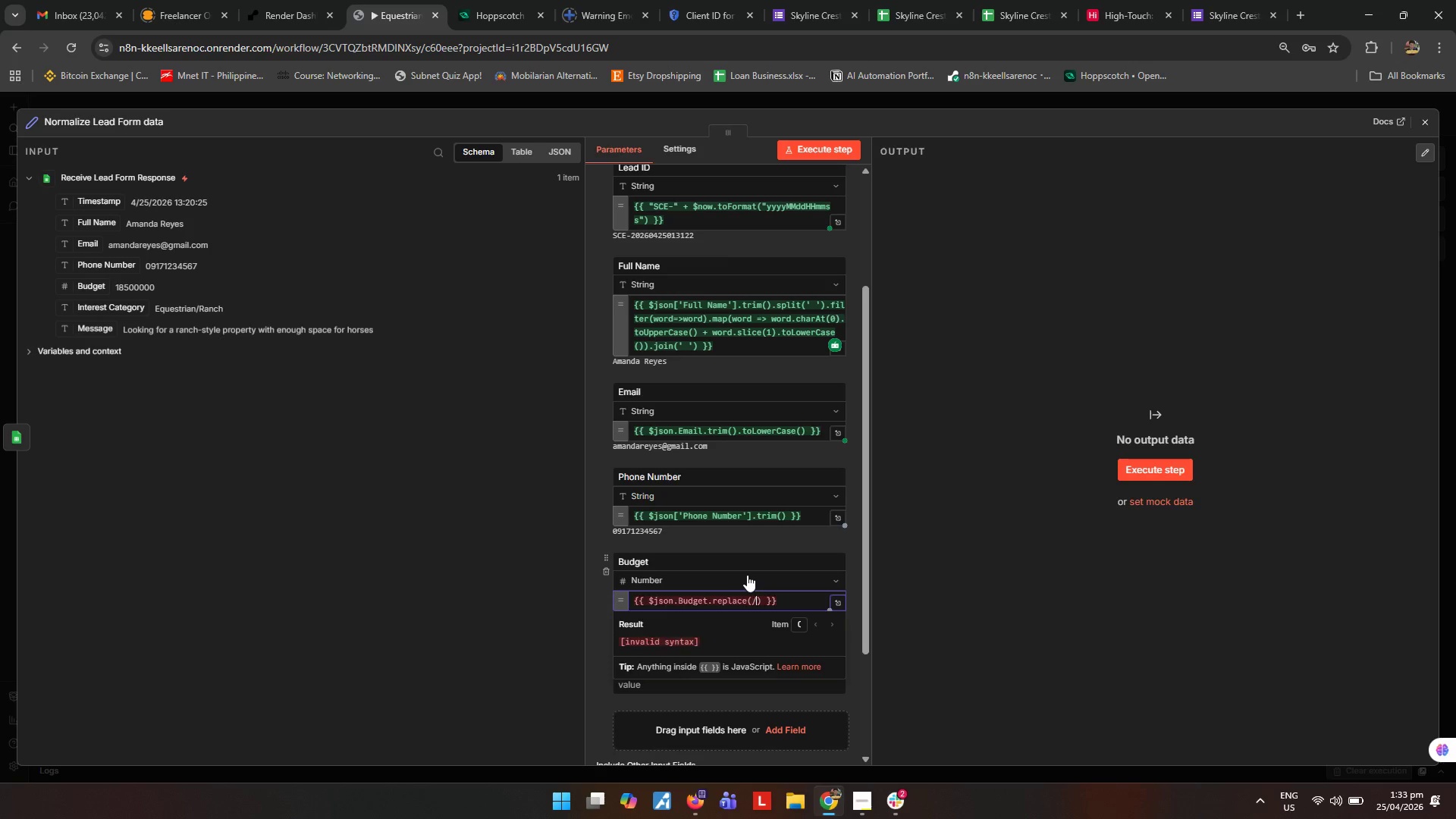 
key(Shift+BracketLeft)
 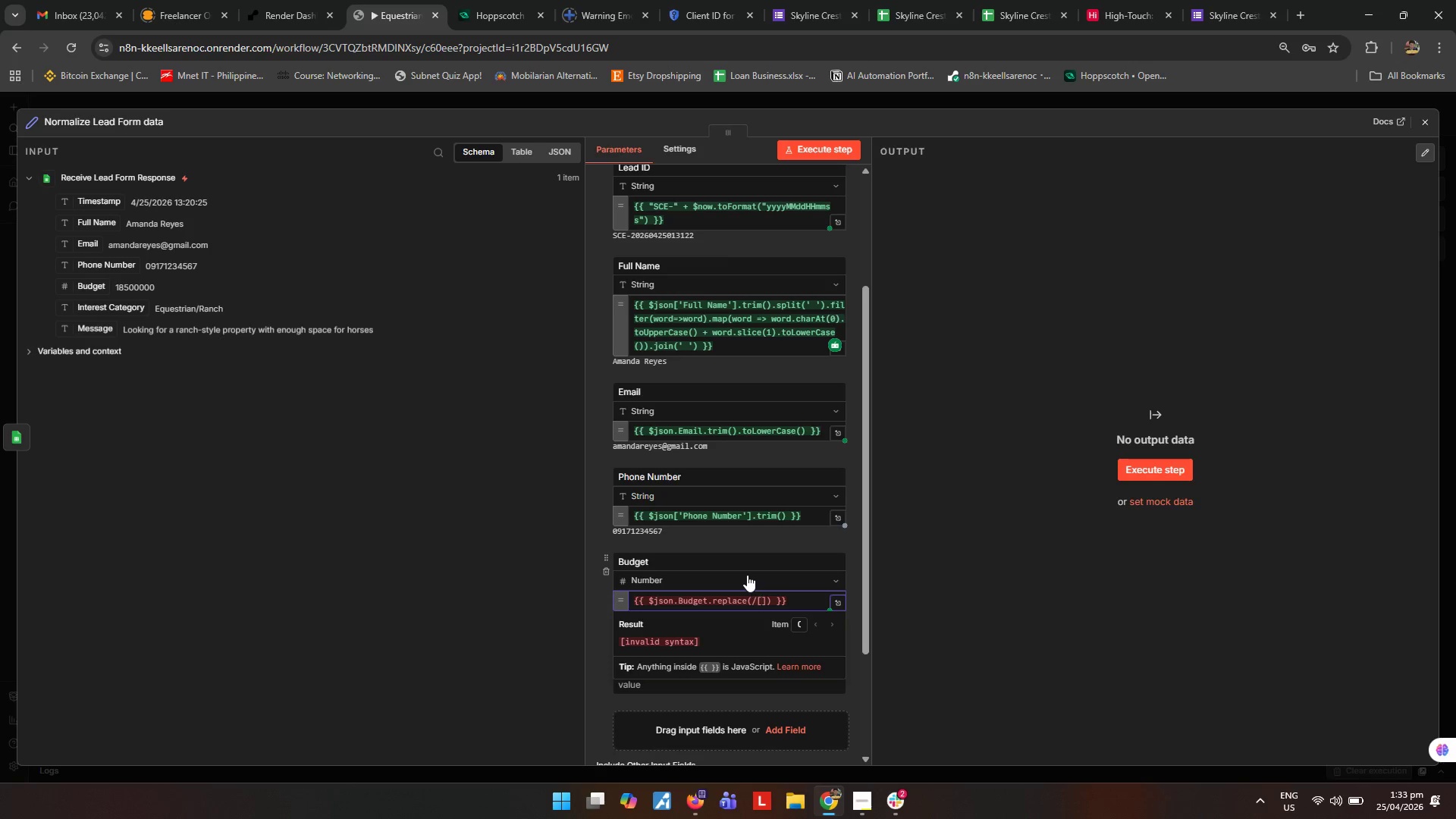 
key(ArrowRight)
 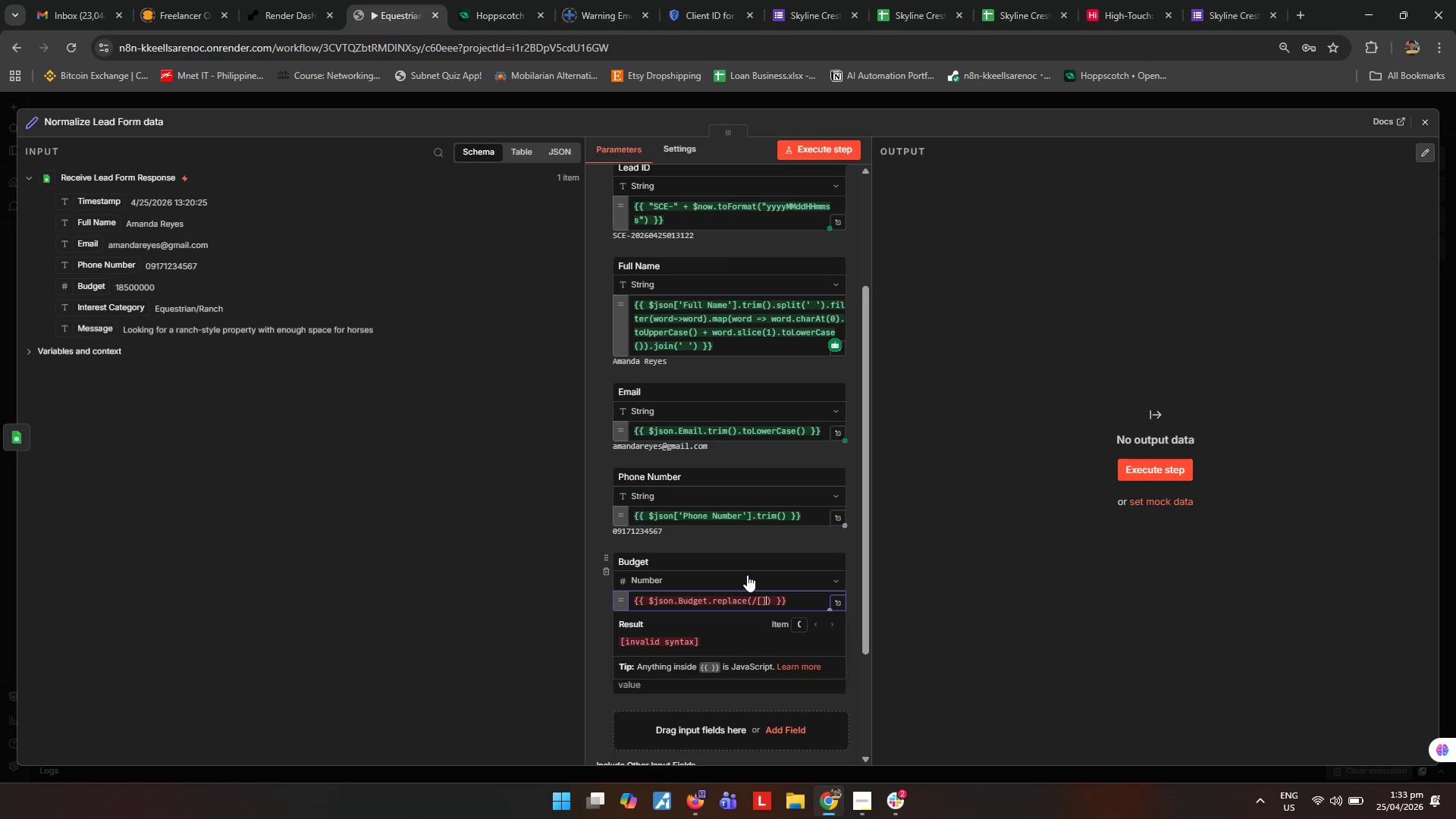 
key(Slash)
 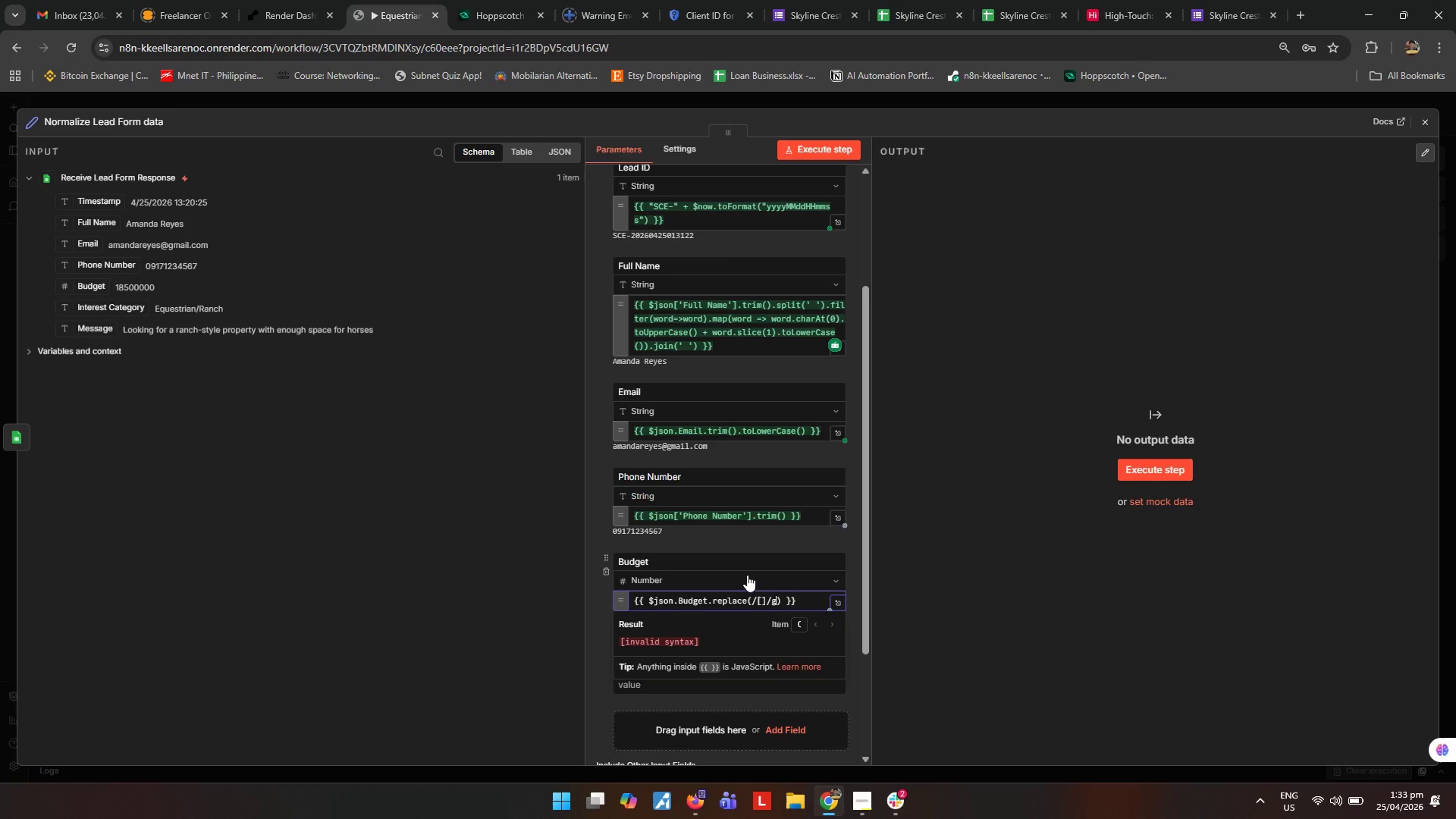 
key(G)
 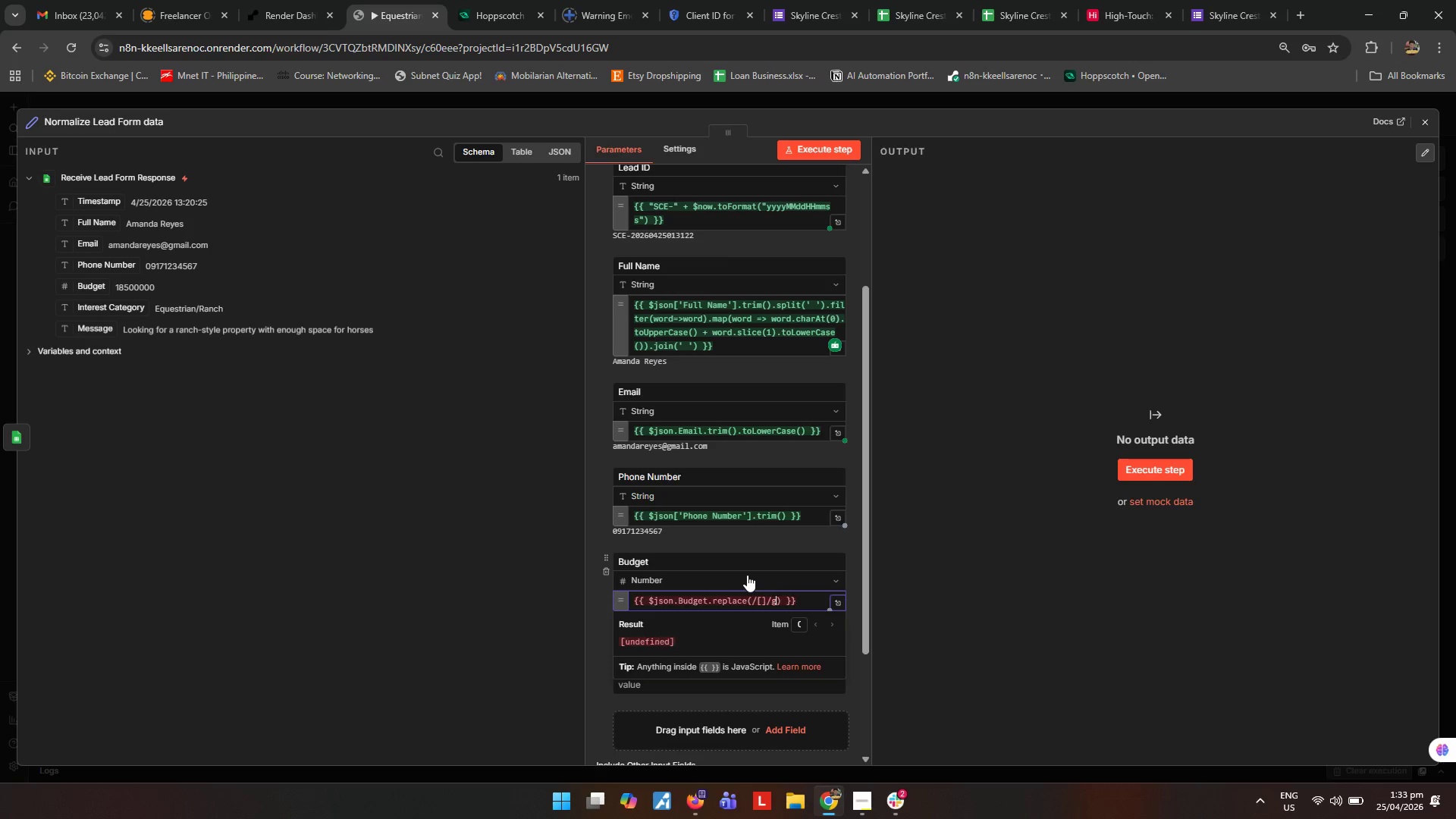 
key(Comma)
 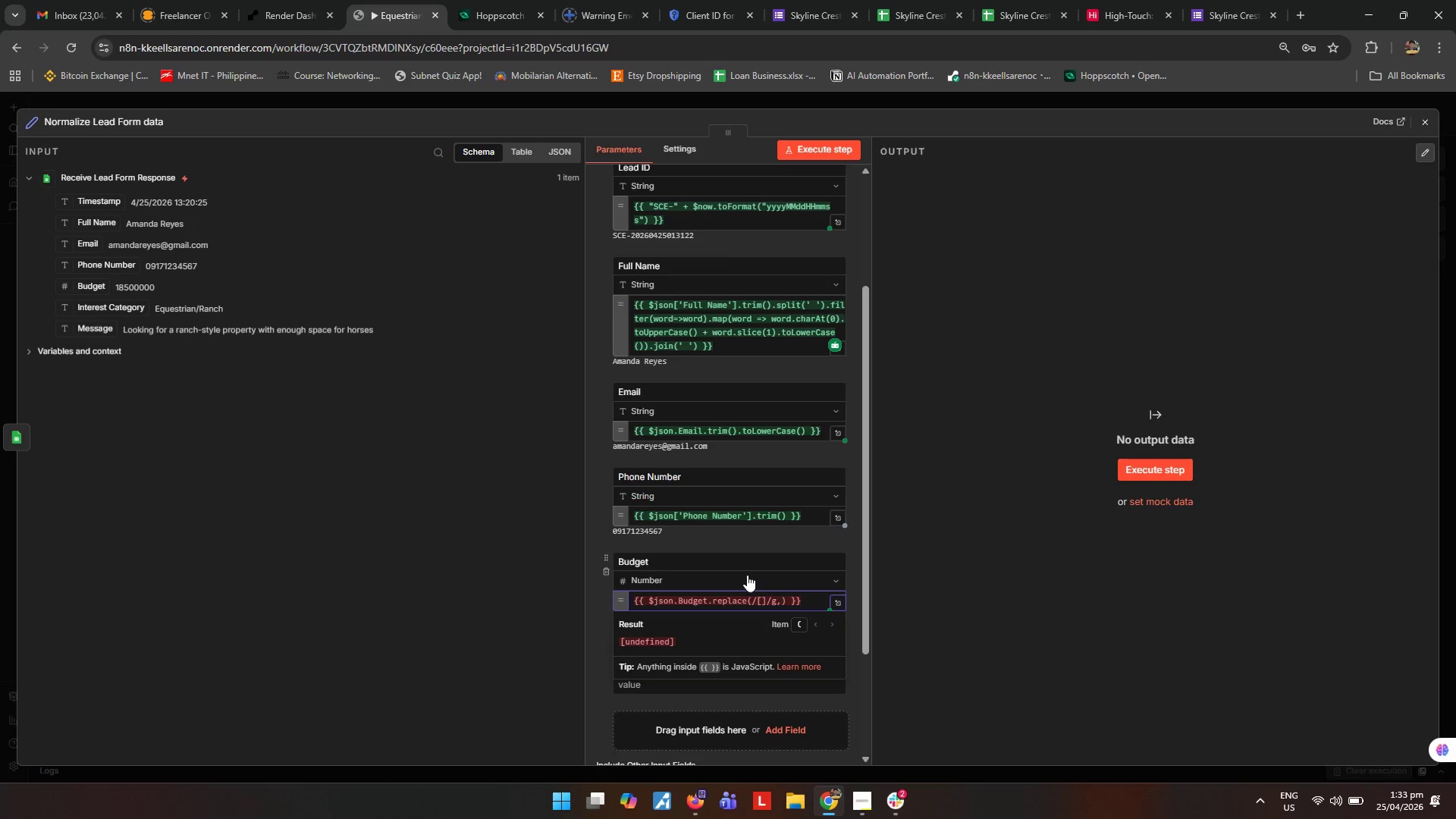 
key(Space)
 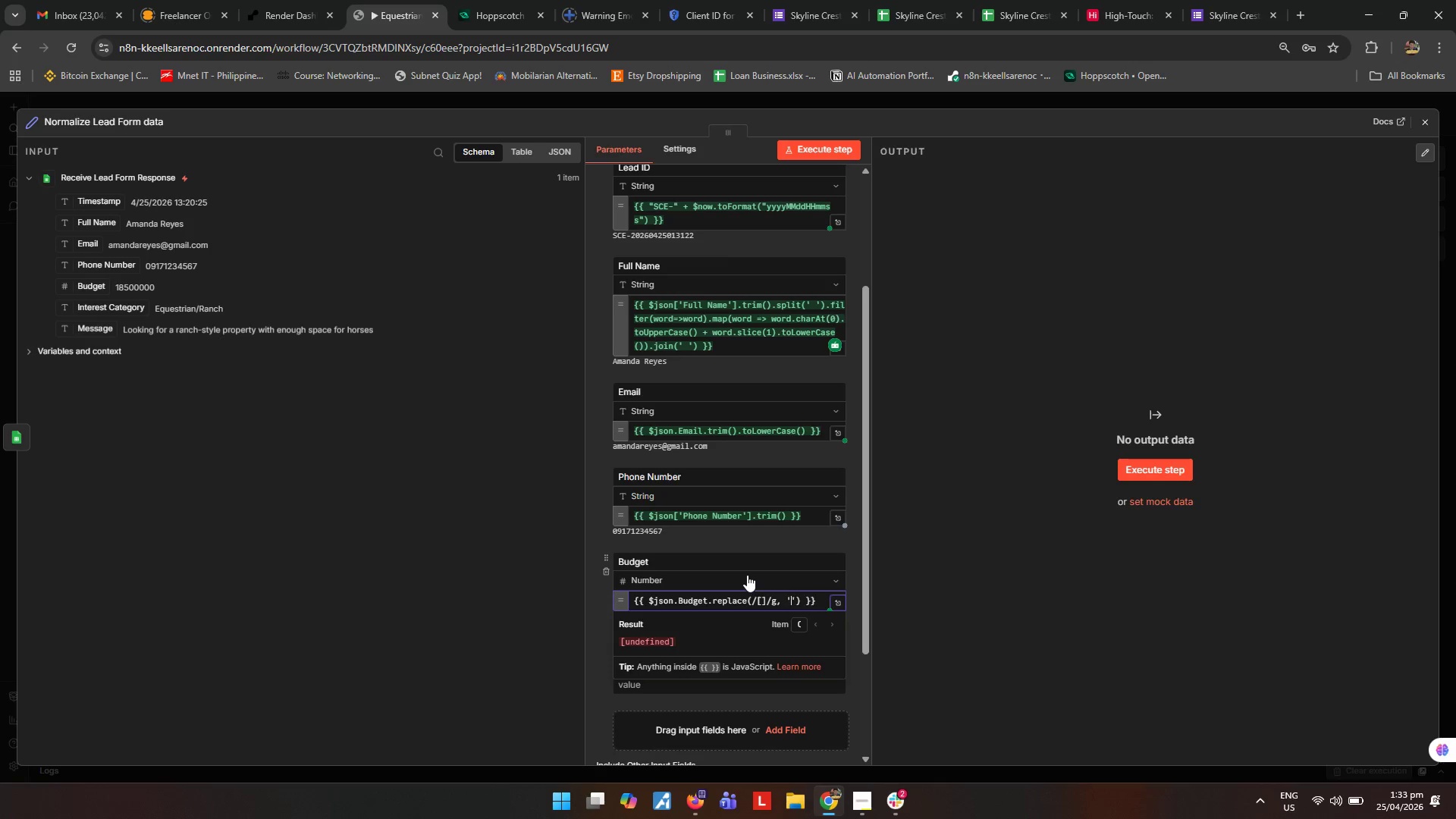 
key(Quote)
 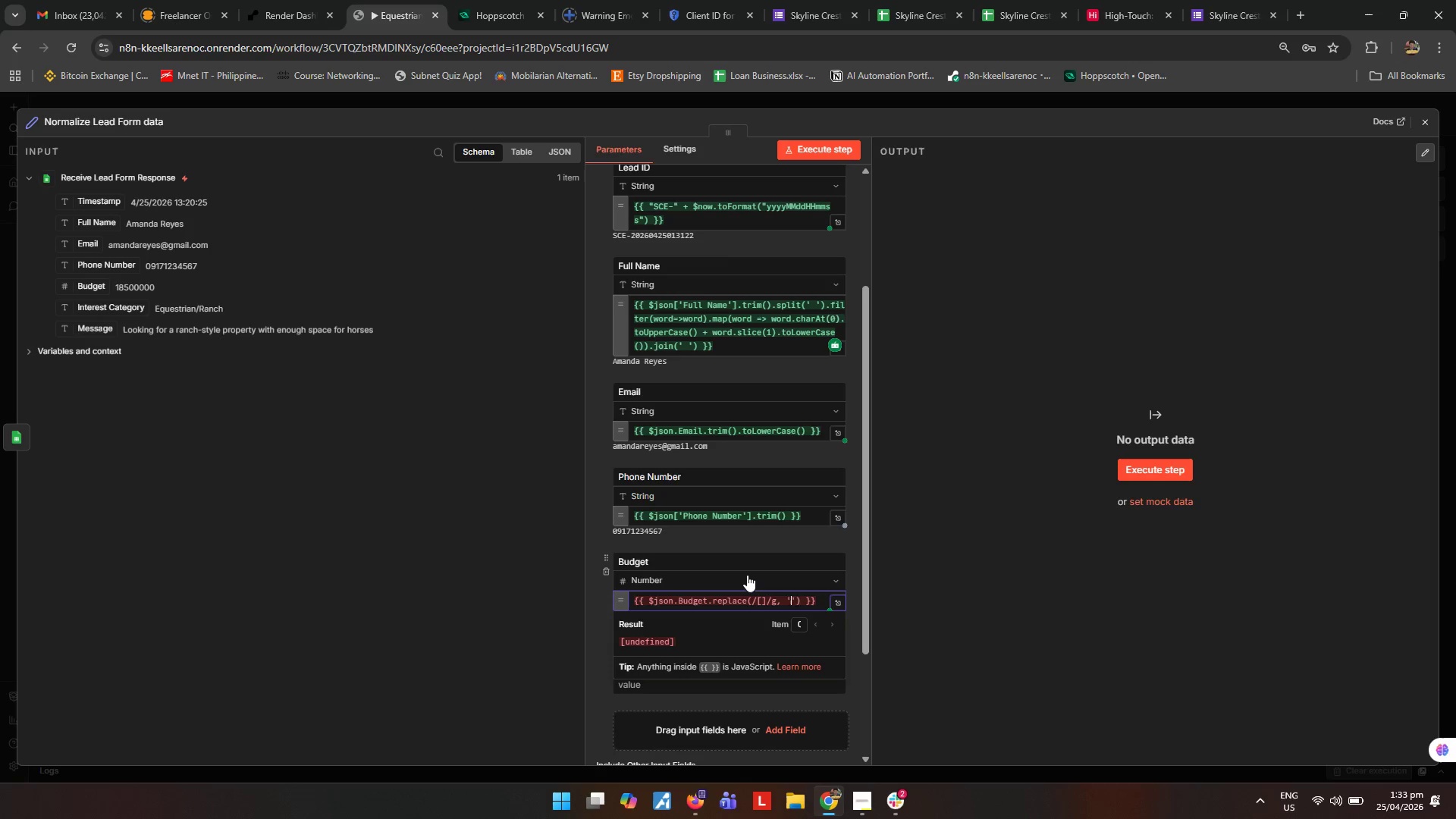 
key(ArrowLeft)
 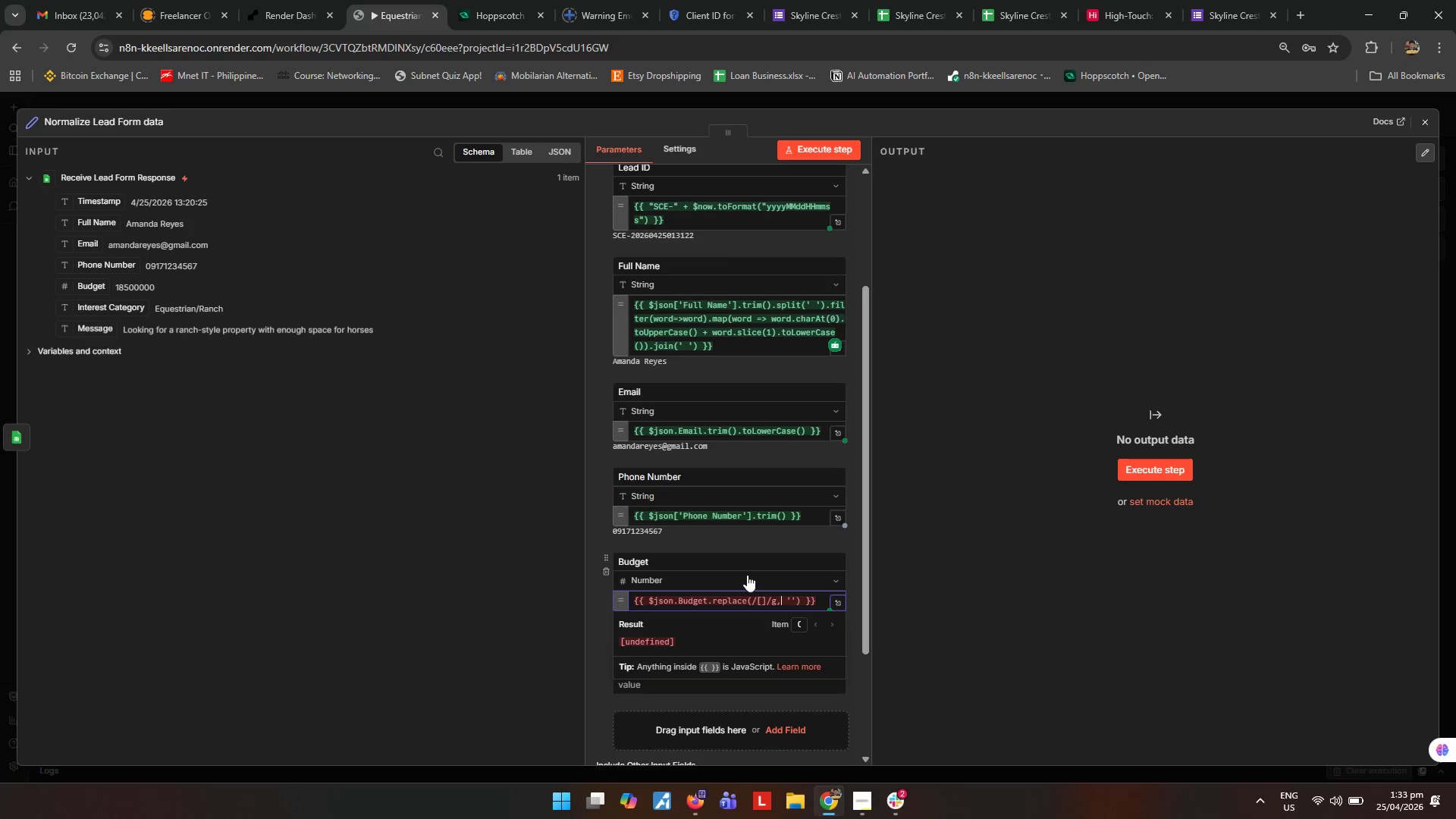 
key(ArrowLeft)
 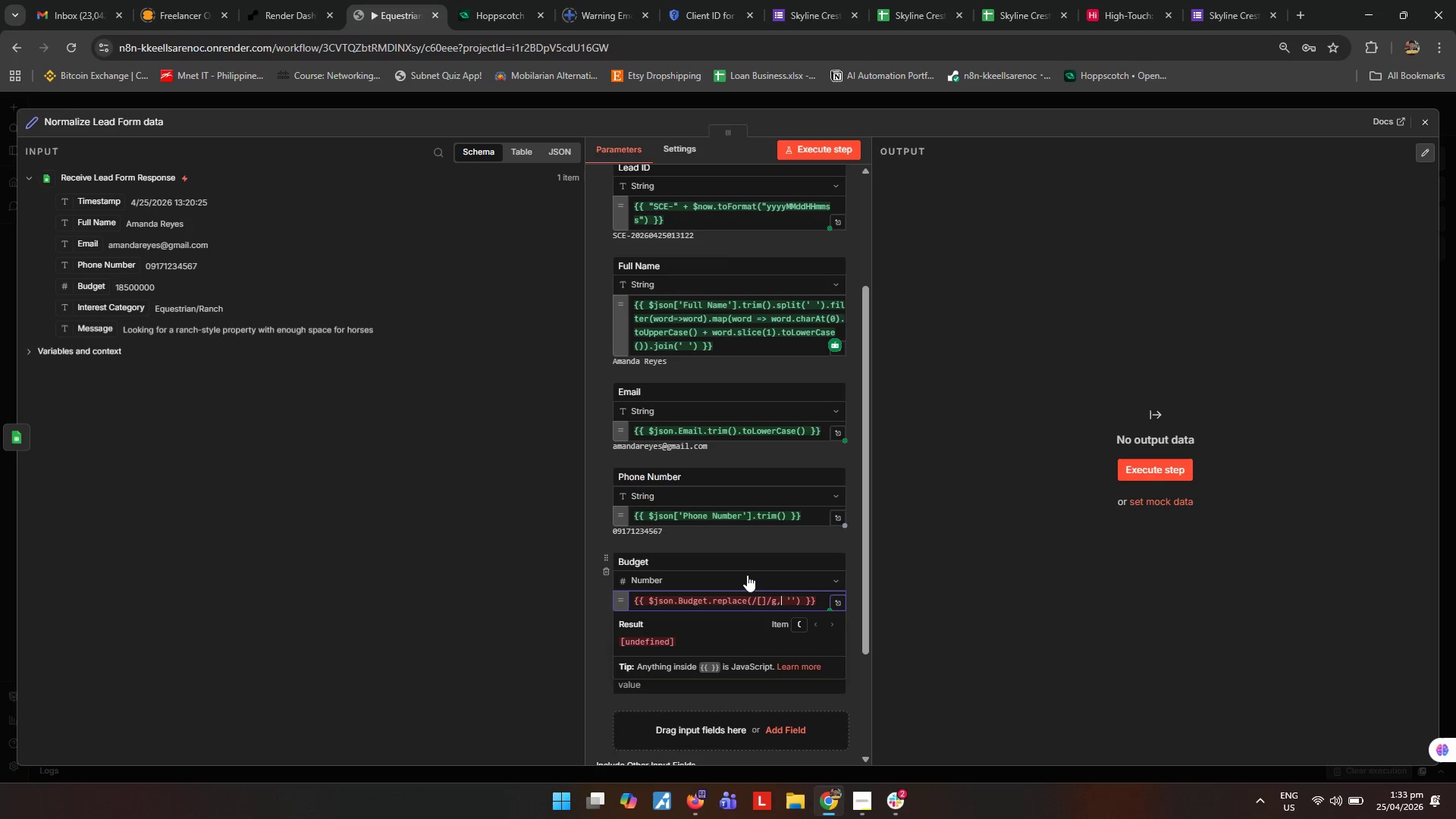 
key(ArrowLeft)
 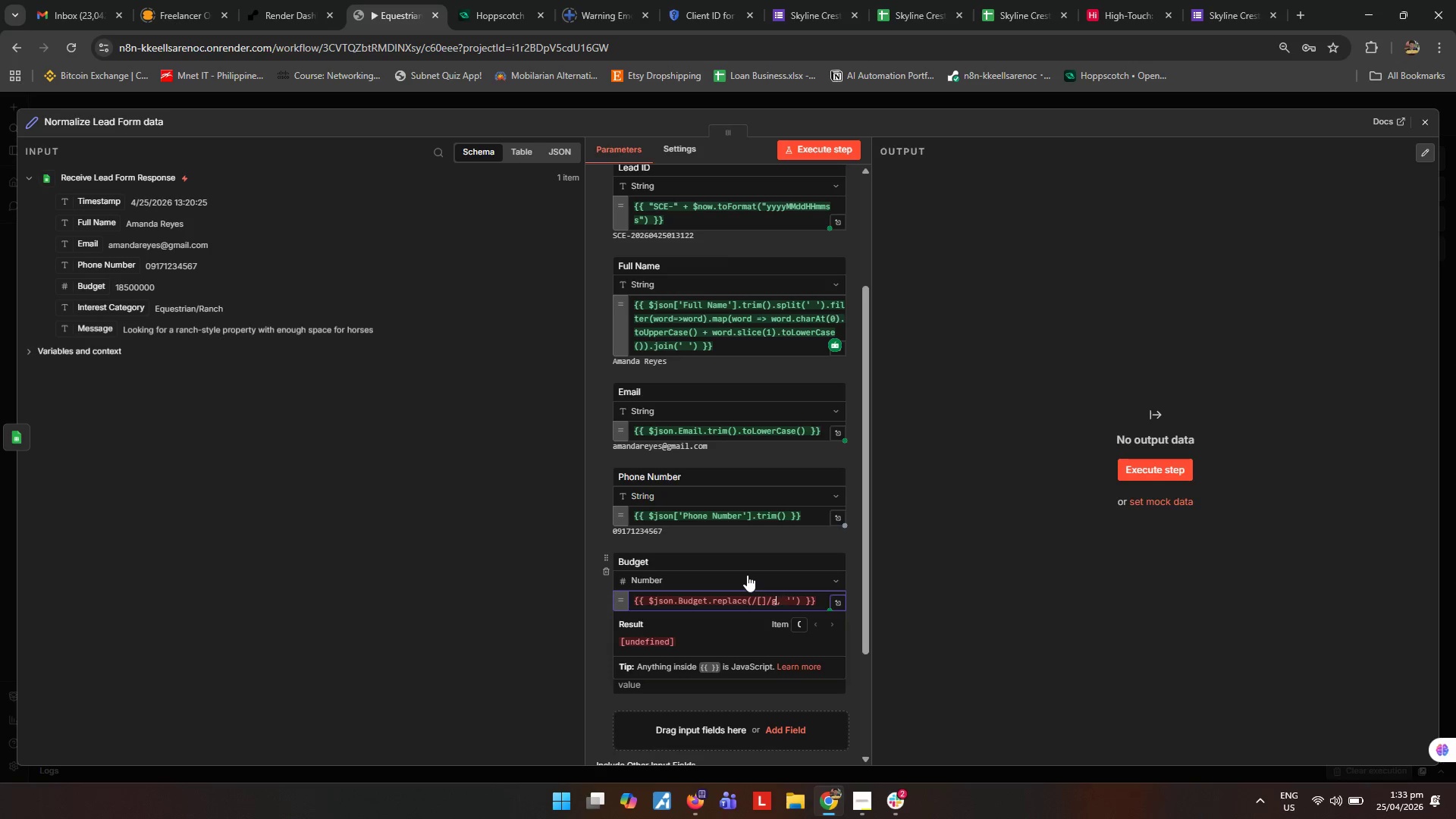 
key(ArrowLeft)
 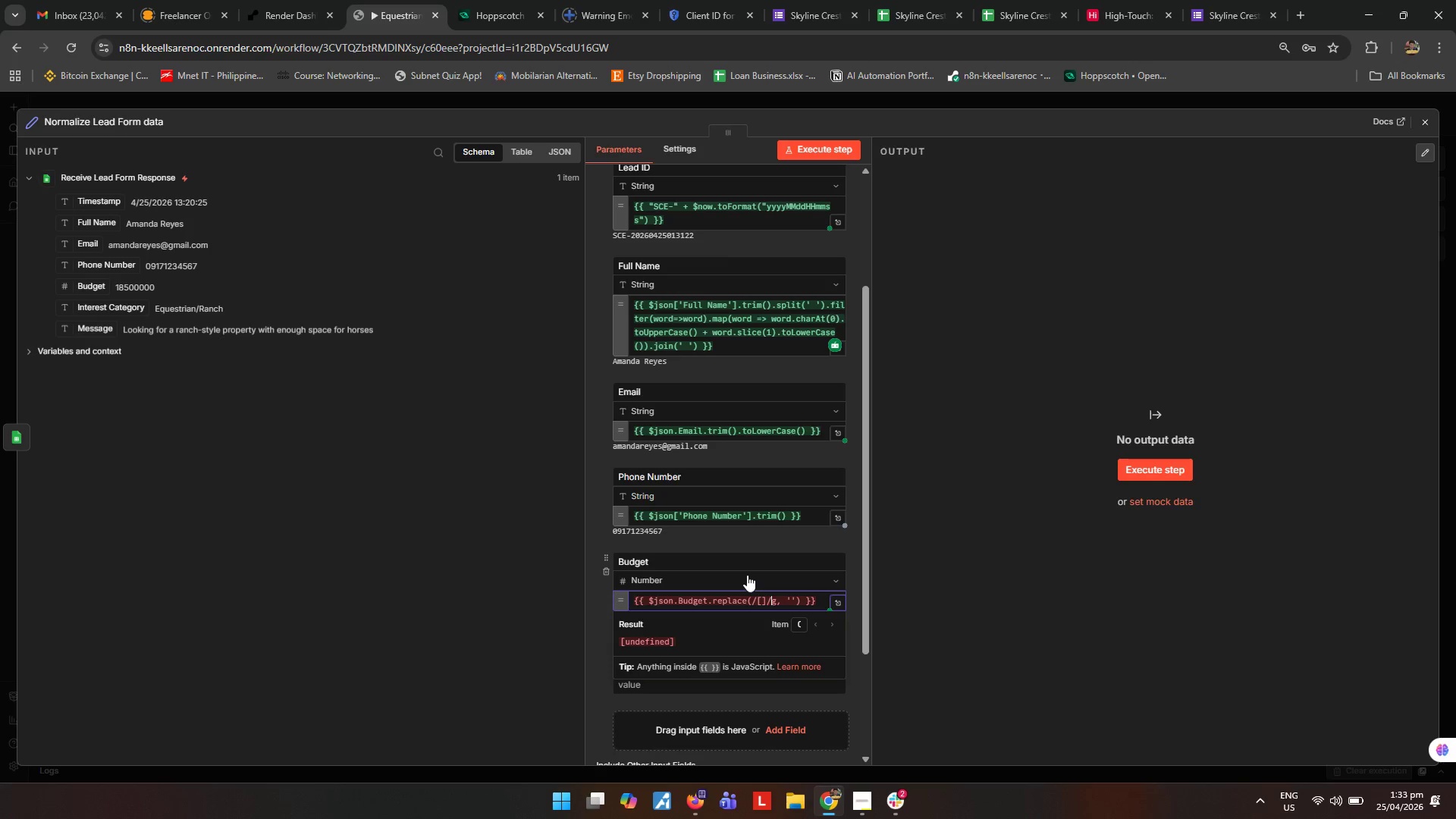 
key(ArrowLeft)
 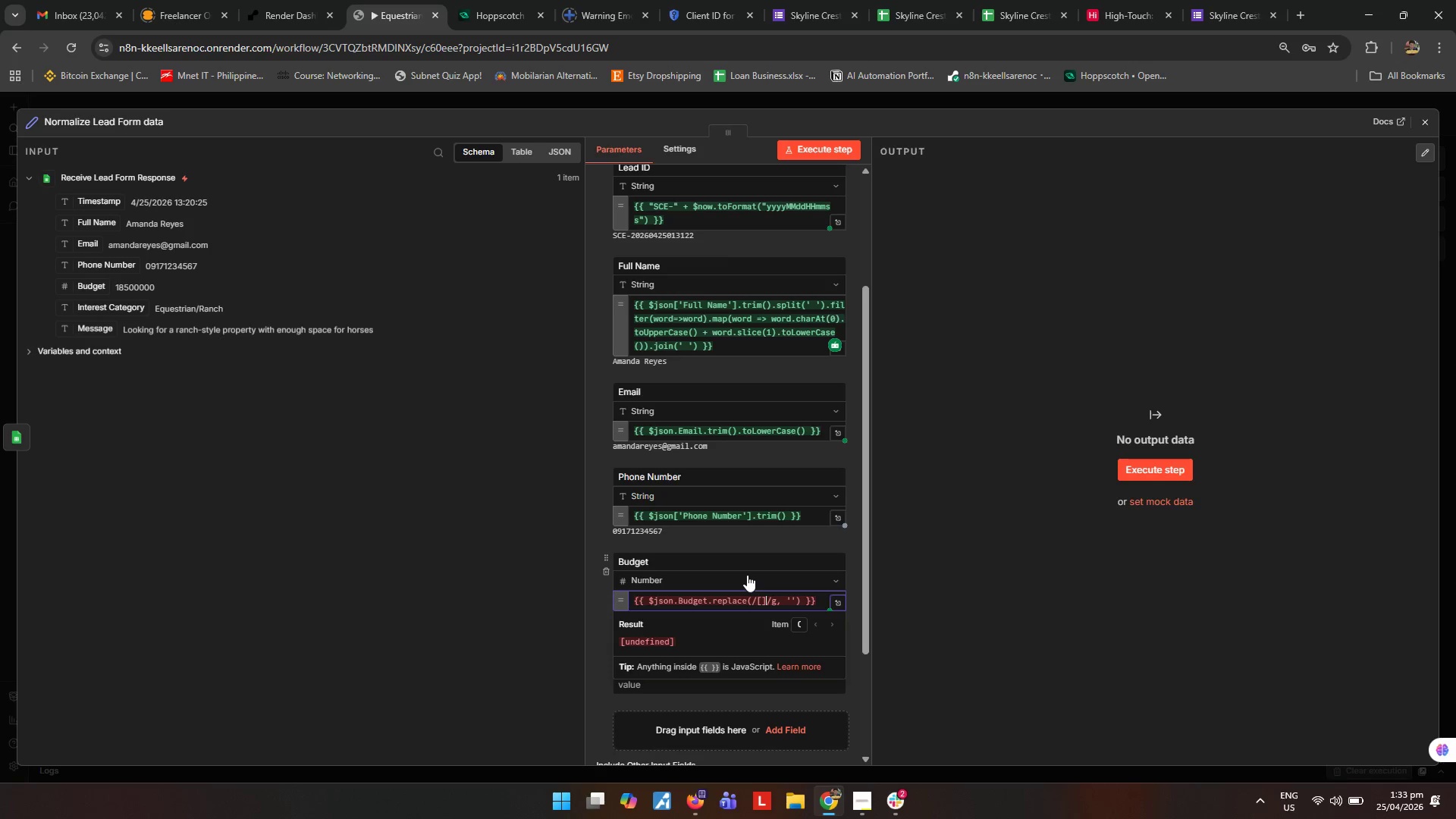 
key(ArrowLeft)
 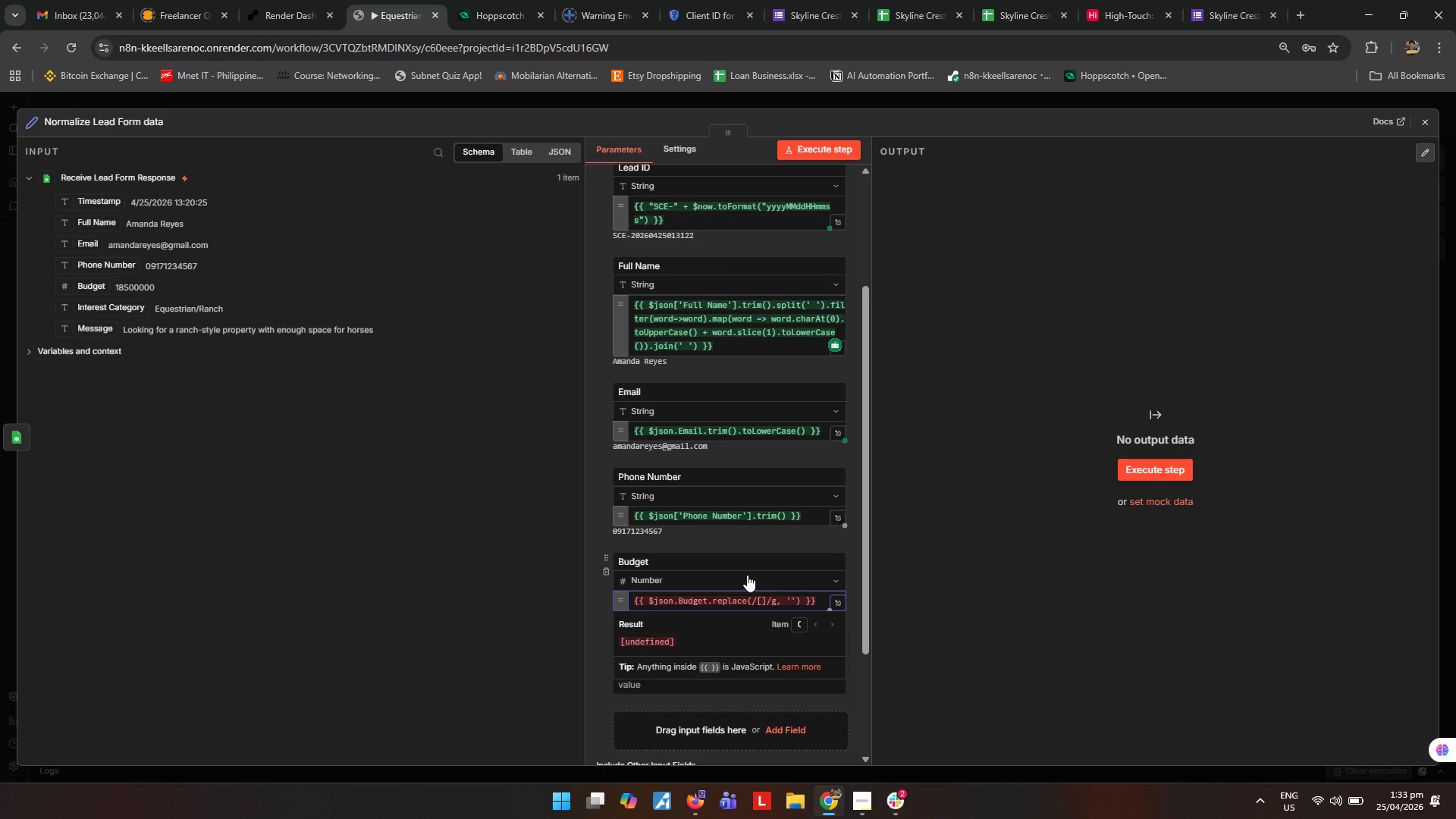 
key(Shift+ShiftLeft)
 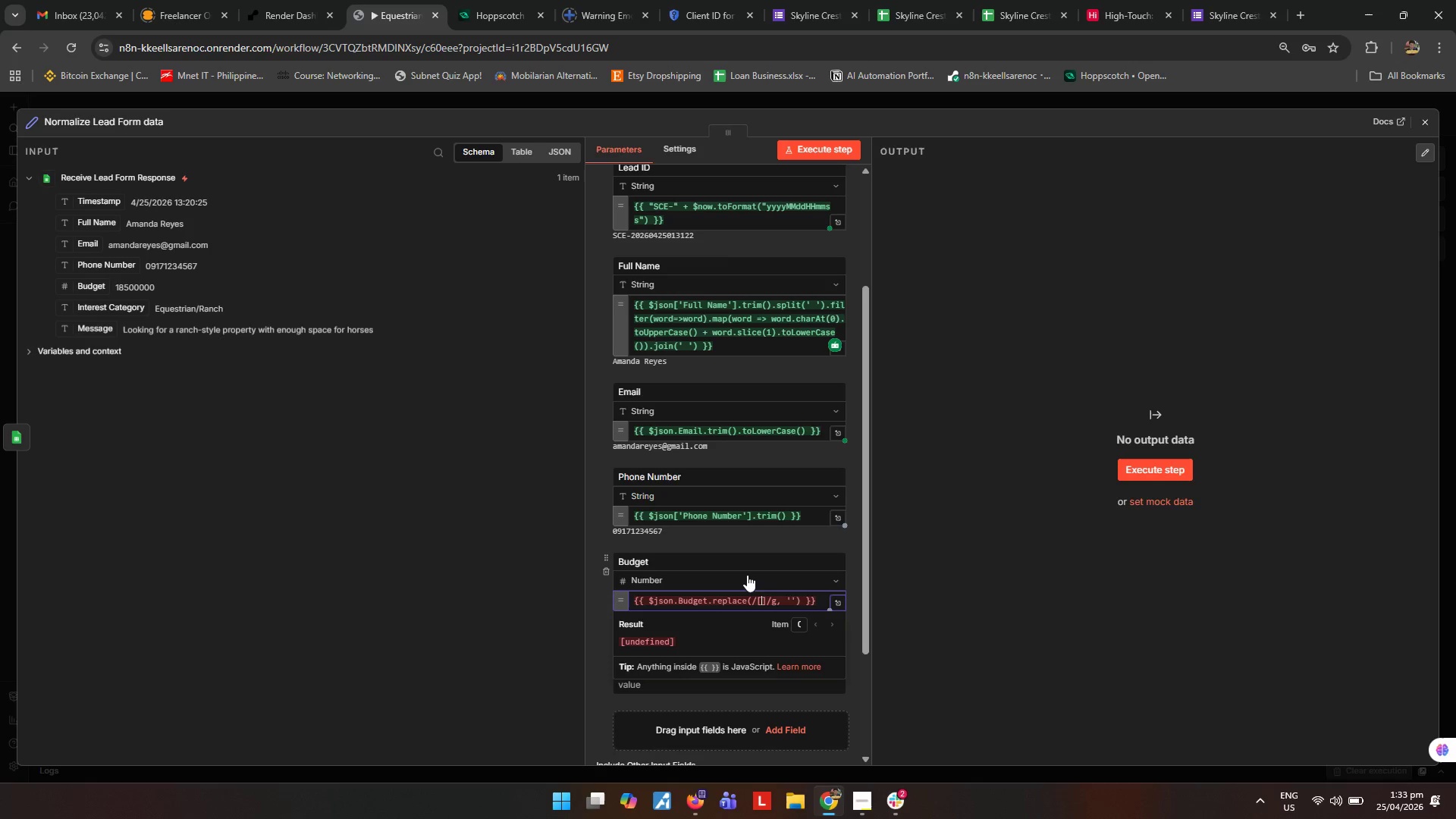 
key(Shift+6)
 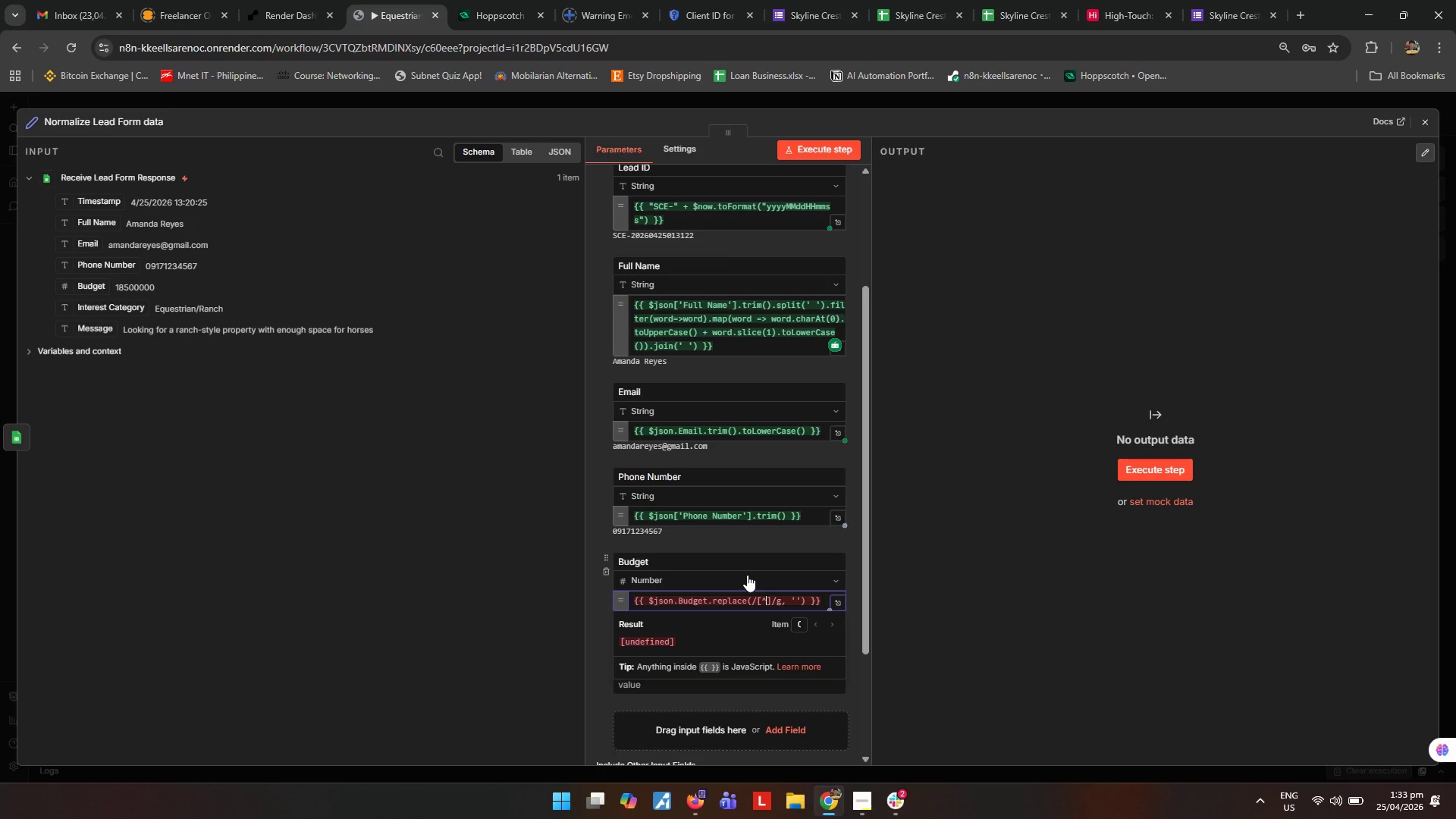 
key(Shift+Backslash)
 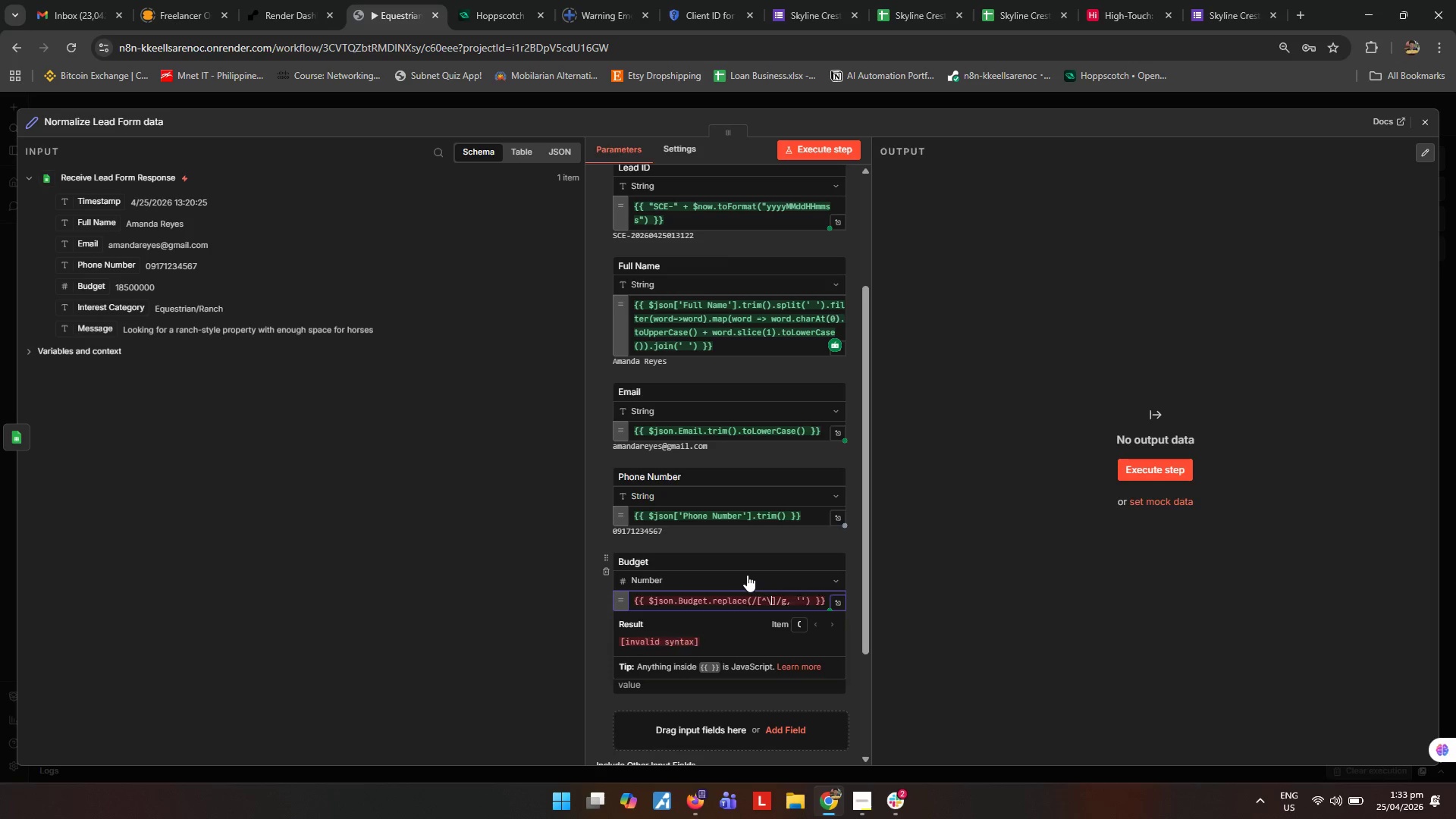 
key(Shift+D)
 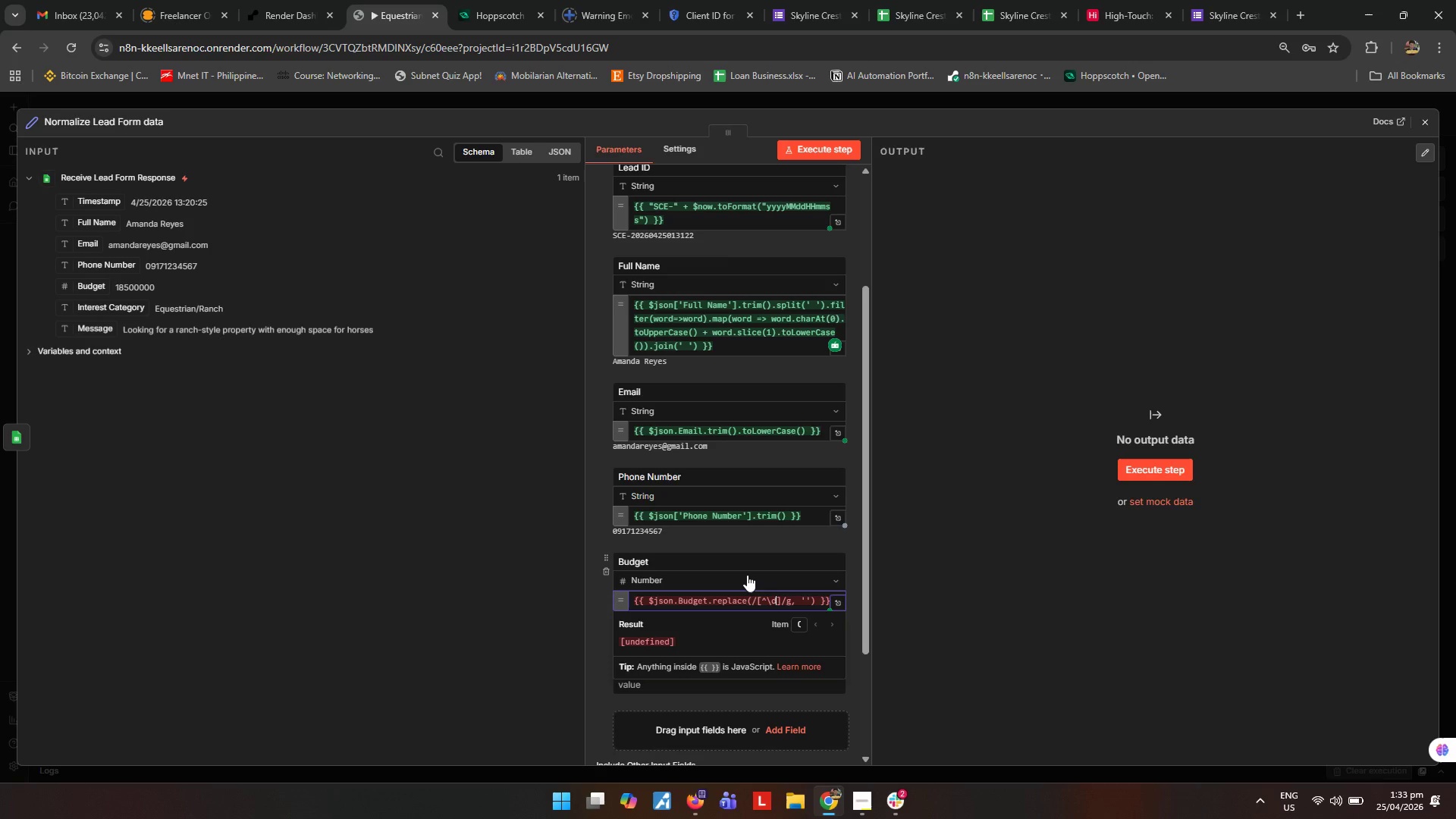 
key(Shift+Period)
 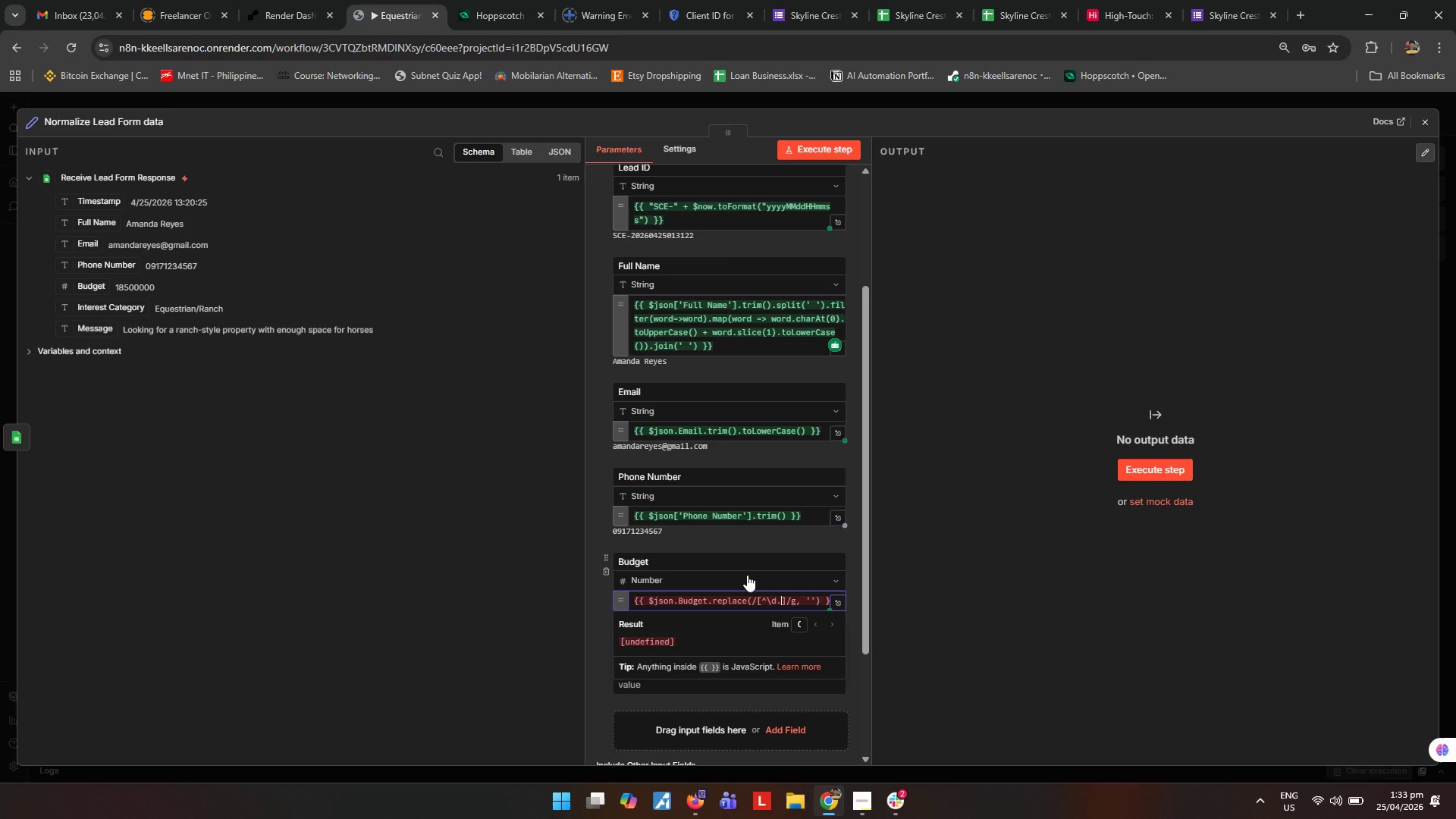 
key(Shift+Minus)
 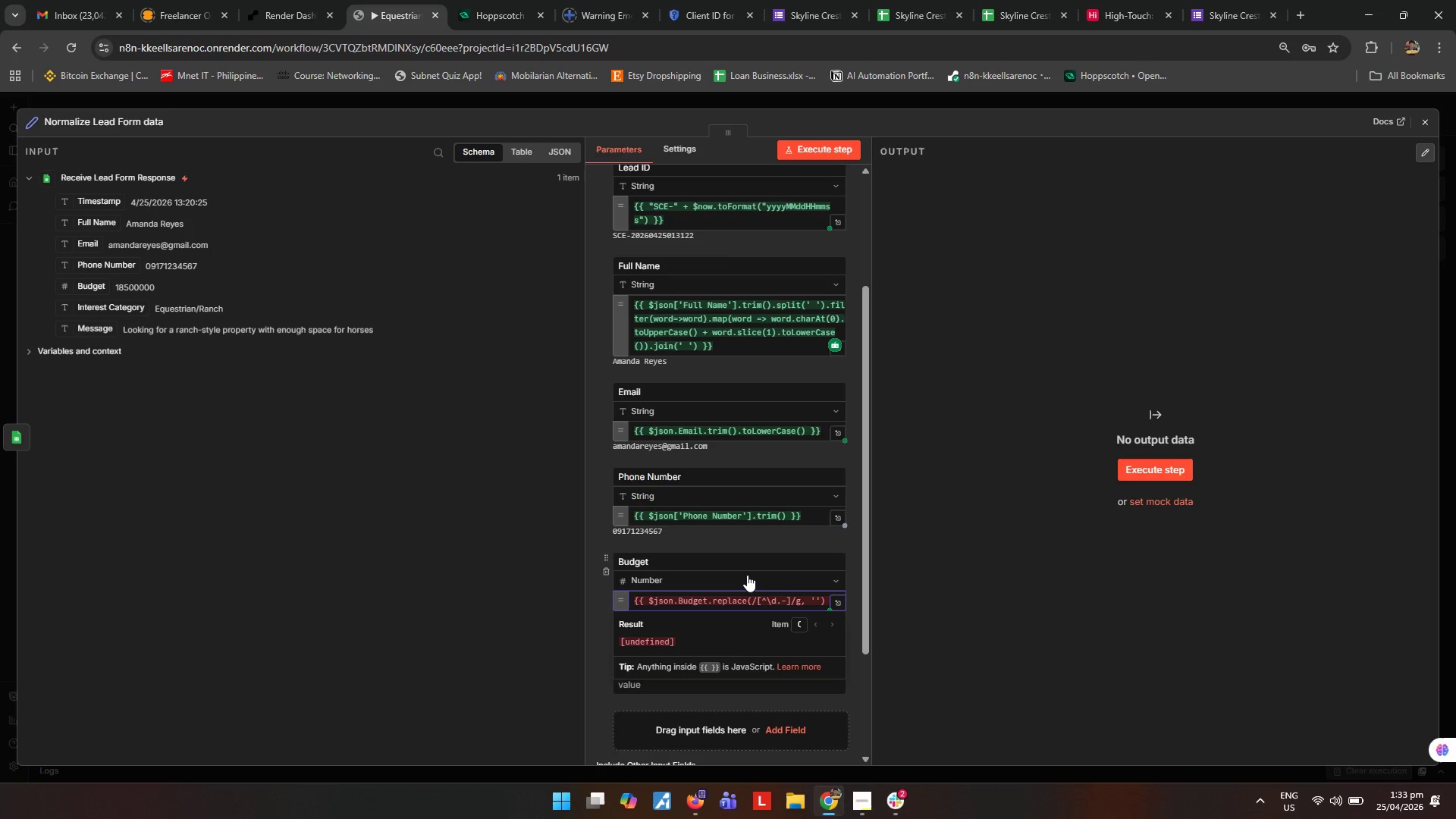 
key(ArrowRight)
 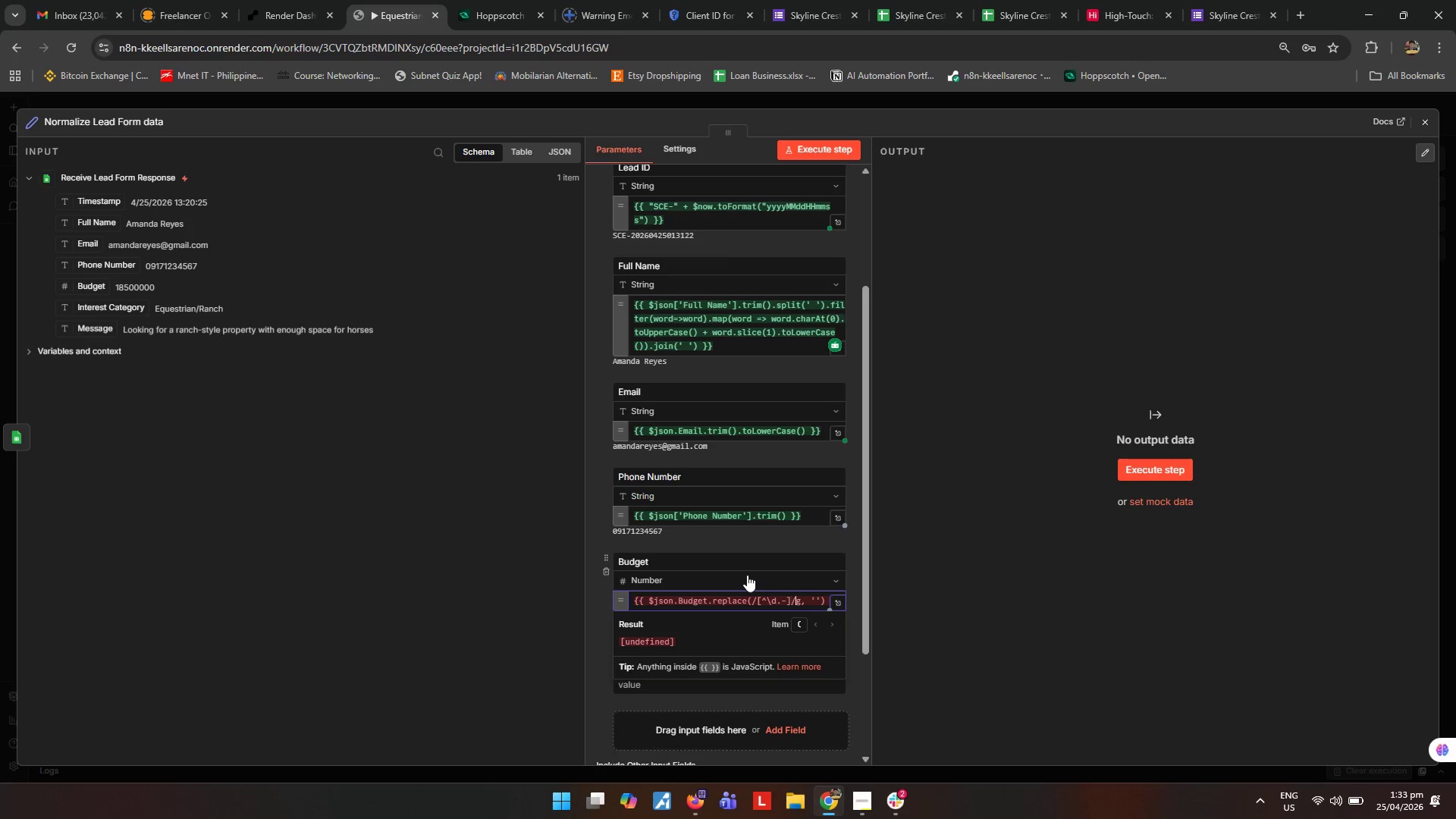 
key(ArrowRight)
 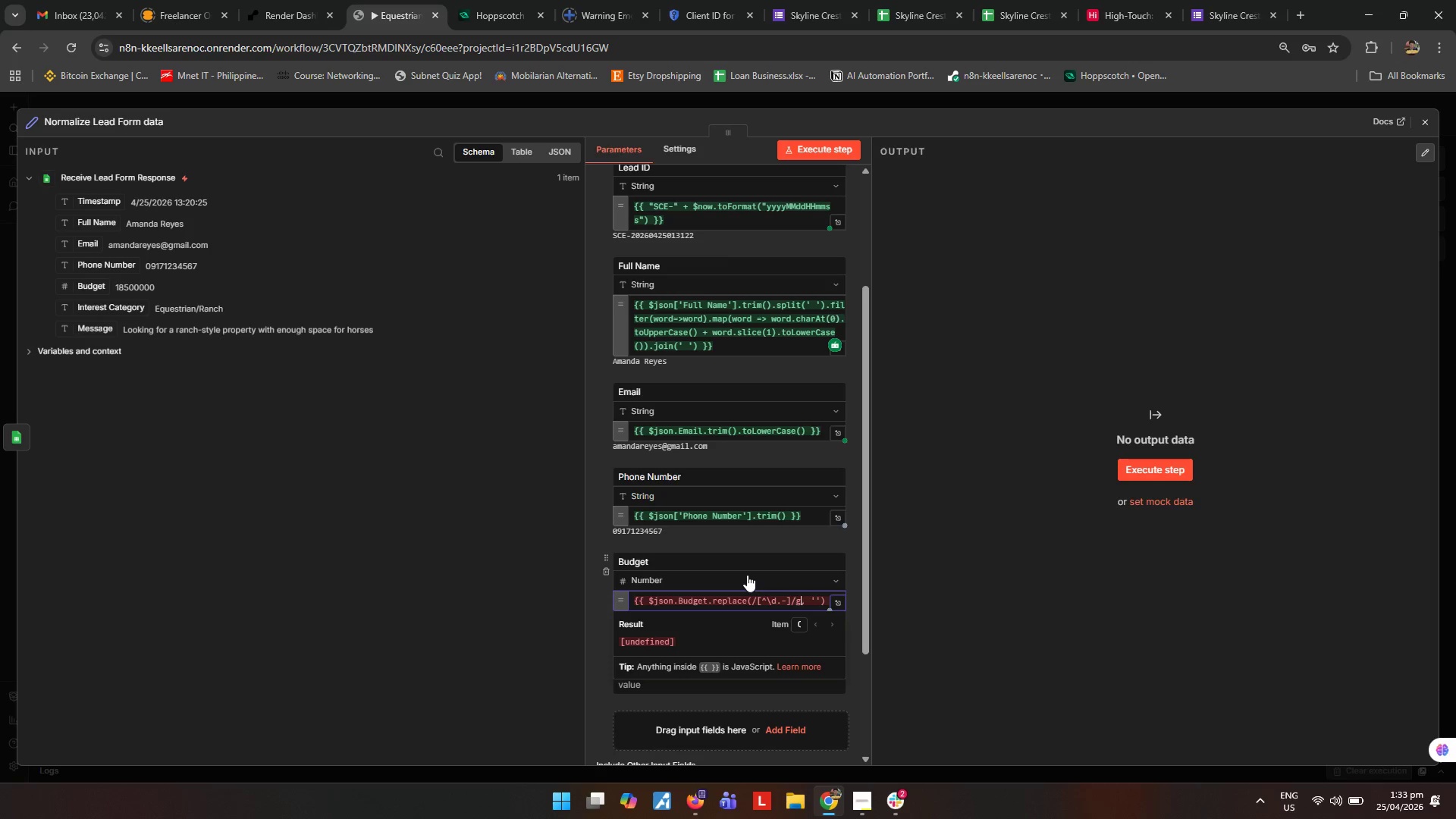 
key(ArrowRight)
 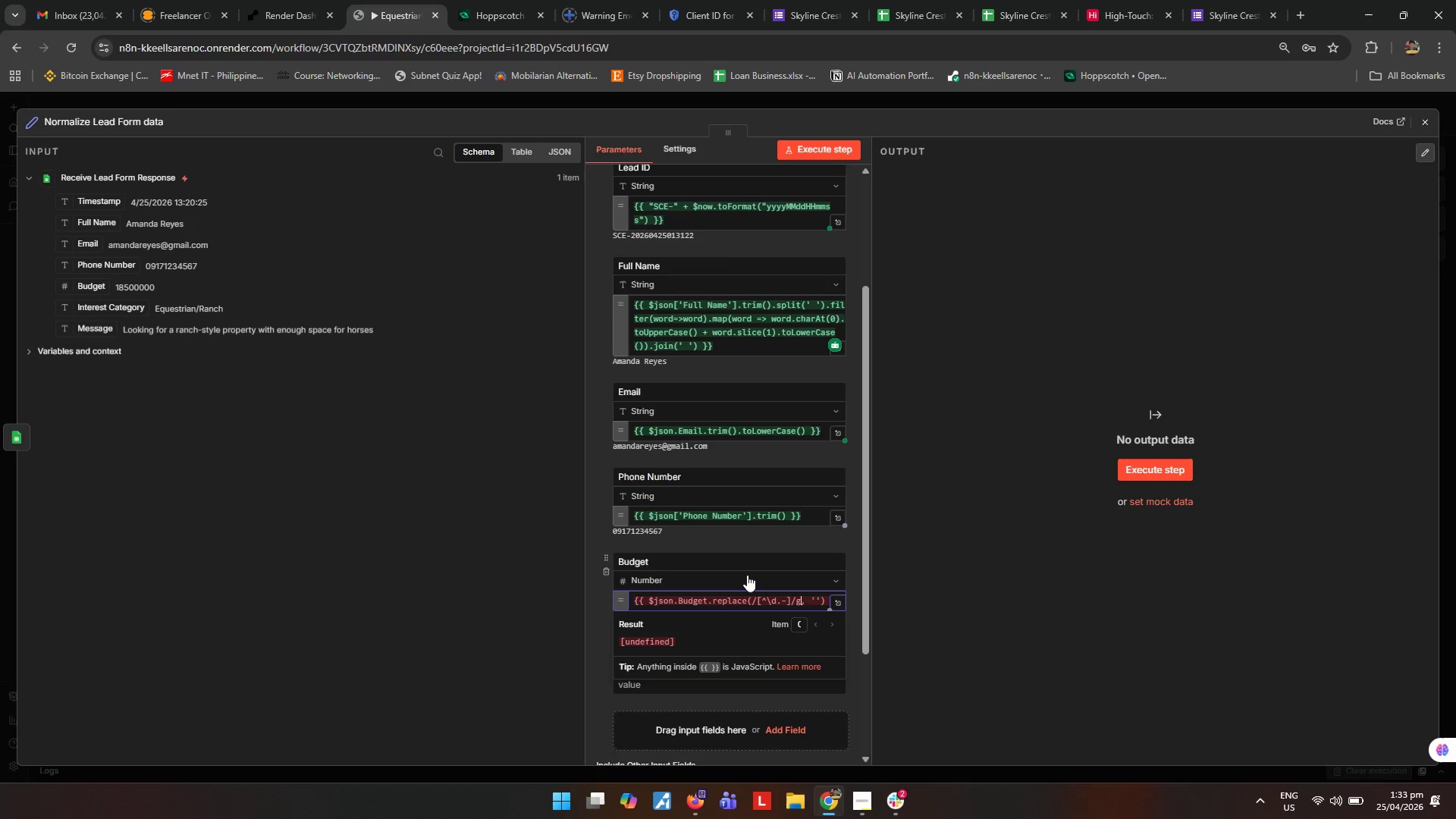 
key(ArrowRight)
 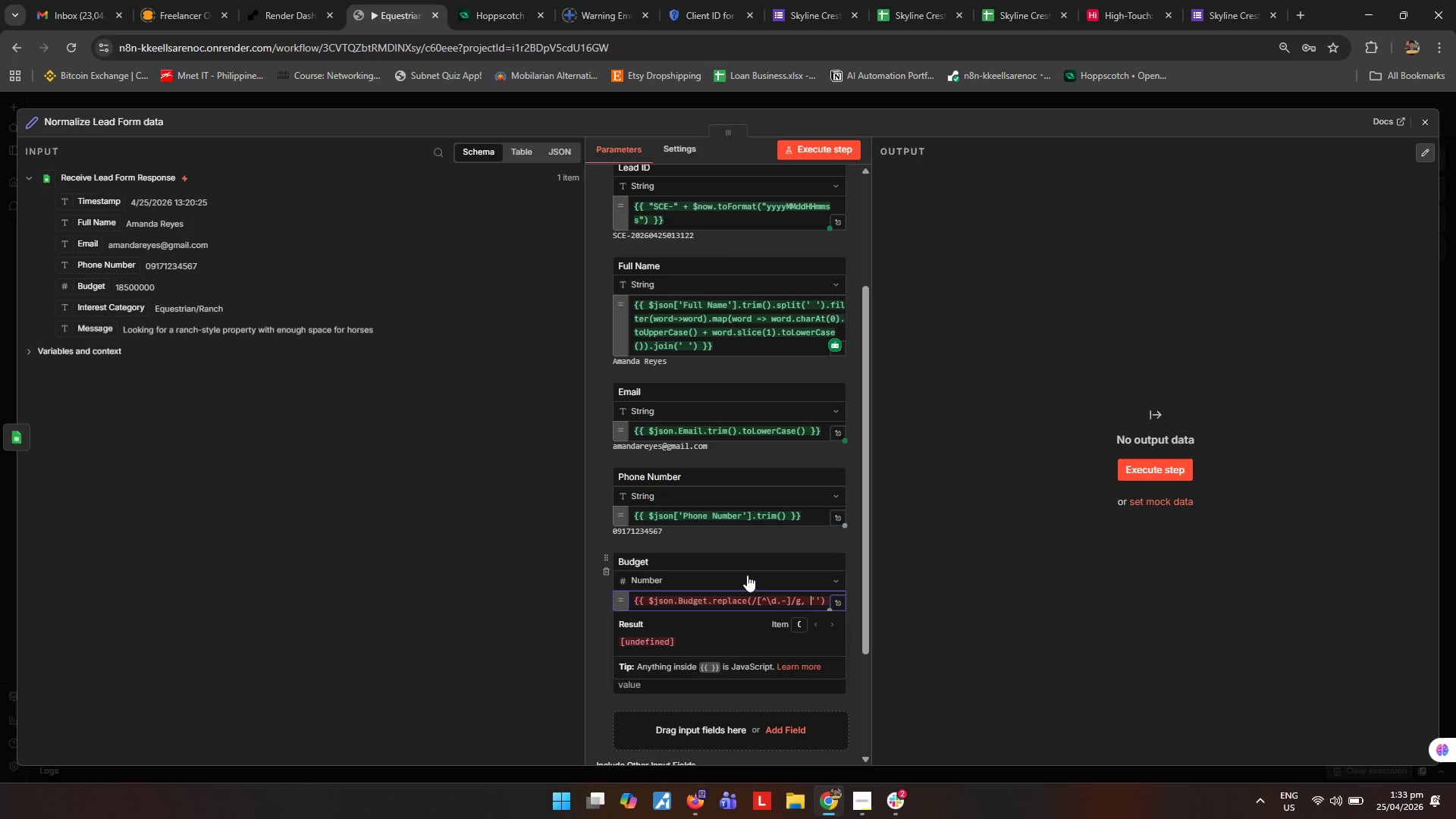 
key(ArrowRight)
 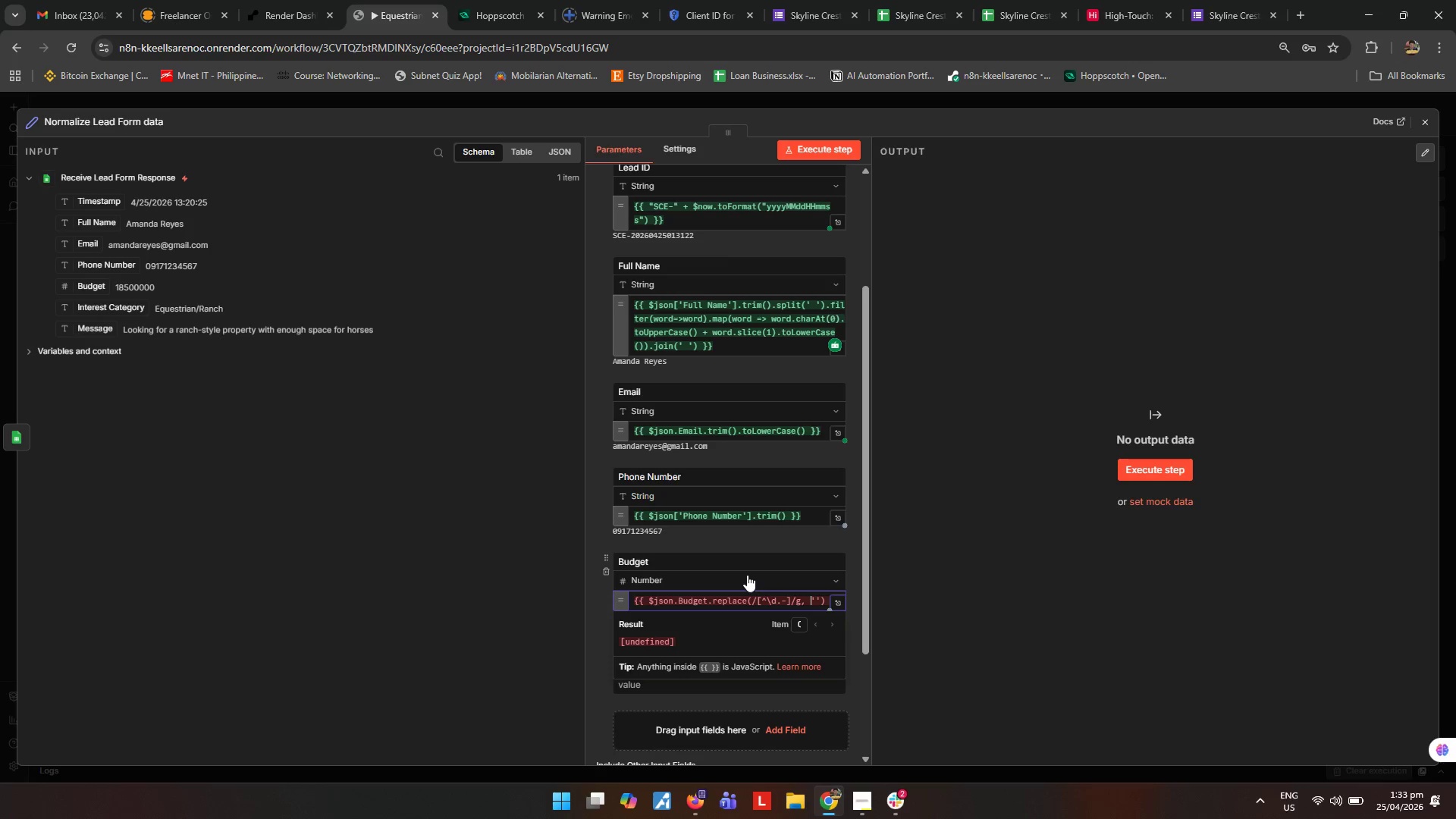 
key(ArrowRight)
 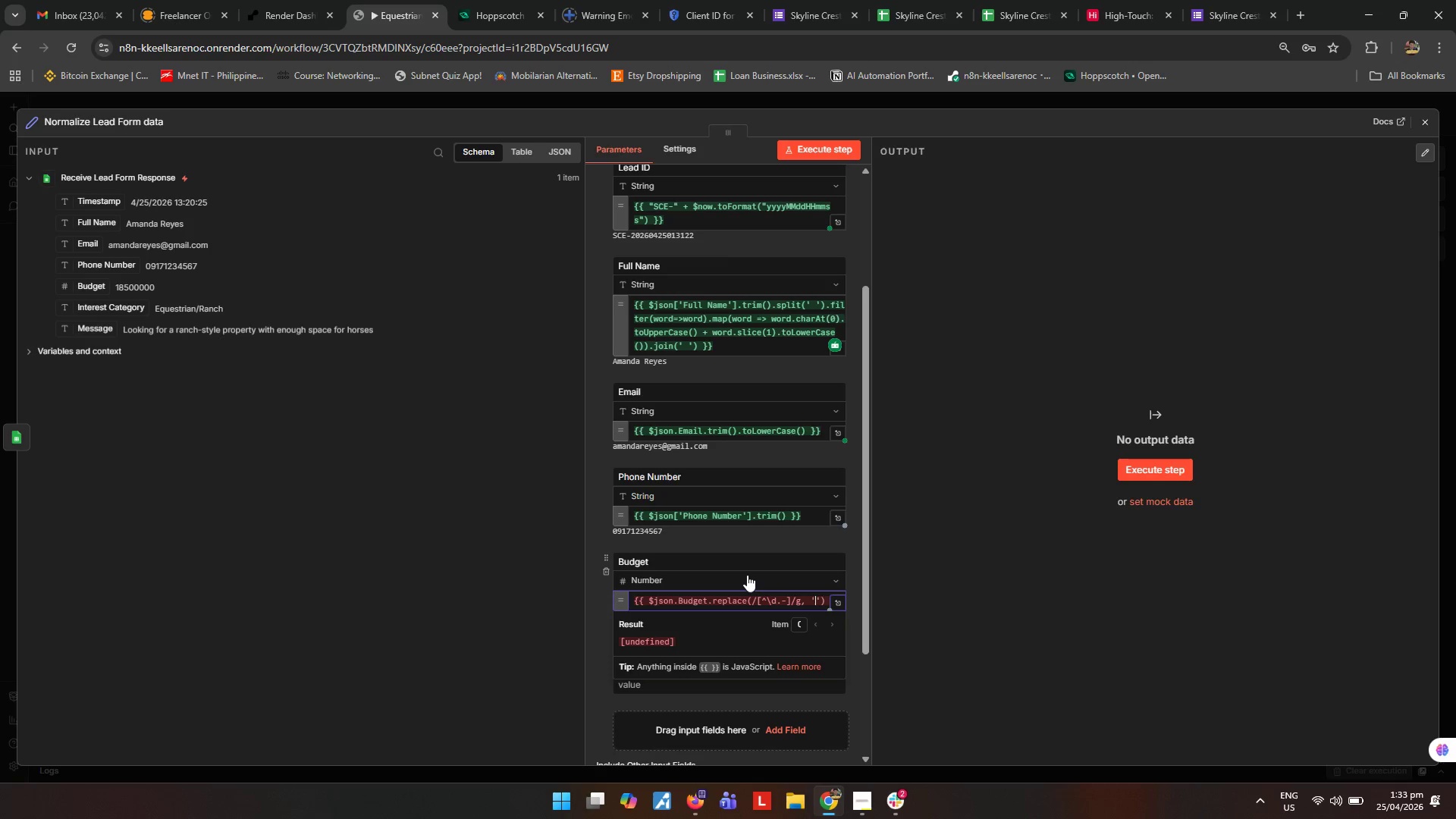 
key(ArrowRight)
 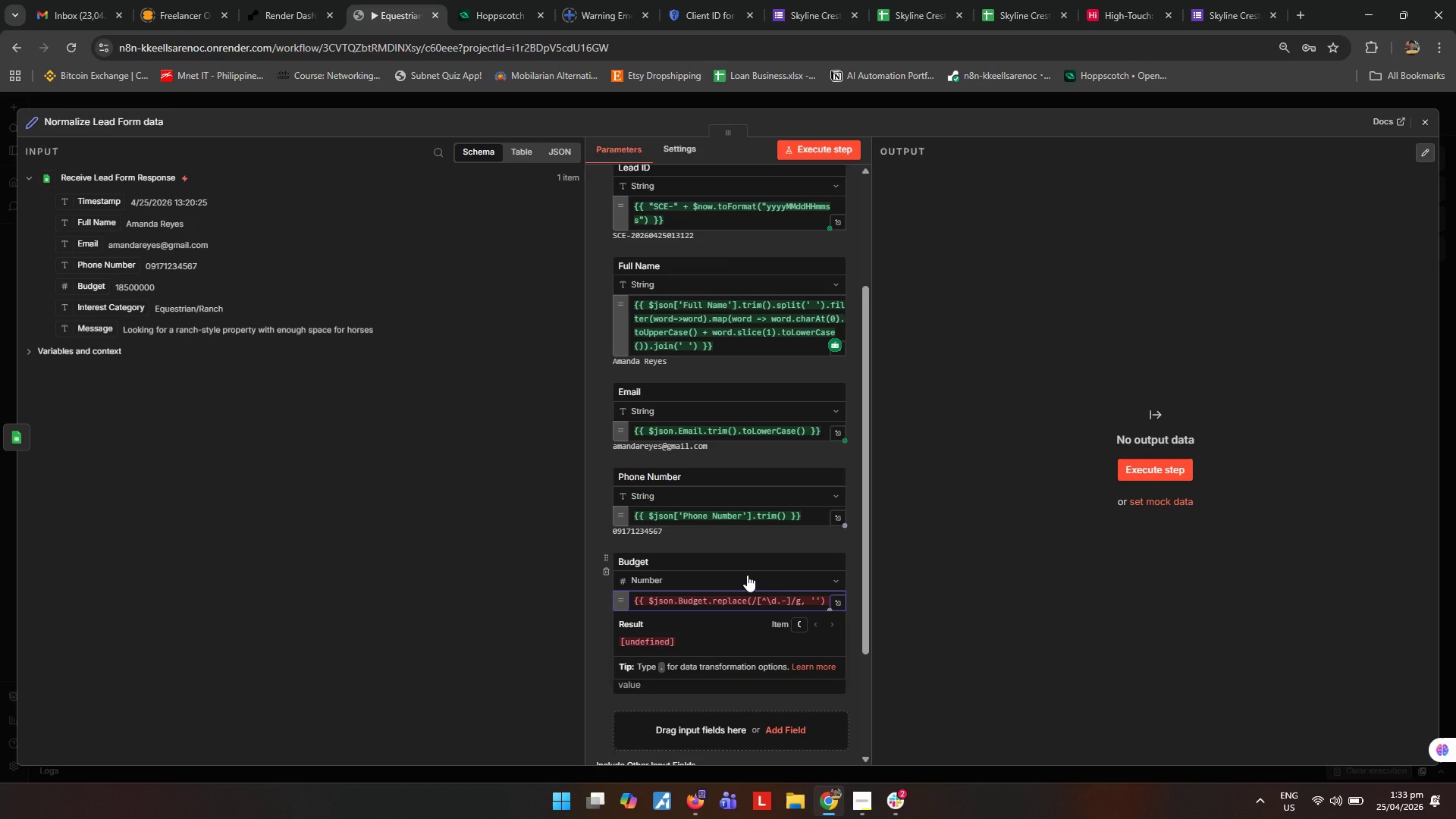 
key(ArrowRight)
 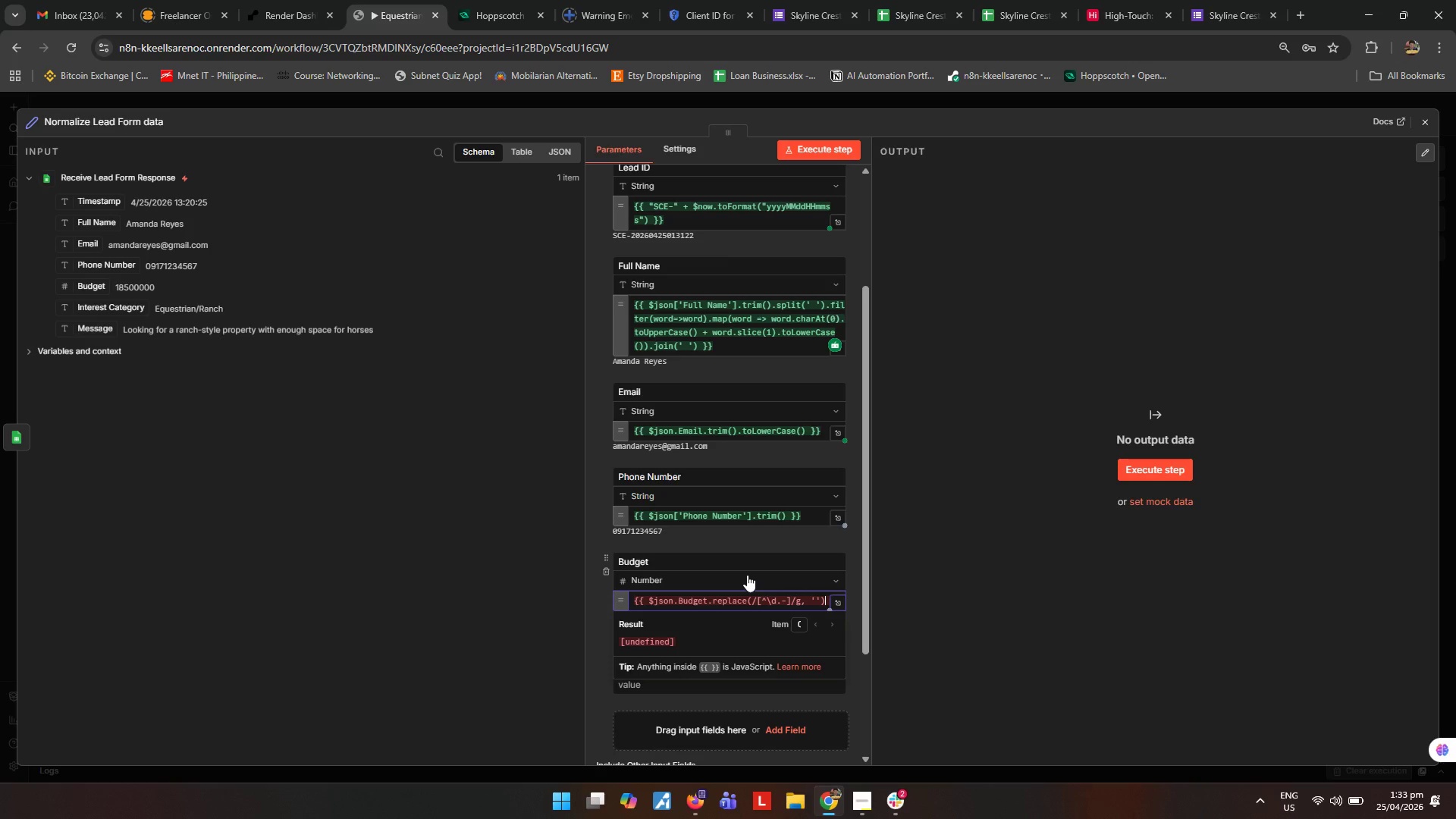 
hold_key(key=ArrowLeft, duration=1.16)
 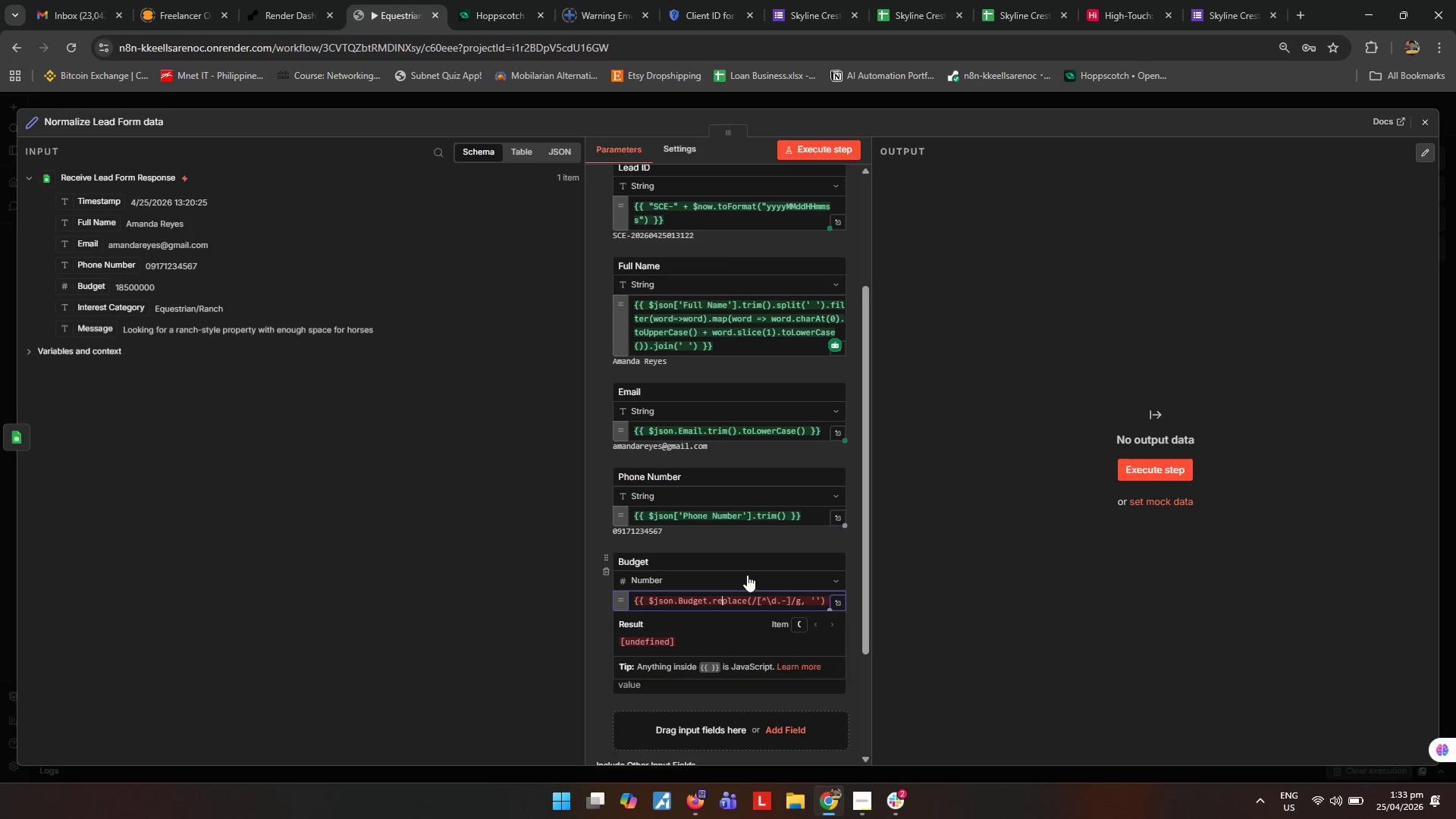 
key(ArrowLeft)
 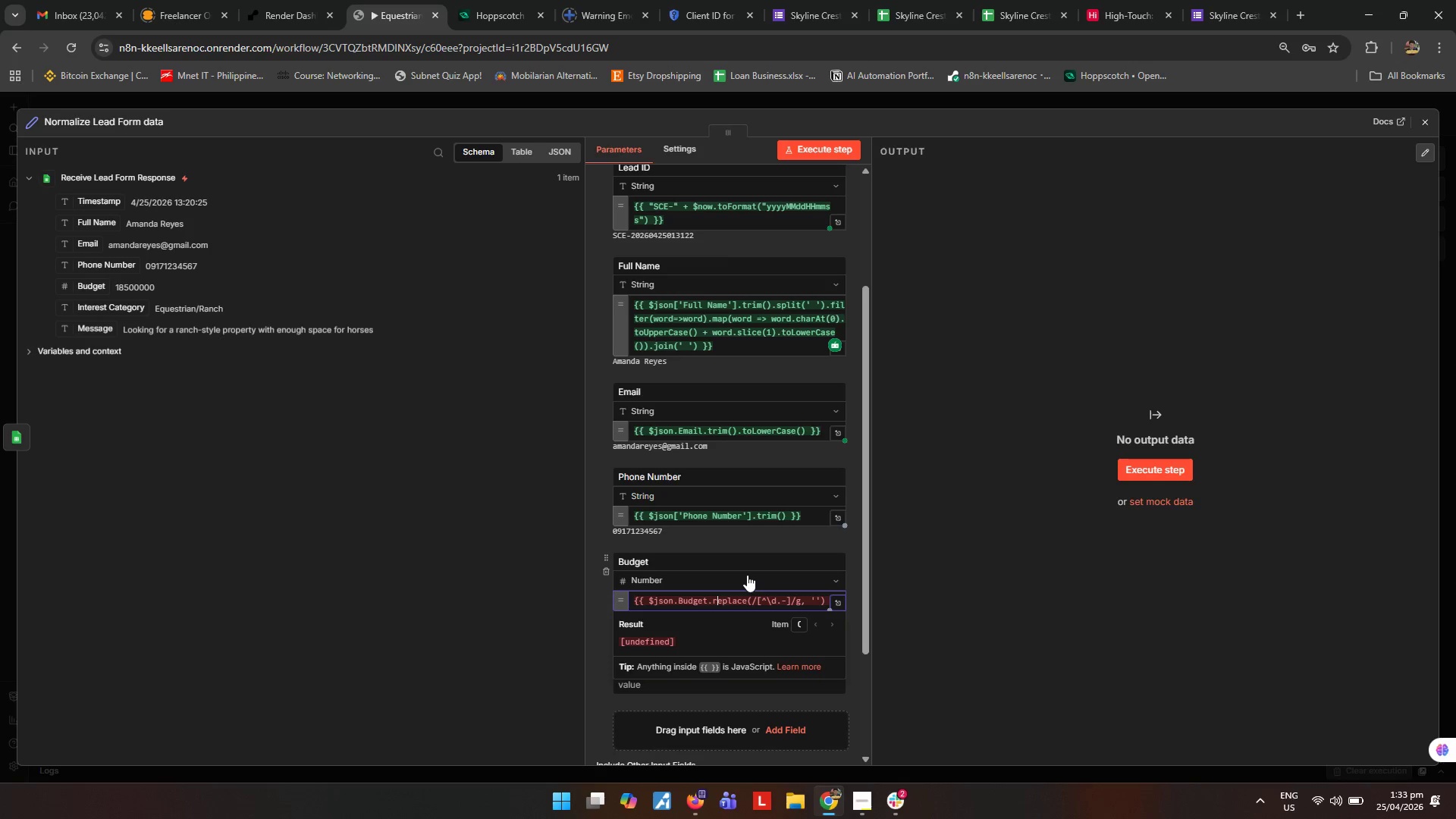 
key(ArrowLeft)
 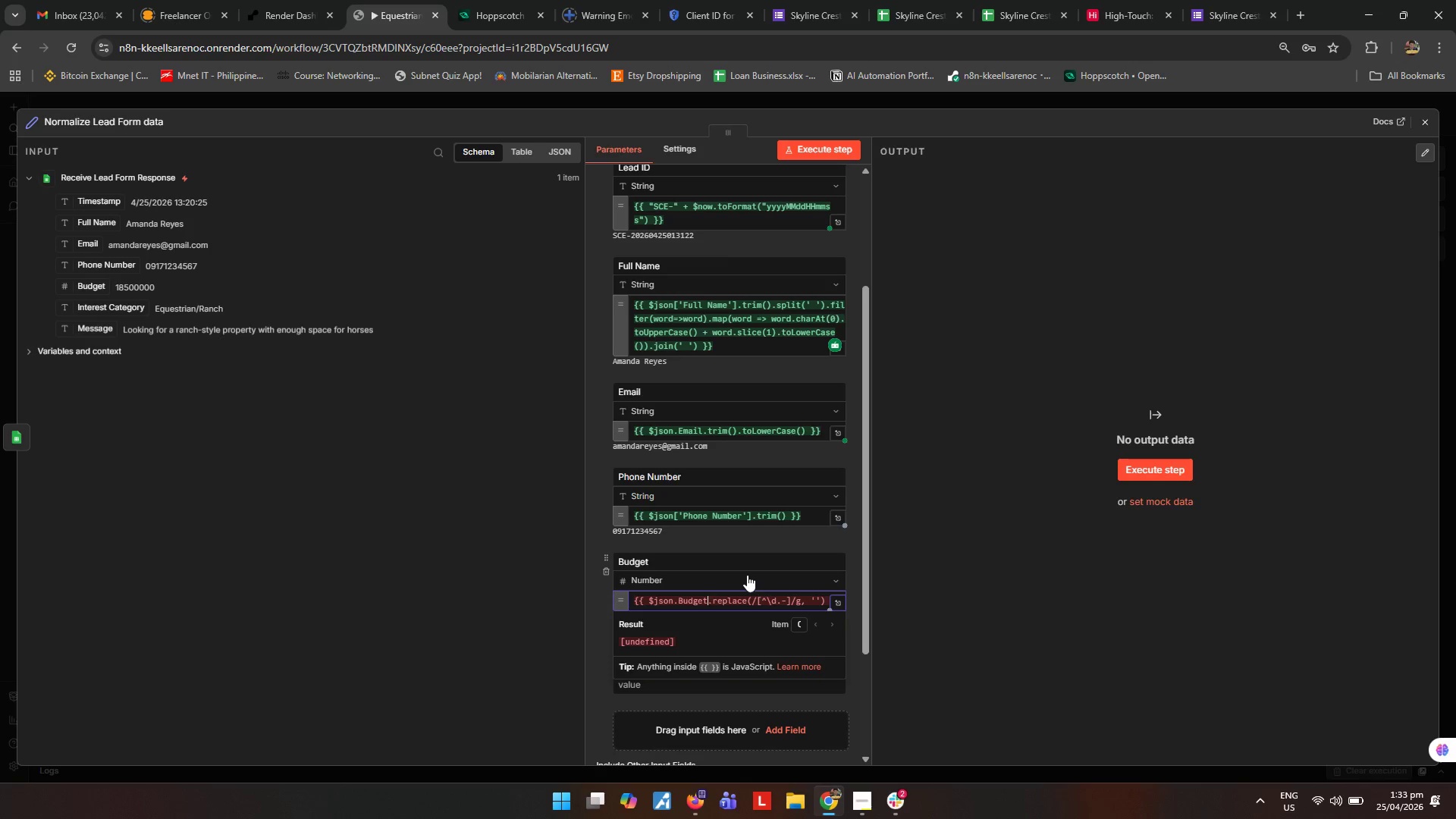 
key(ArrowLeft)
 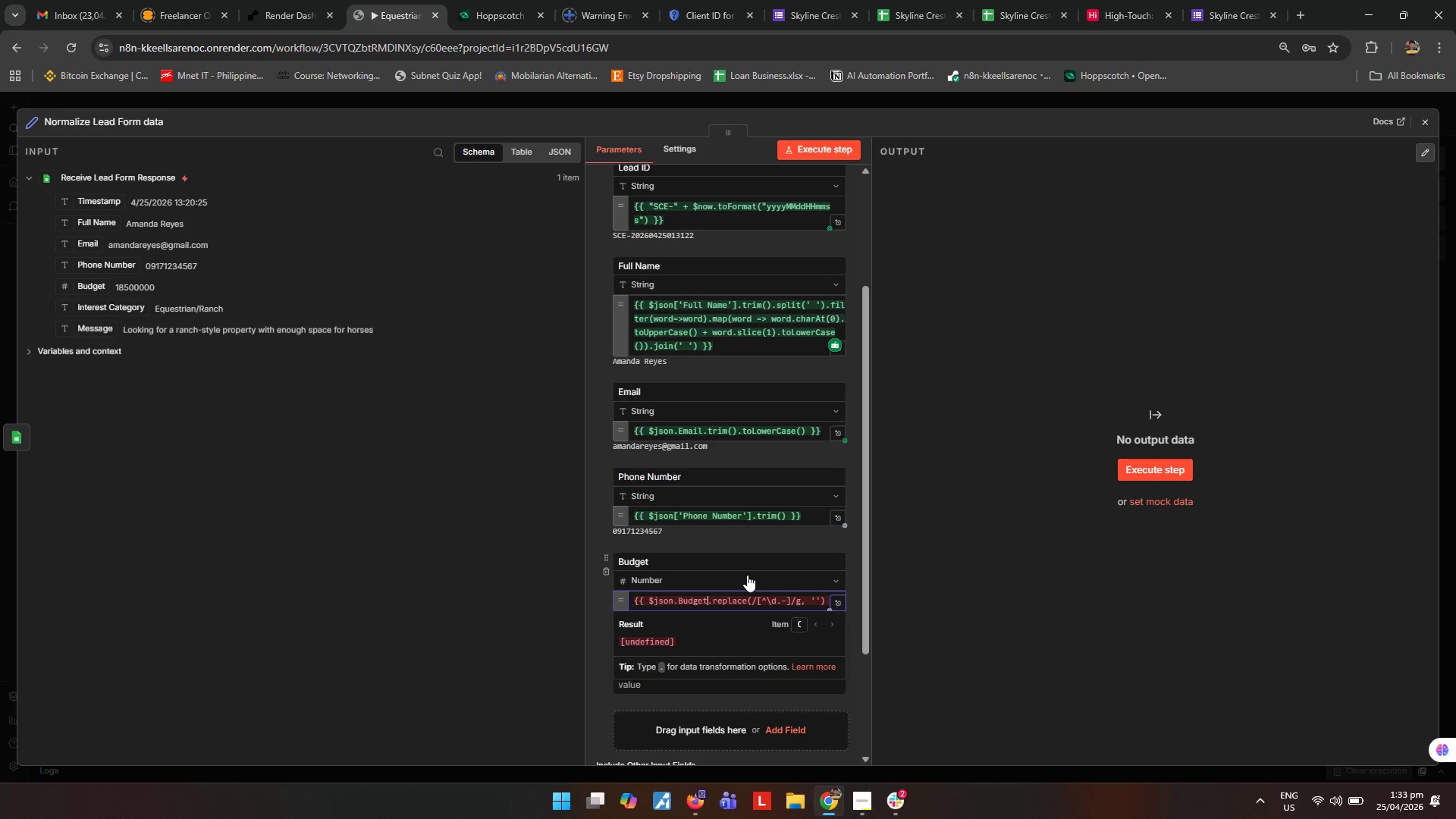 
wait(9.55)
 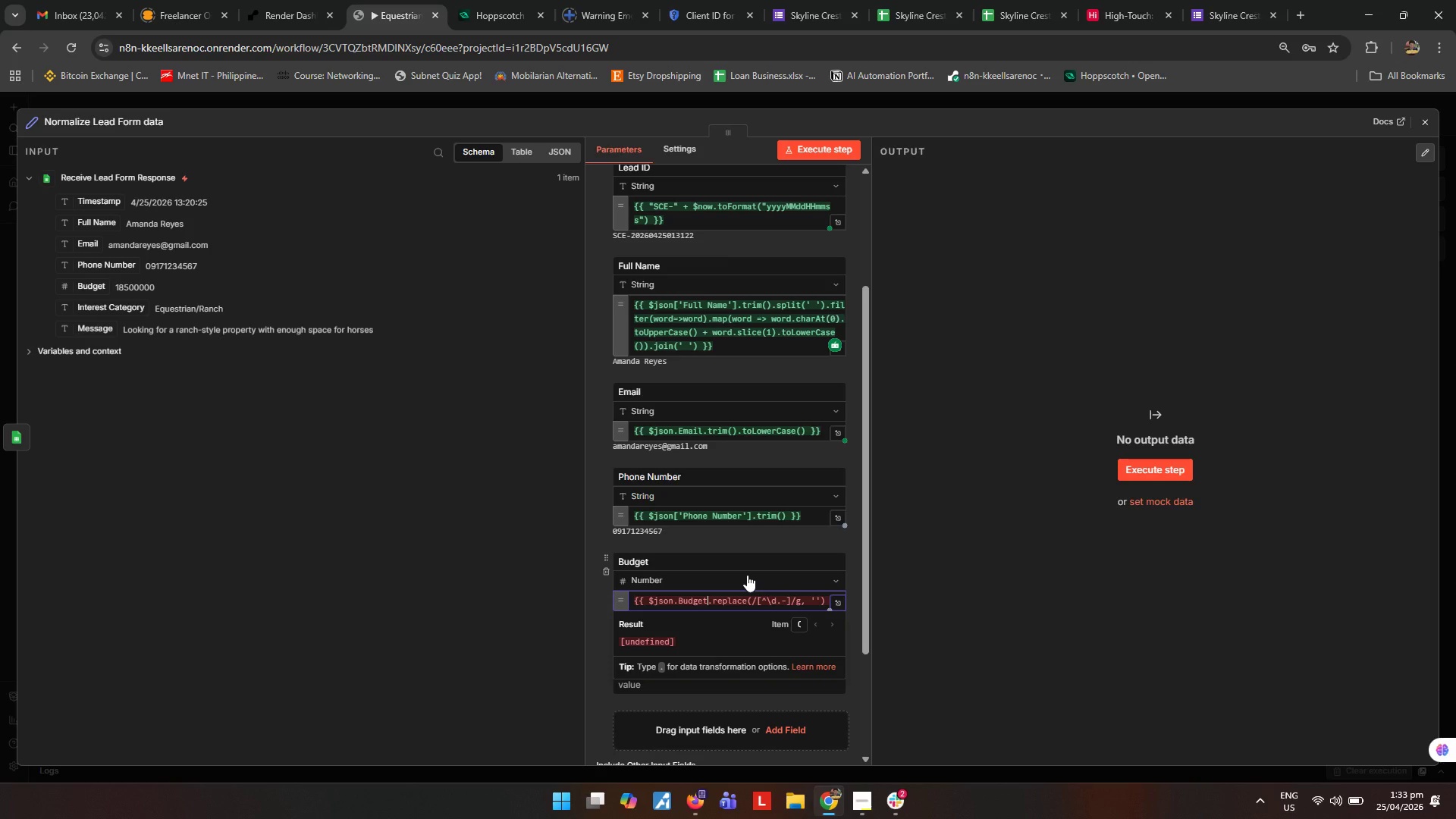 
type()9)
 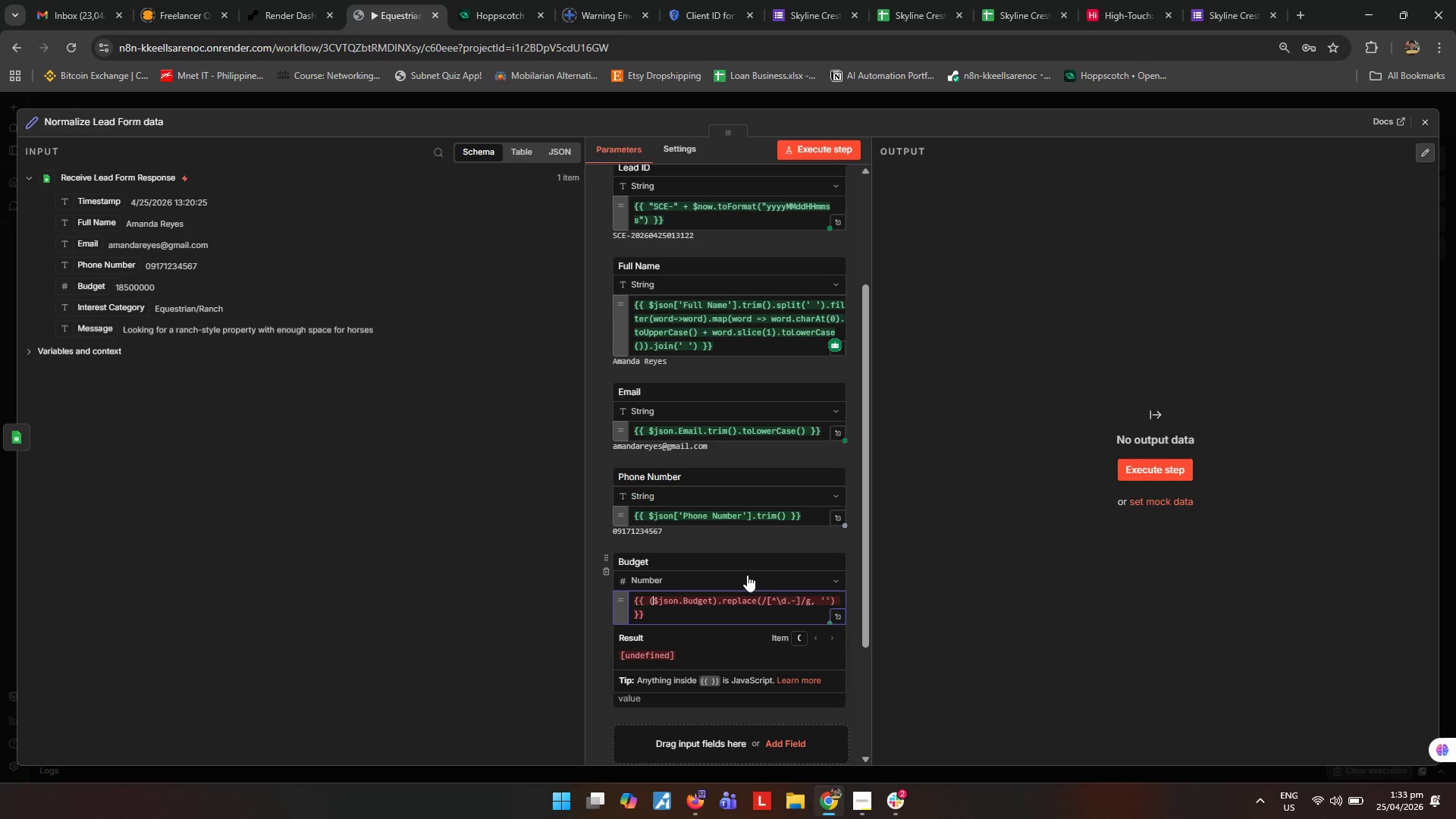 
hold_key(key=ArrowLeft, duration=0.89)
 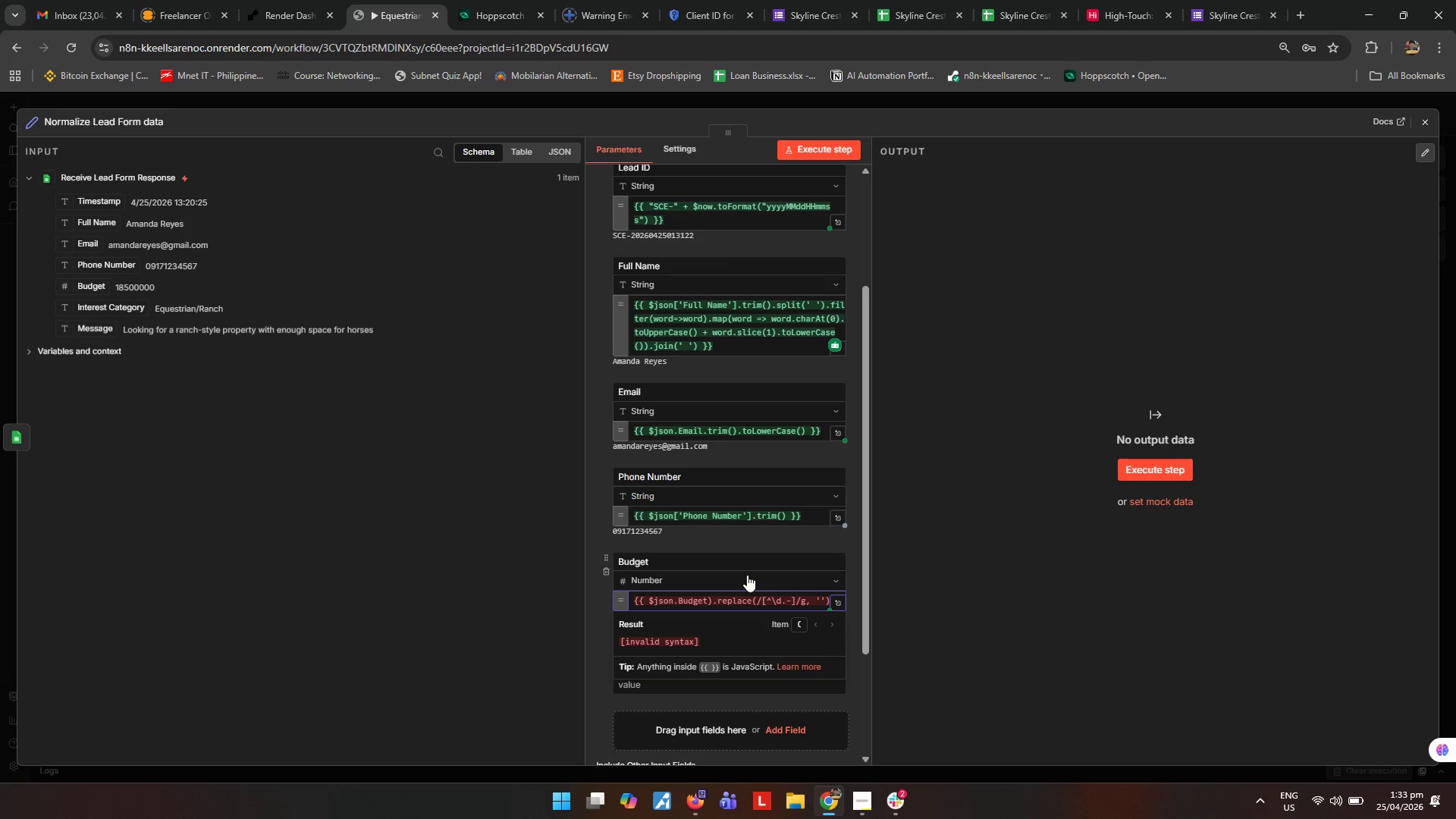 
wait(9.52)
 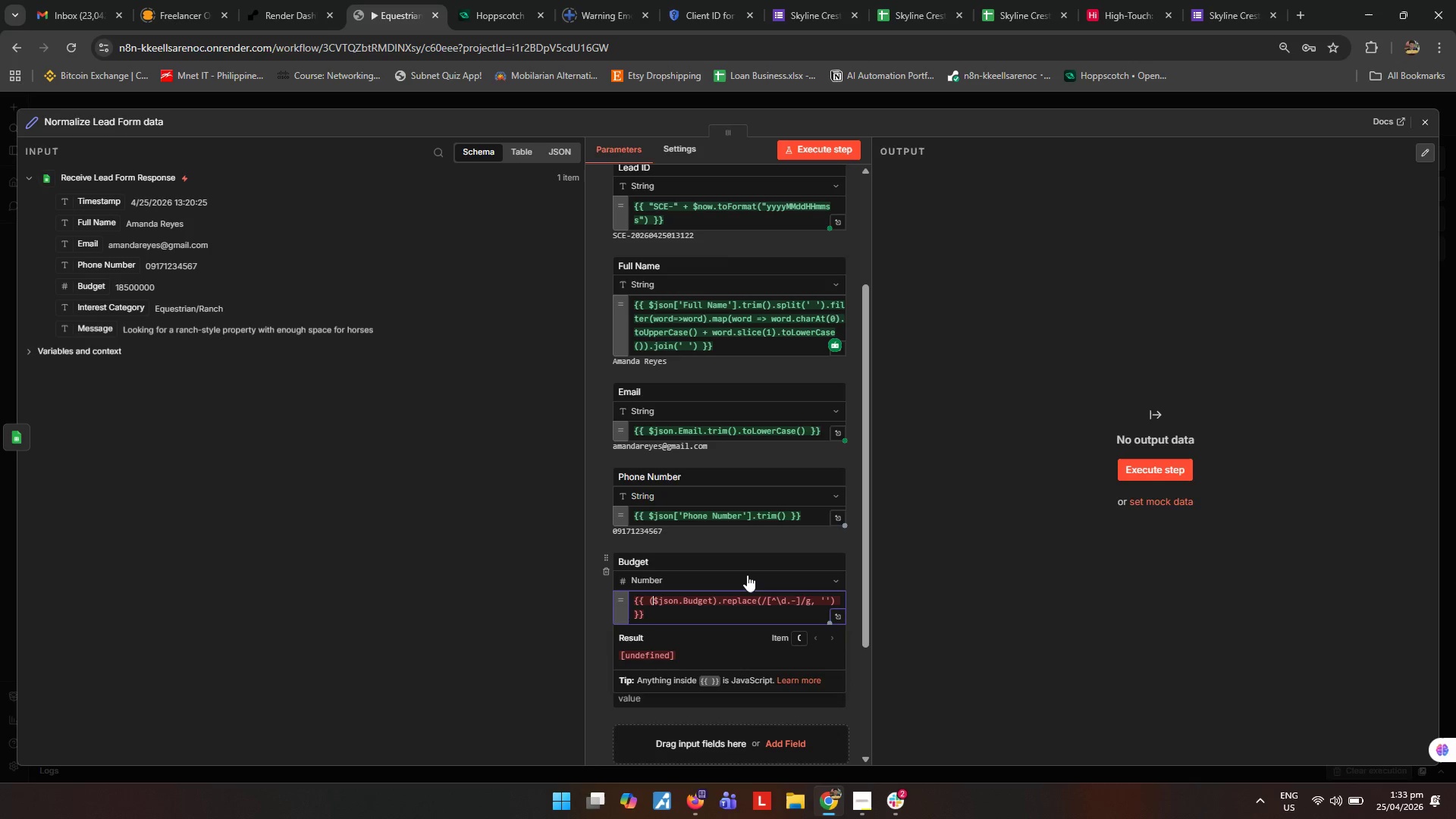 
key(ArrowLeft)
 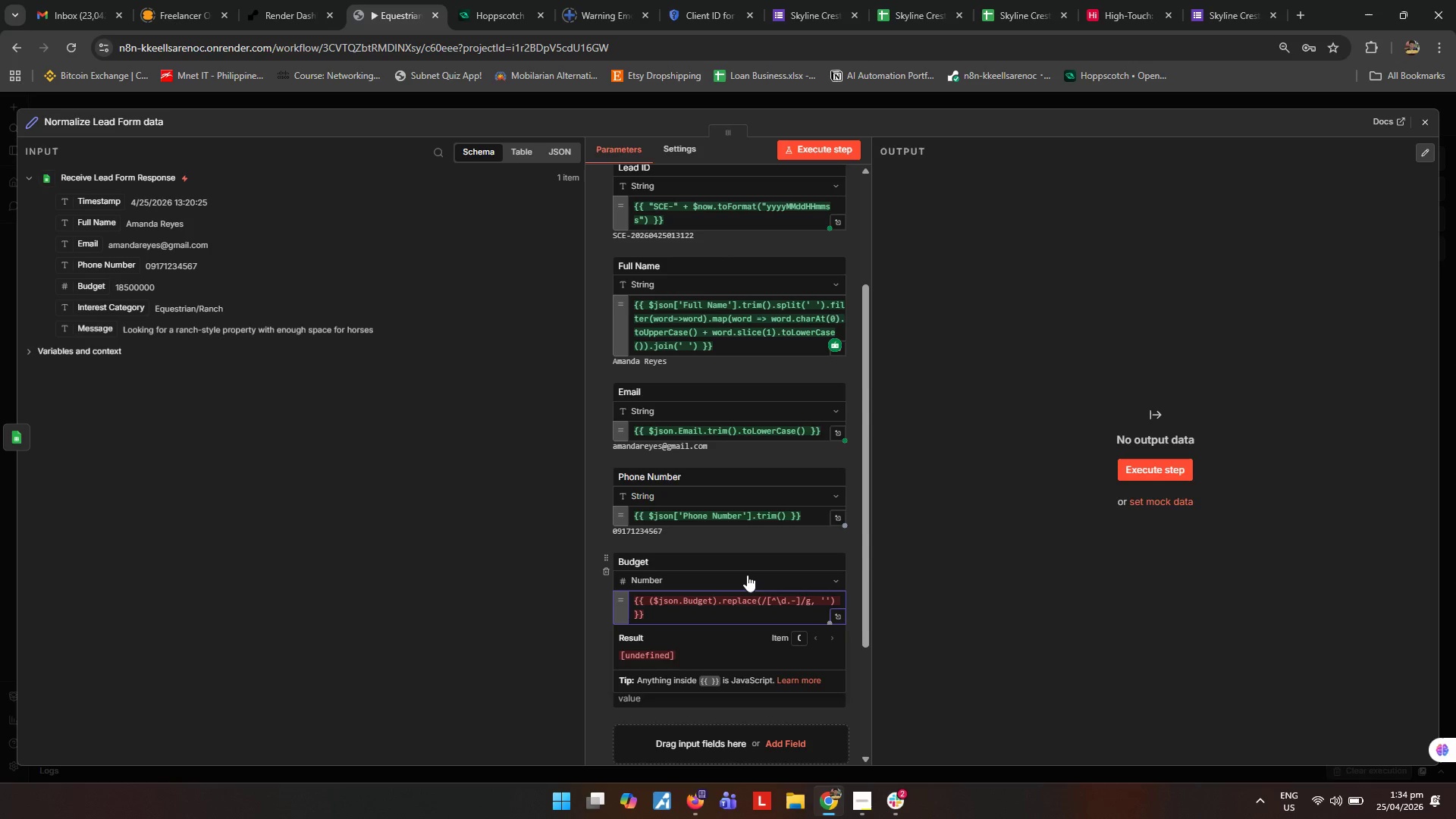 
wait(16.95)
 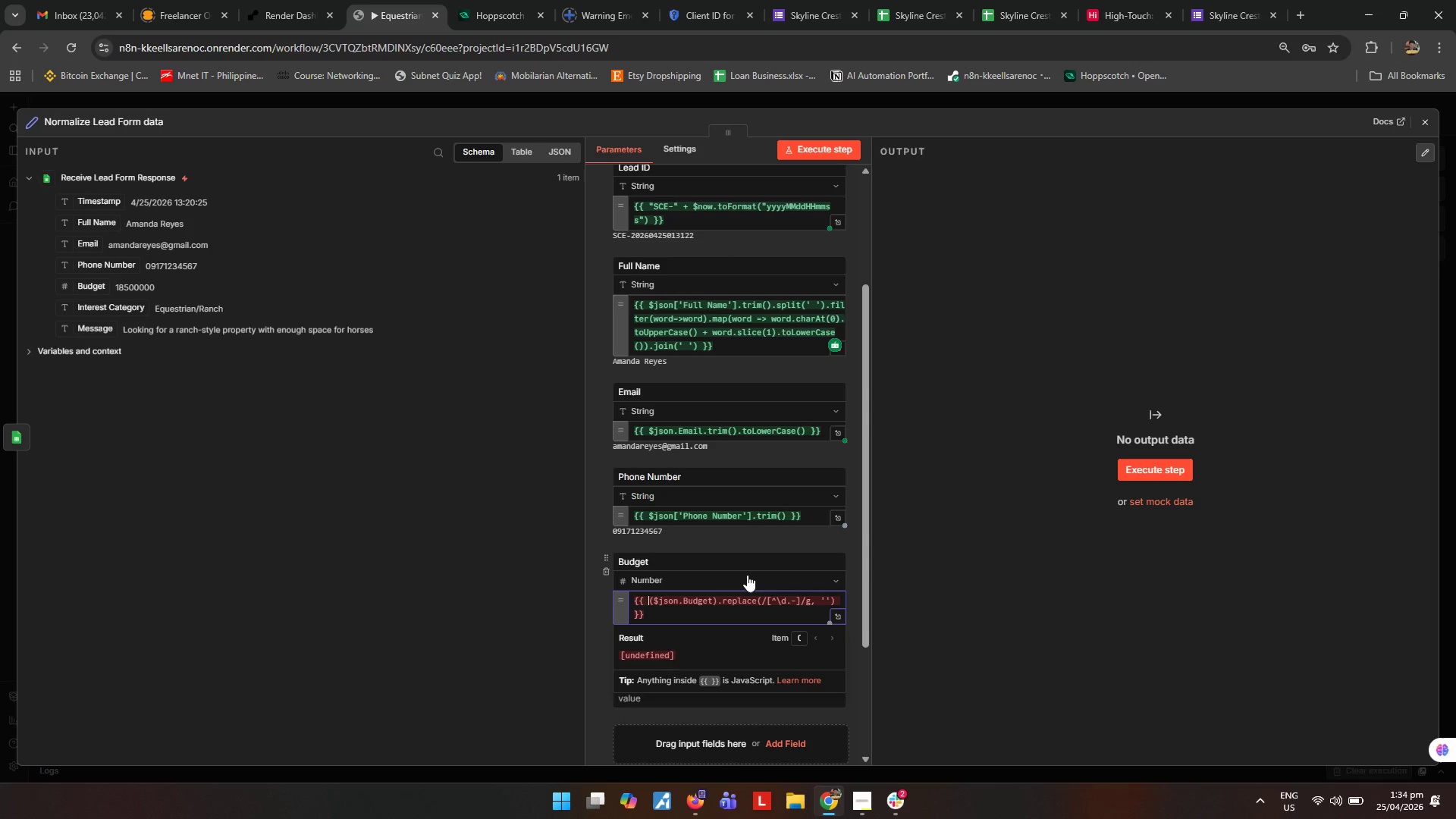 
type(Nim)
key(Backspace)
type(u)
key(Backspace)
key(Backspace)
type(umber(String)
 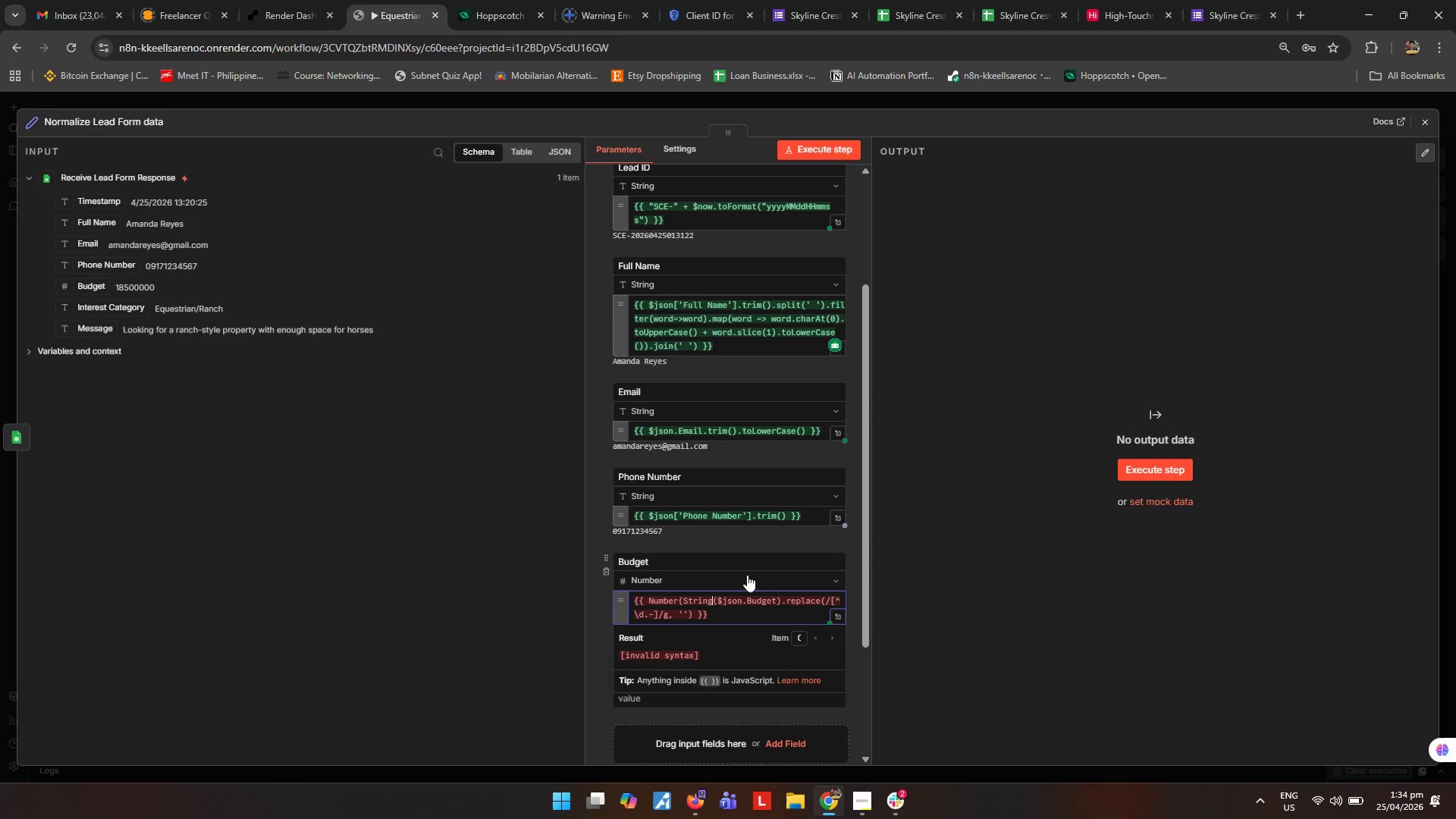 
key(ArrowRight)
 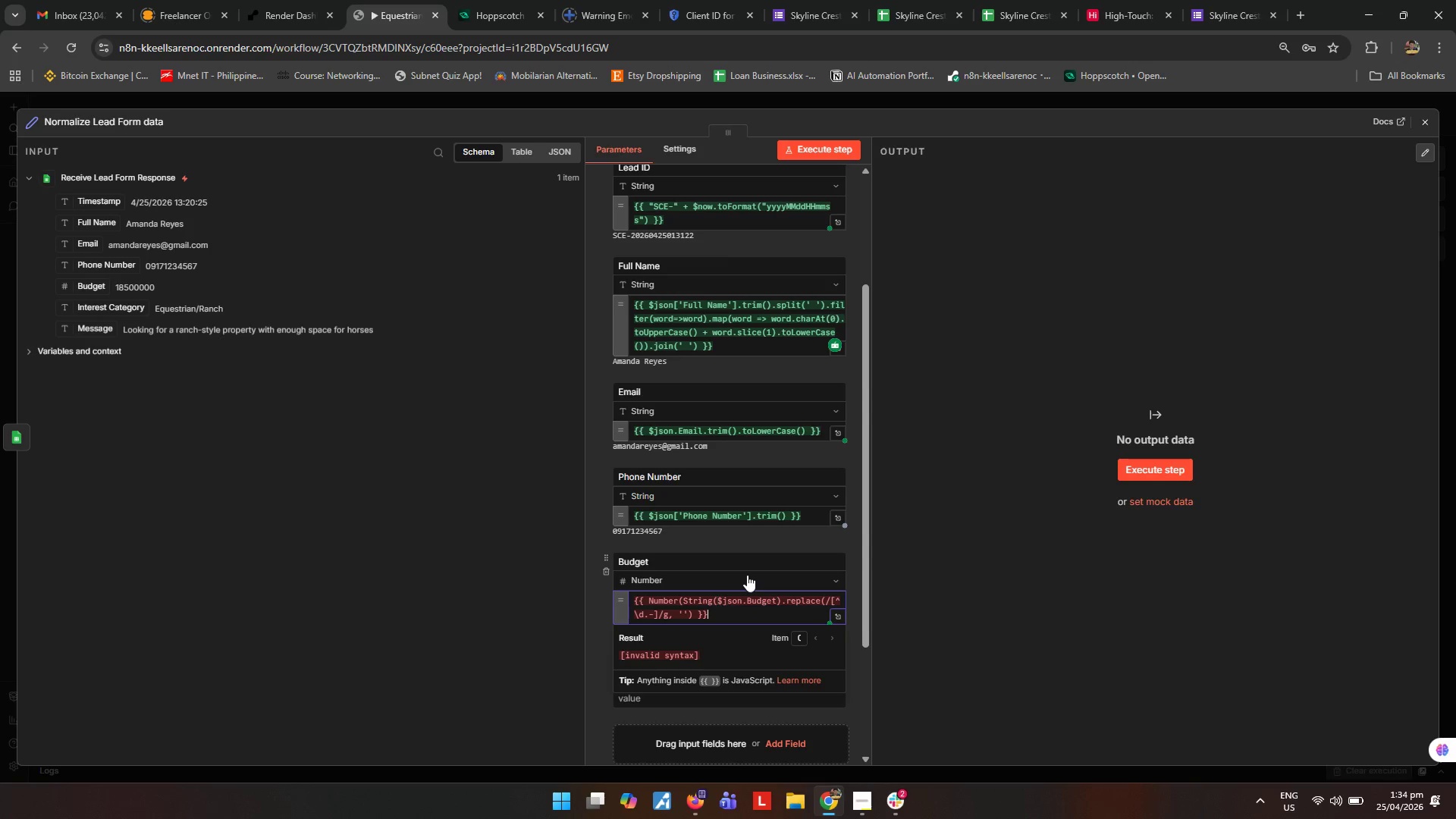 
key(ArrowDown)
 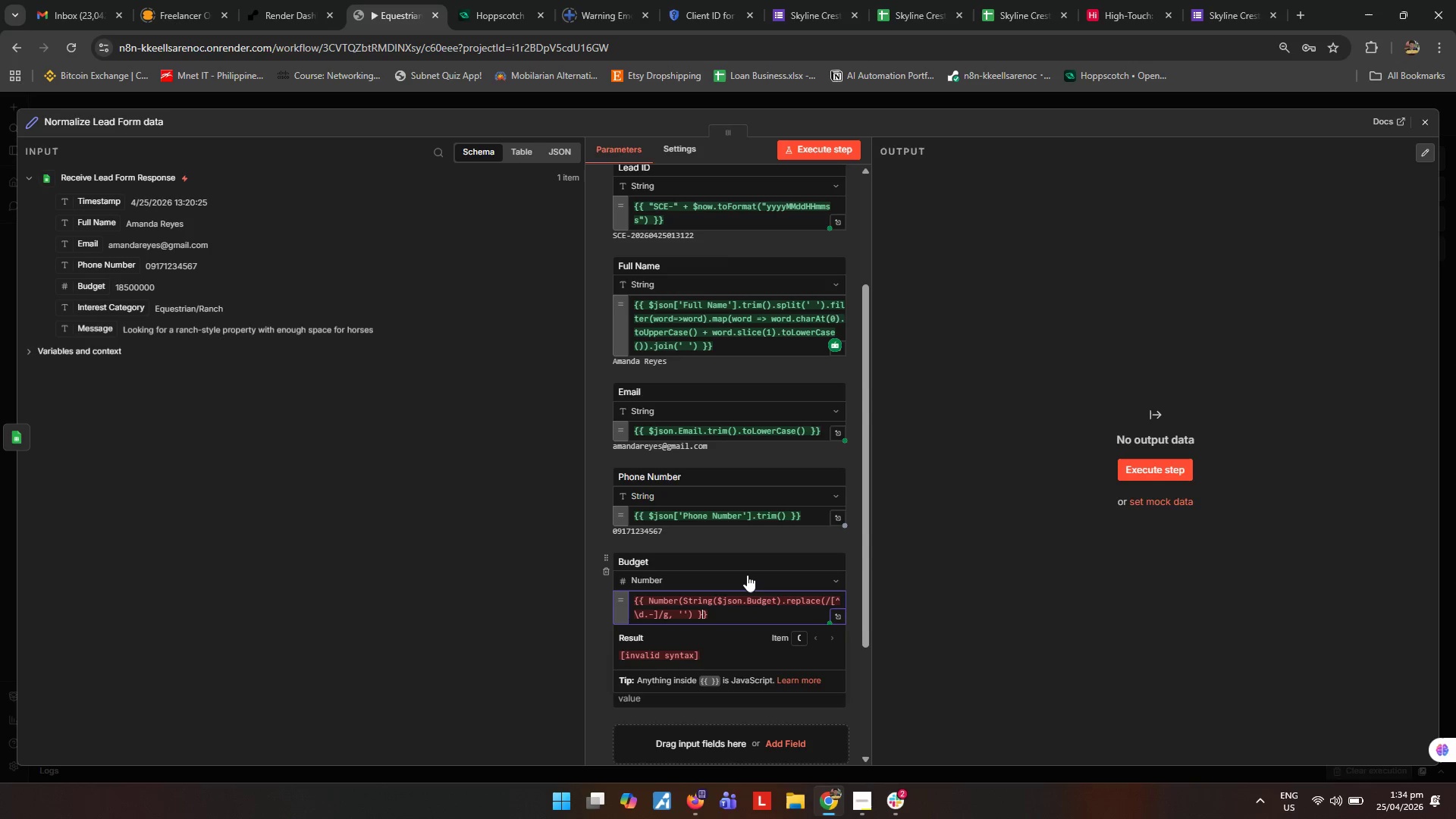 
key(ArrowLeft)
 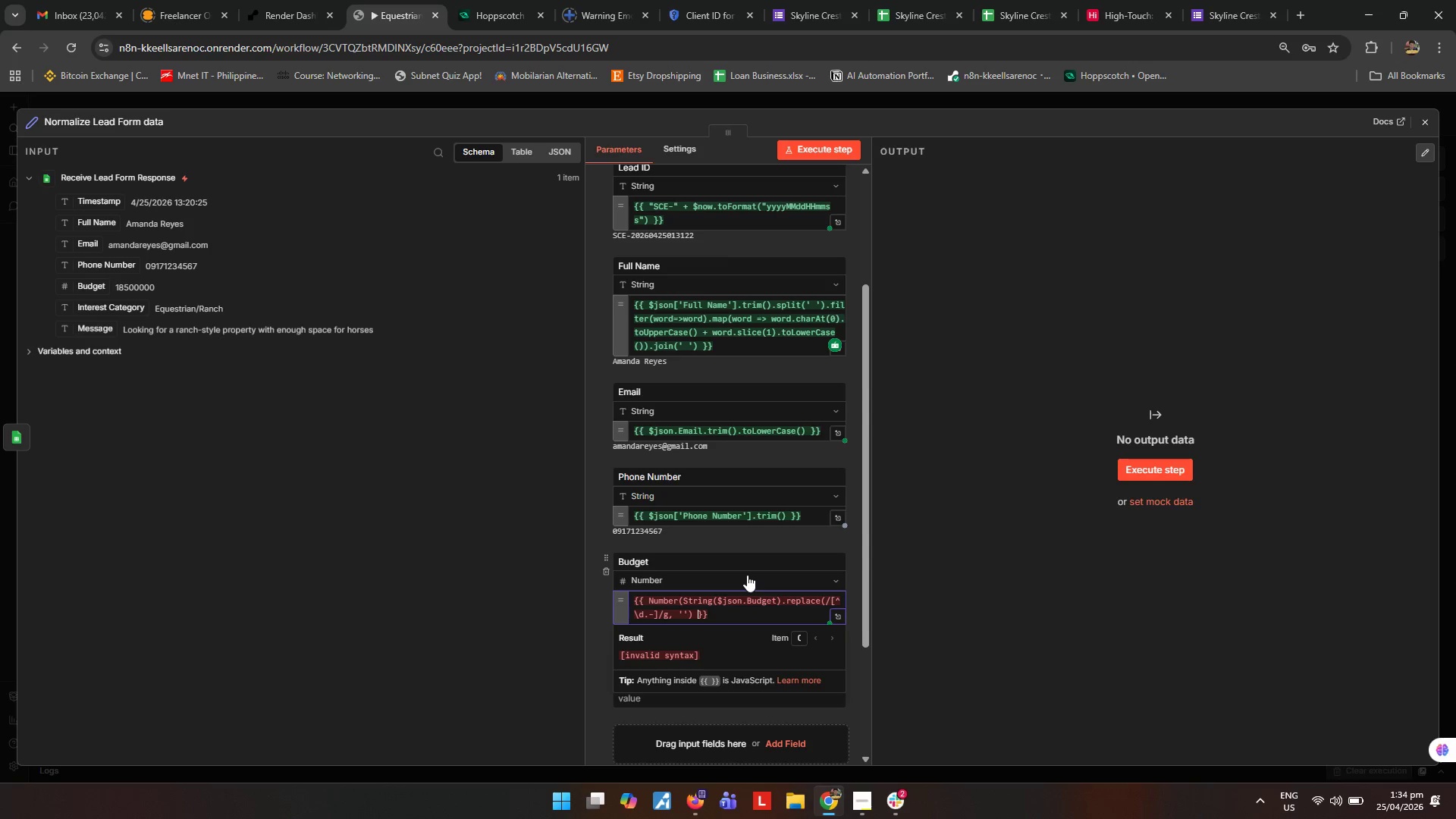 
key(ArrowLeft)
 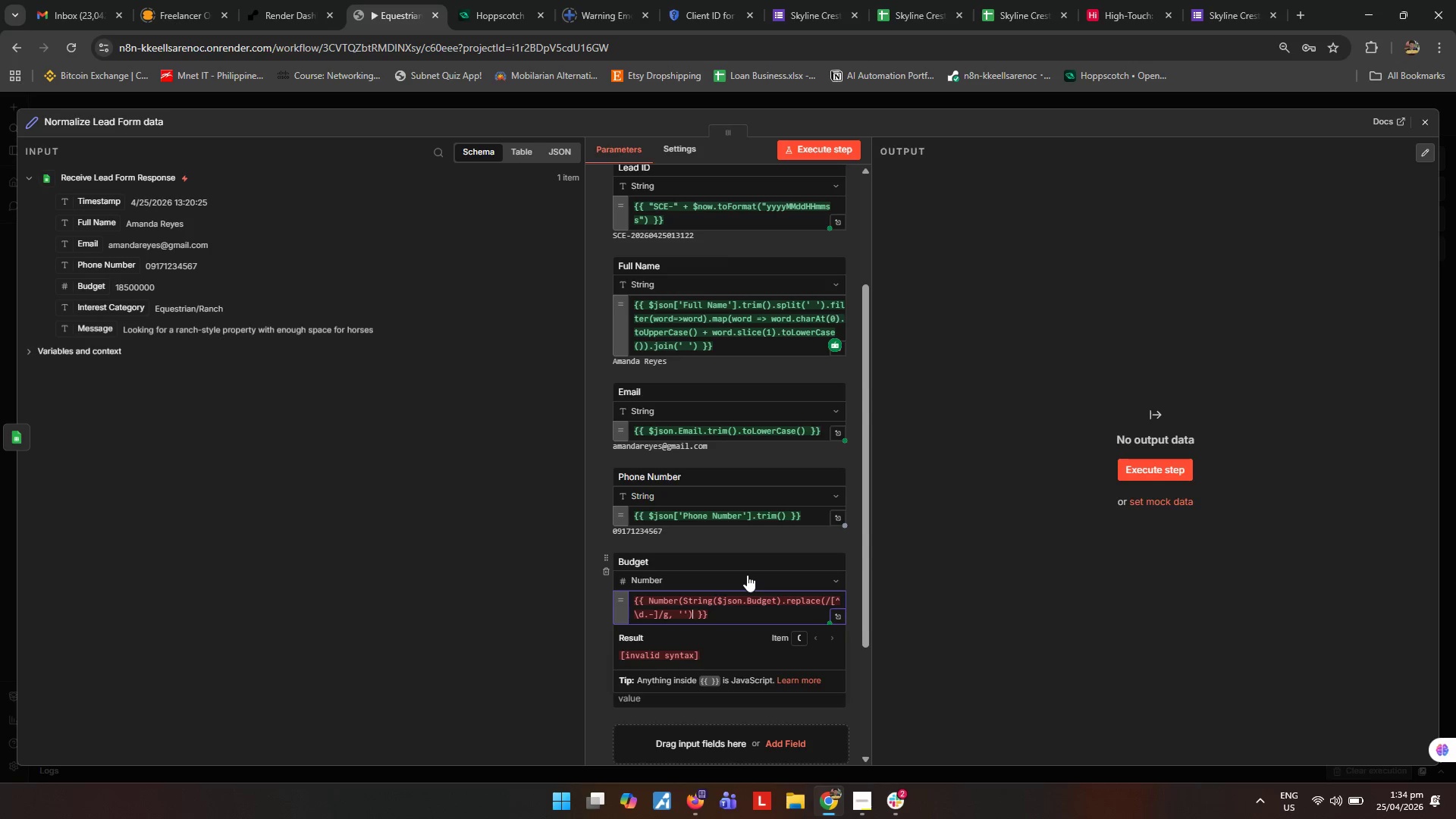 
key(ArrowLeft)
 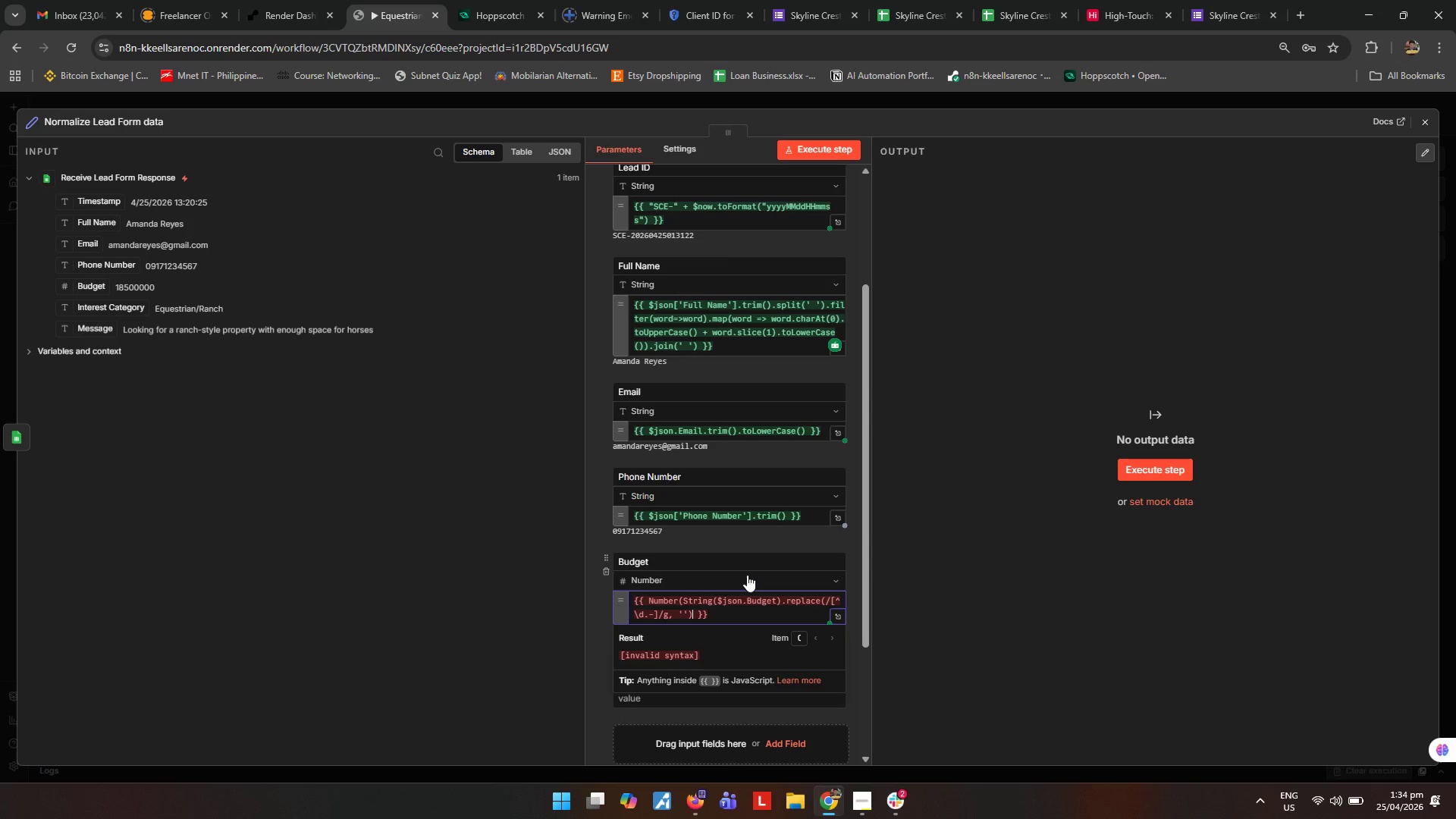 
key(Shift+ShiftRight)
 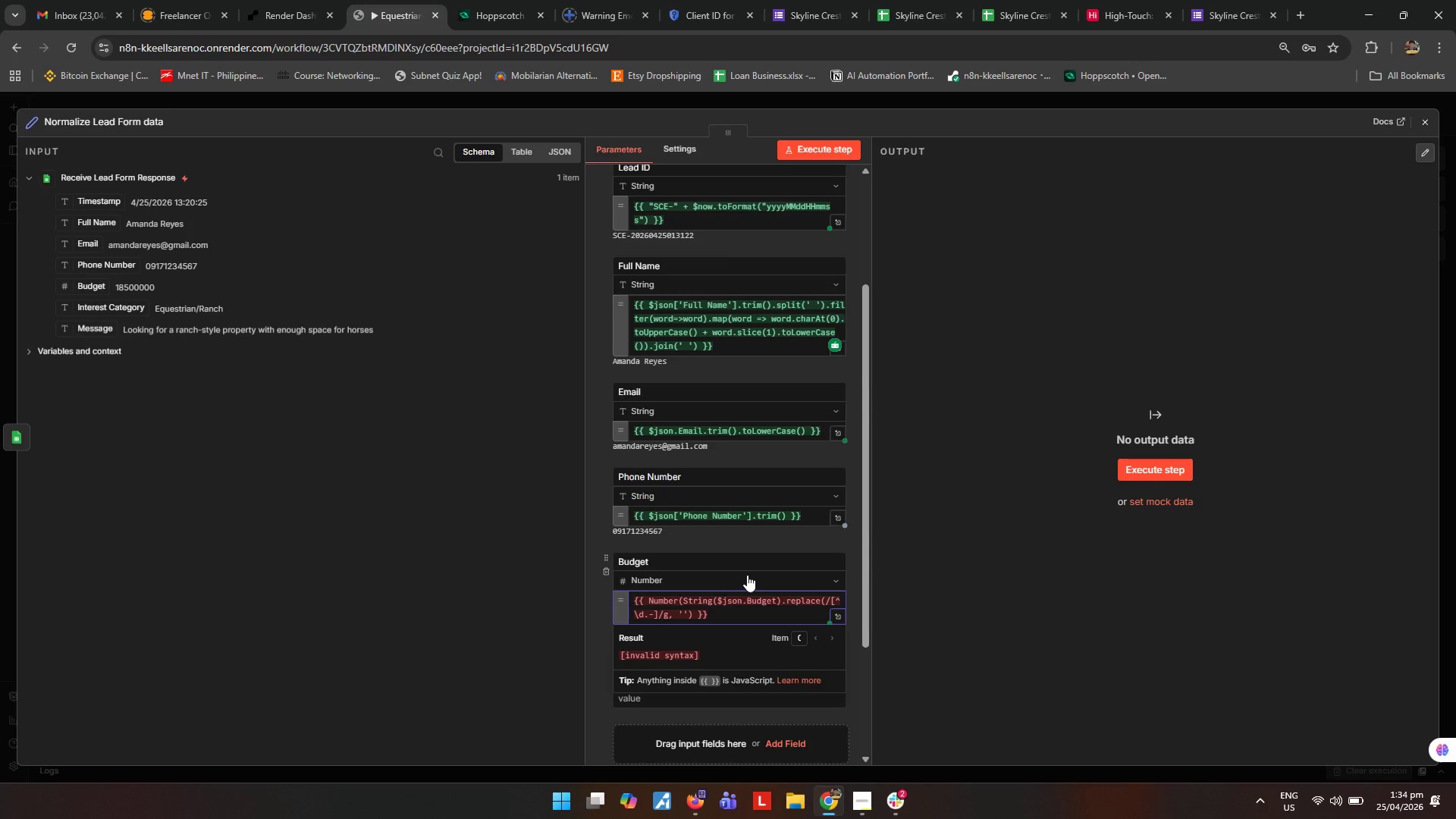 
key(0)
 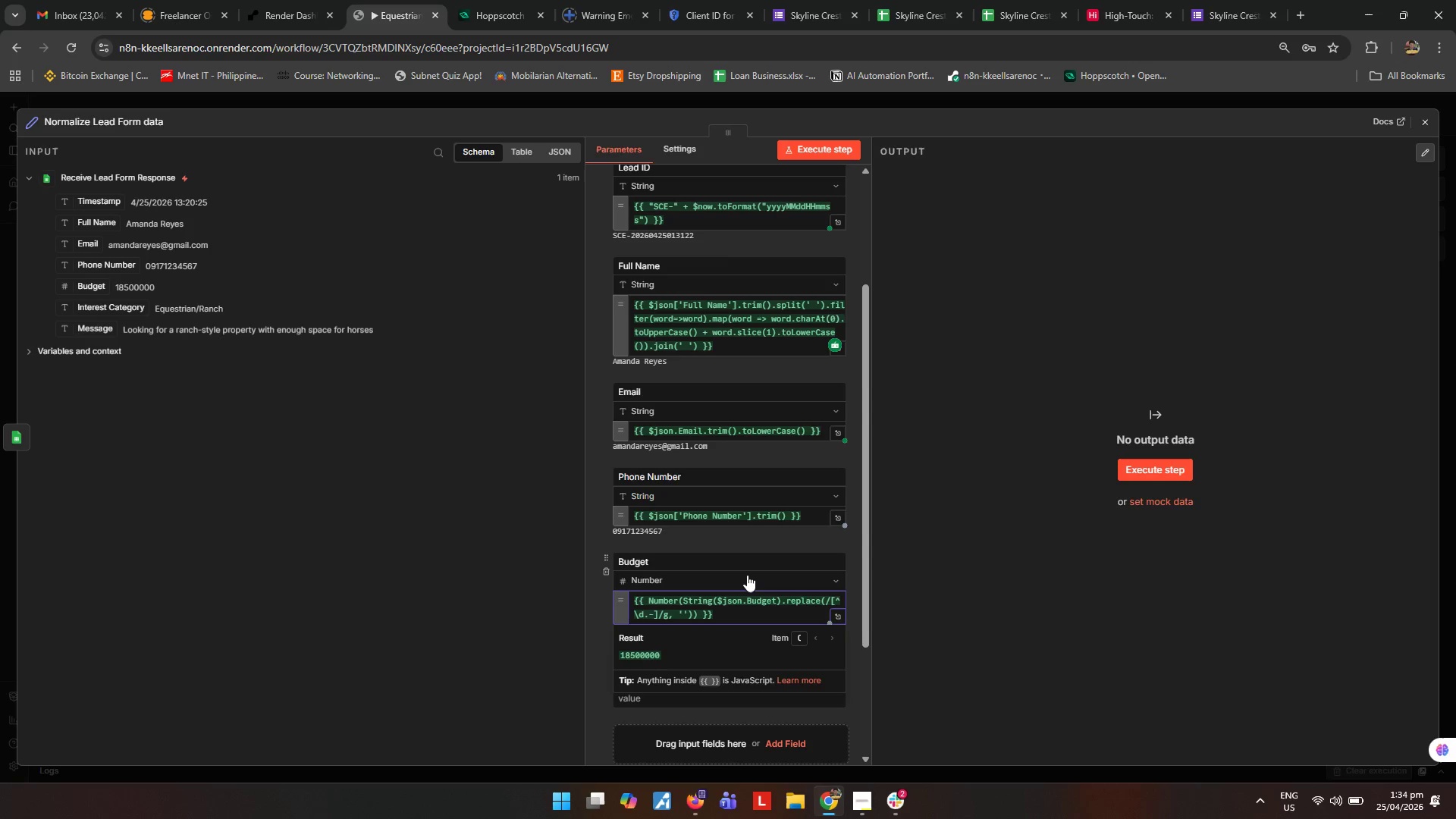 
key(ArrowLeft)
 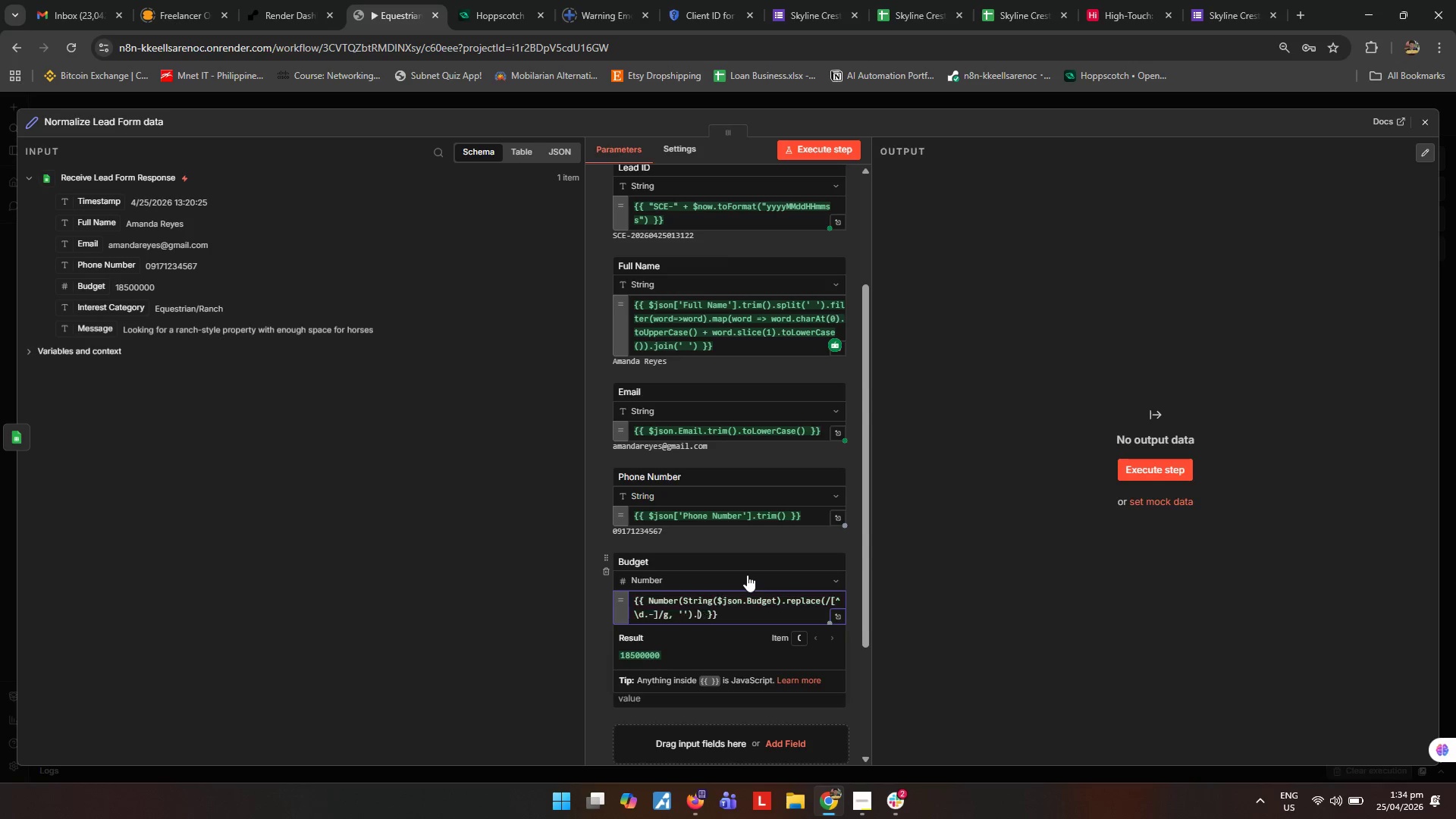 
type(.trim()
 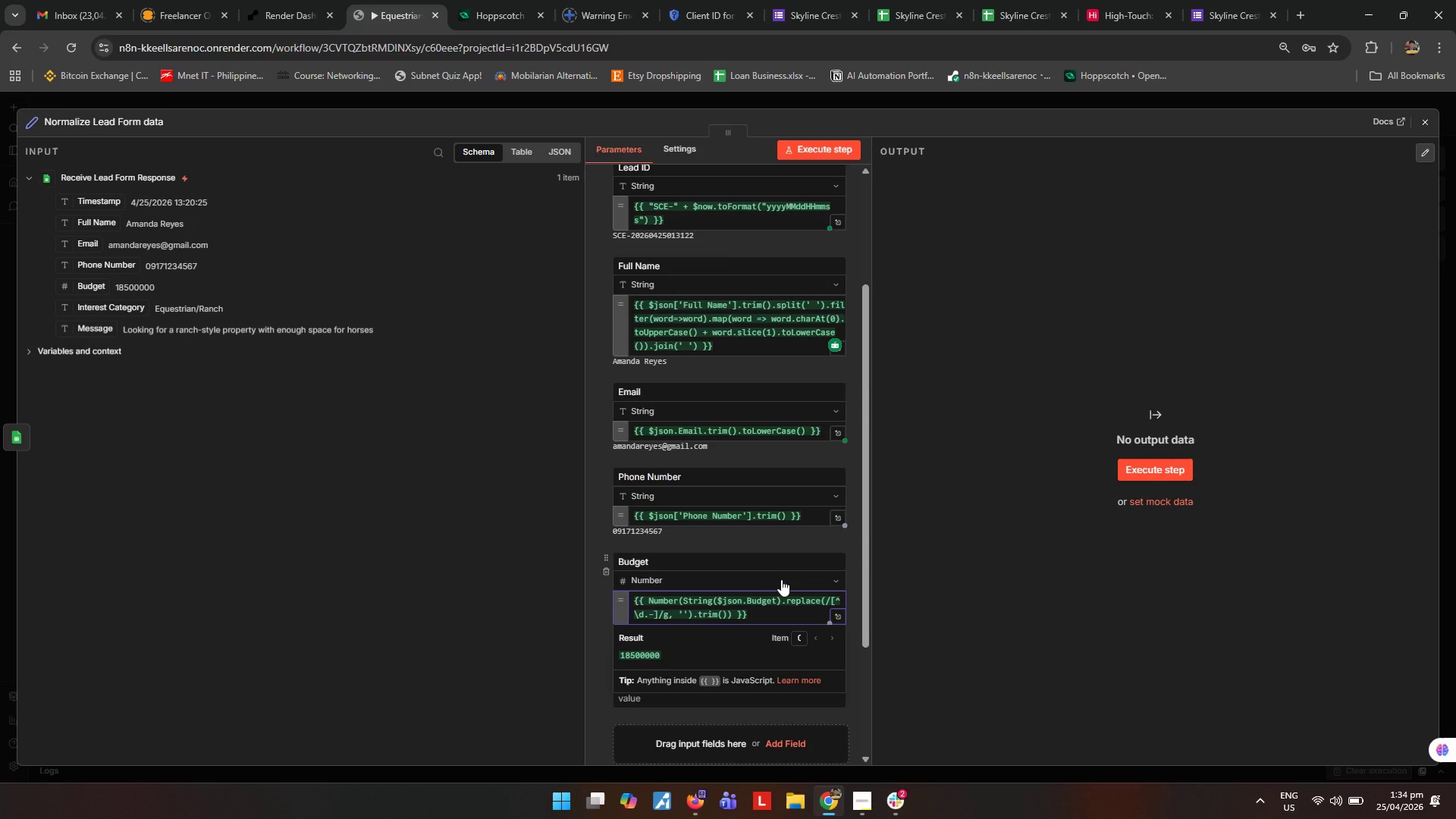 
left_click_drag(start_coordinate=[981, 610], to_coordinate=[985, 609])
 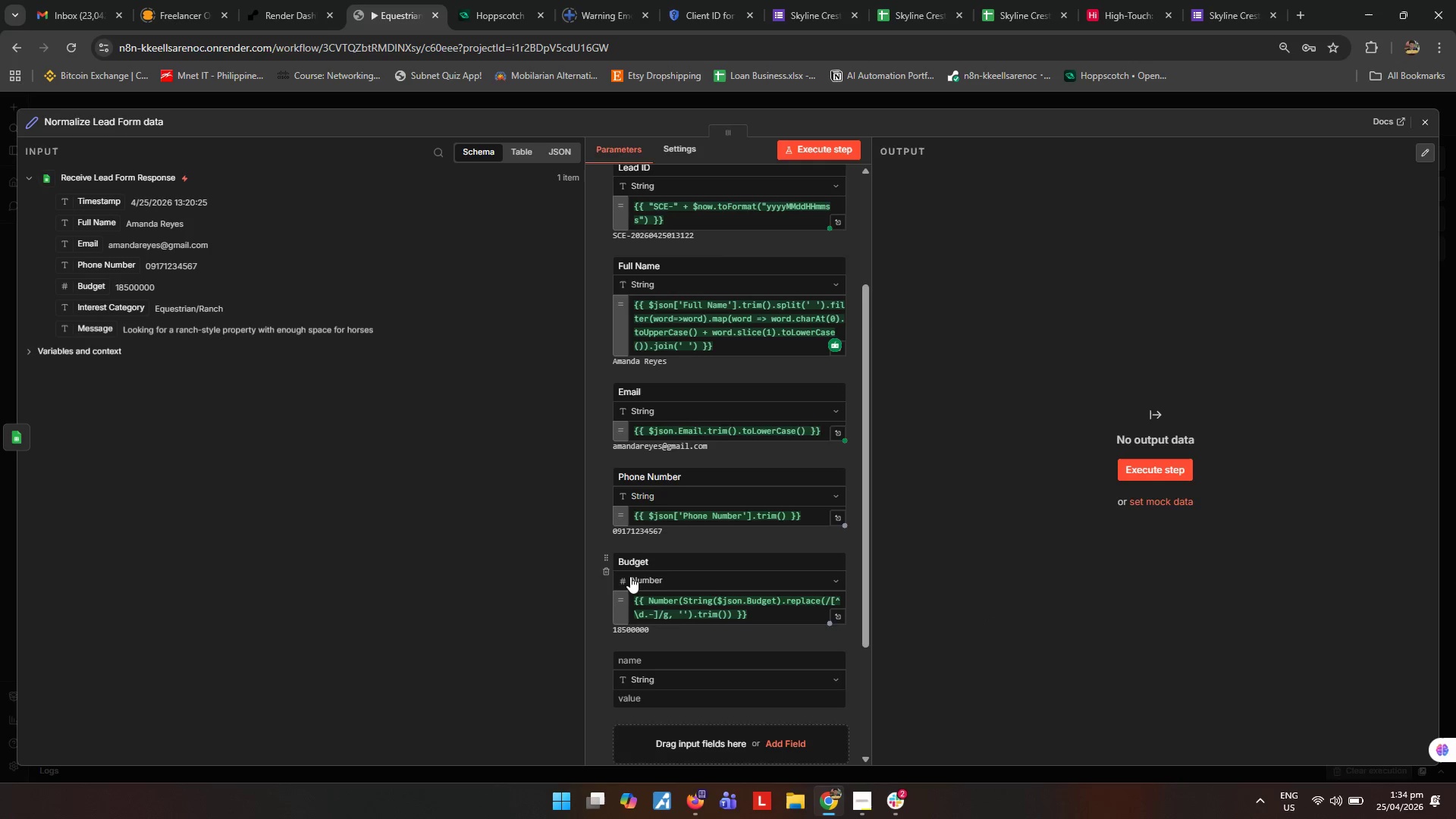 
scroll: coordinate [737, 587], scroll_direction: down, amount: 6.0
 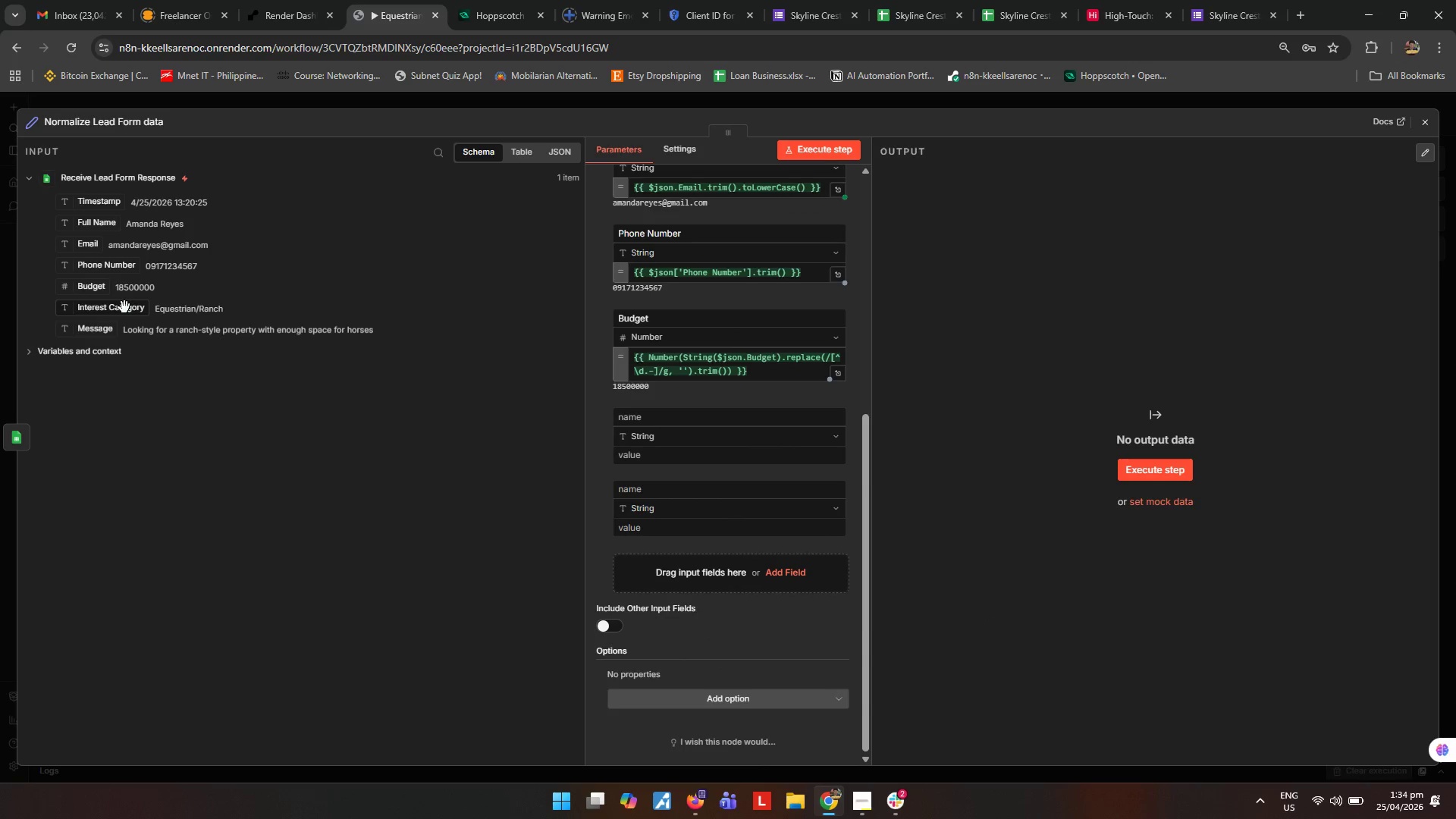 
left_click_drag(start_coordinate=[122, 308], to_coordinate=[710, 449])
 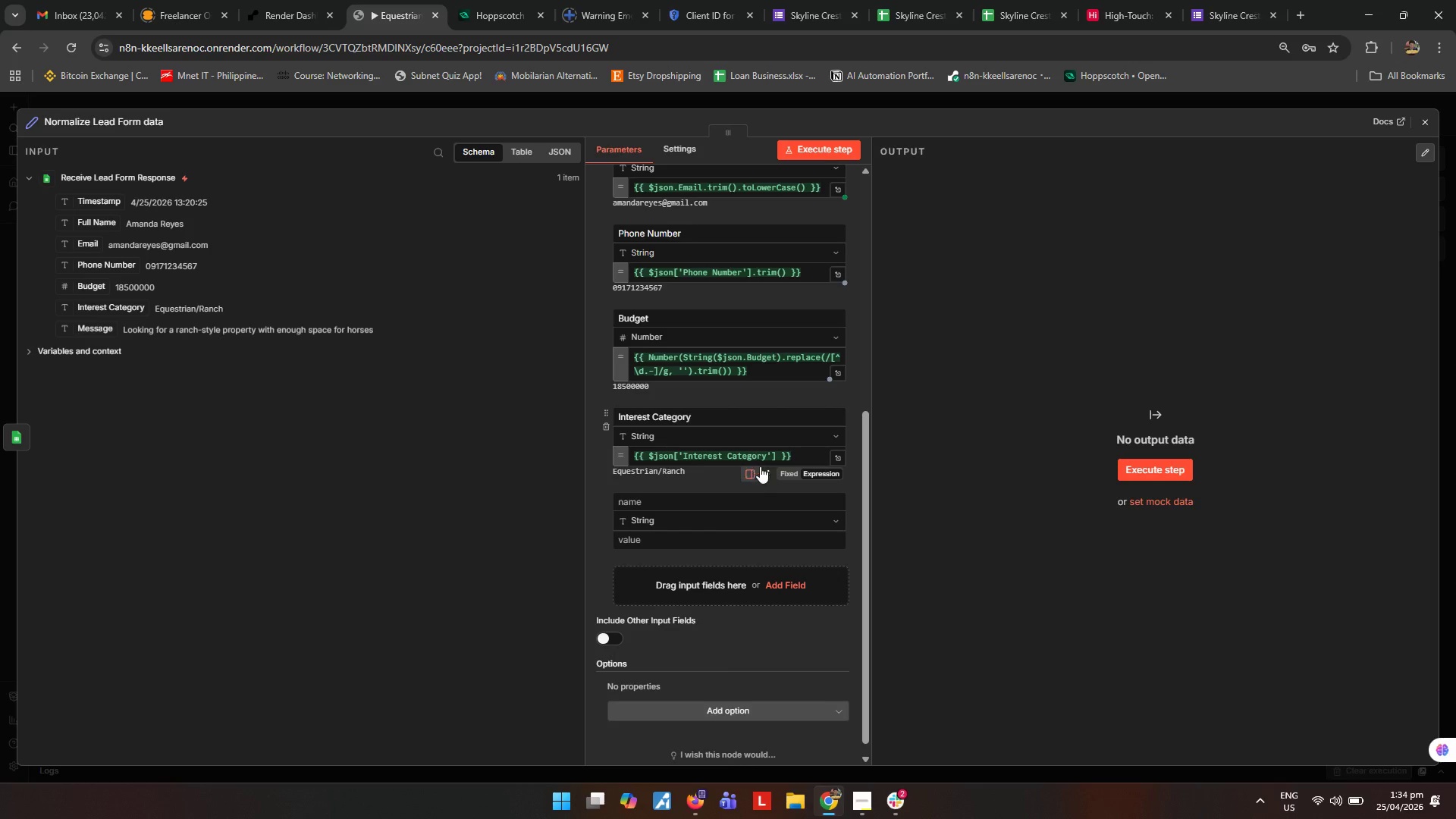 
left_click([778, 450])
 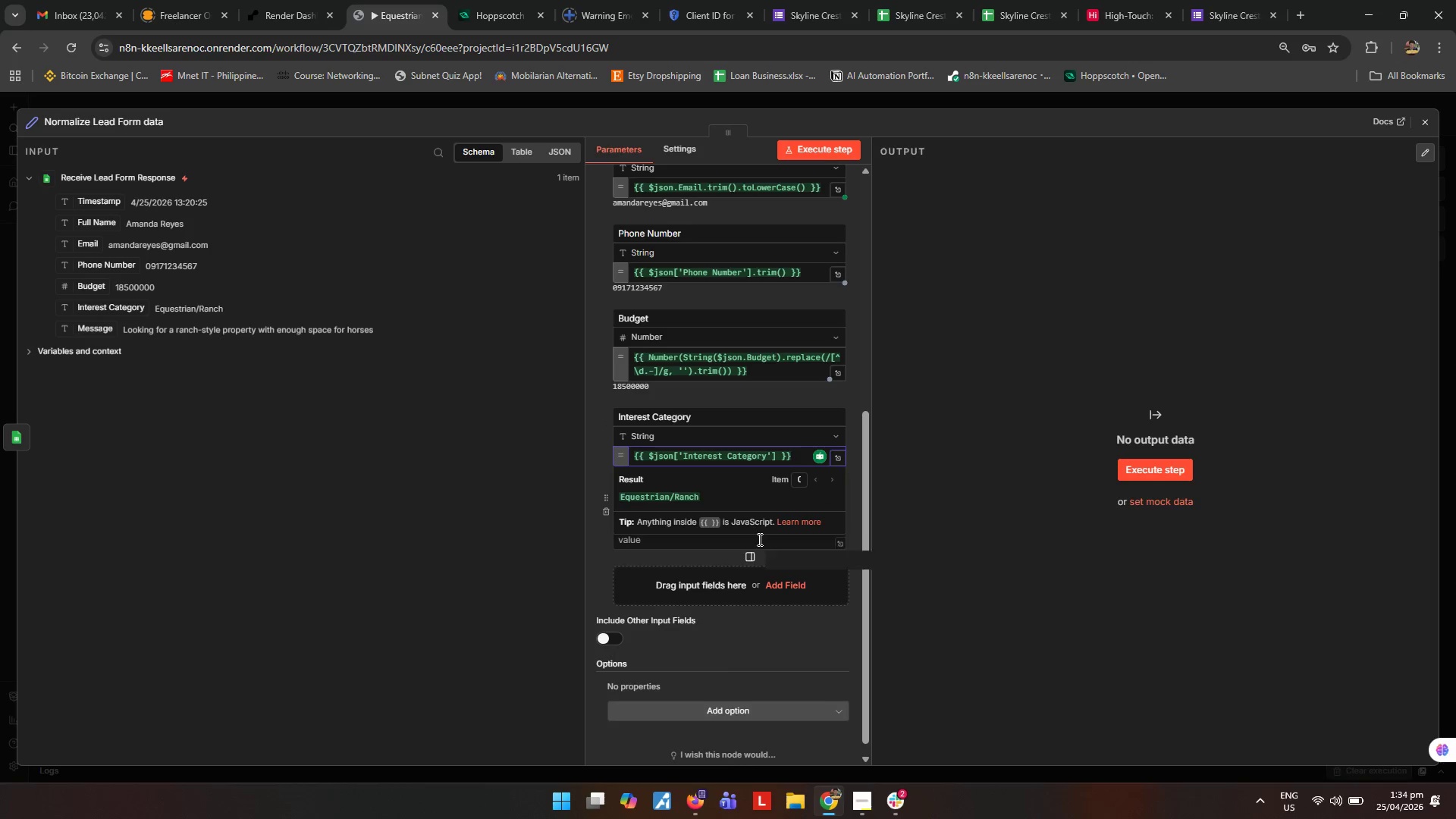 
type(.trim()
 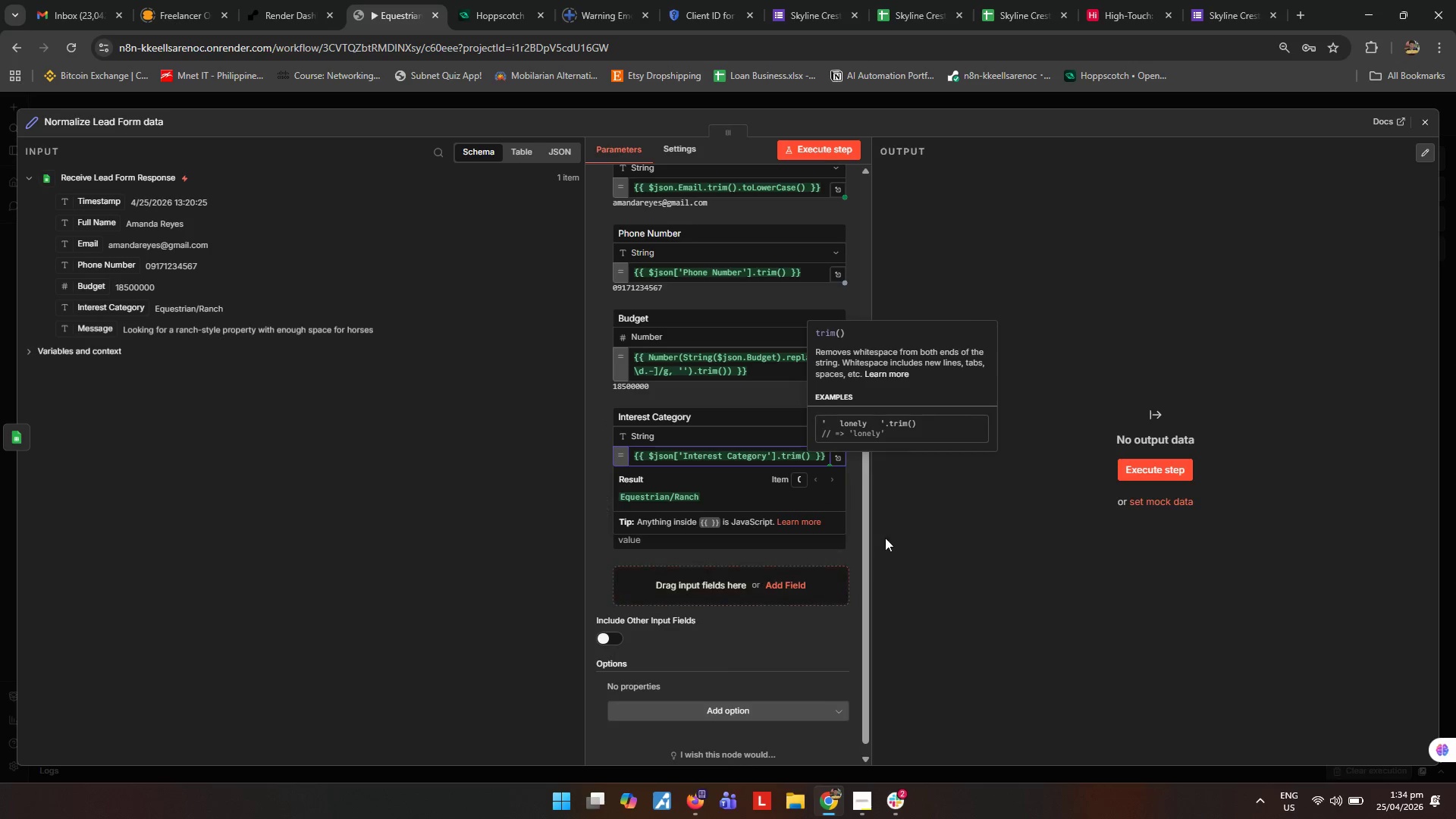 
left_click([941, 541])
 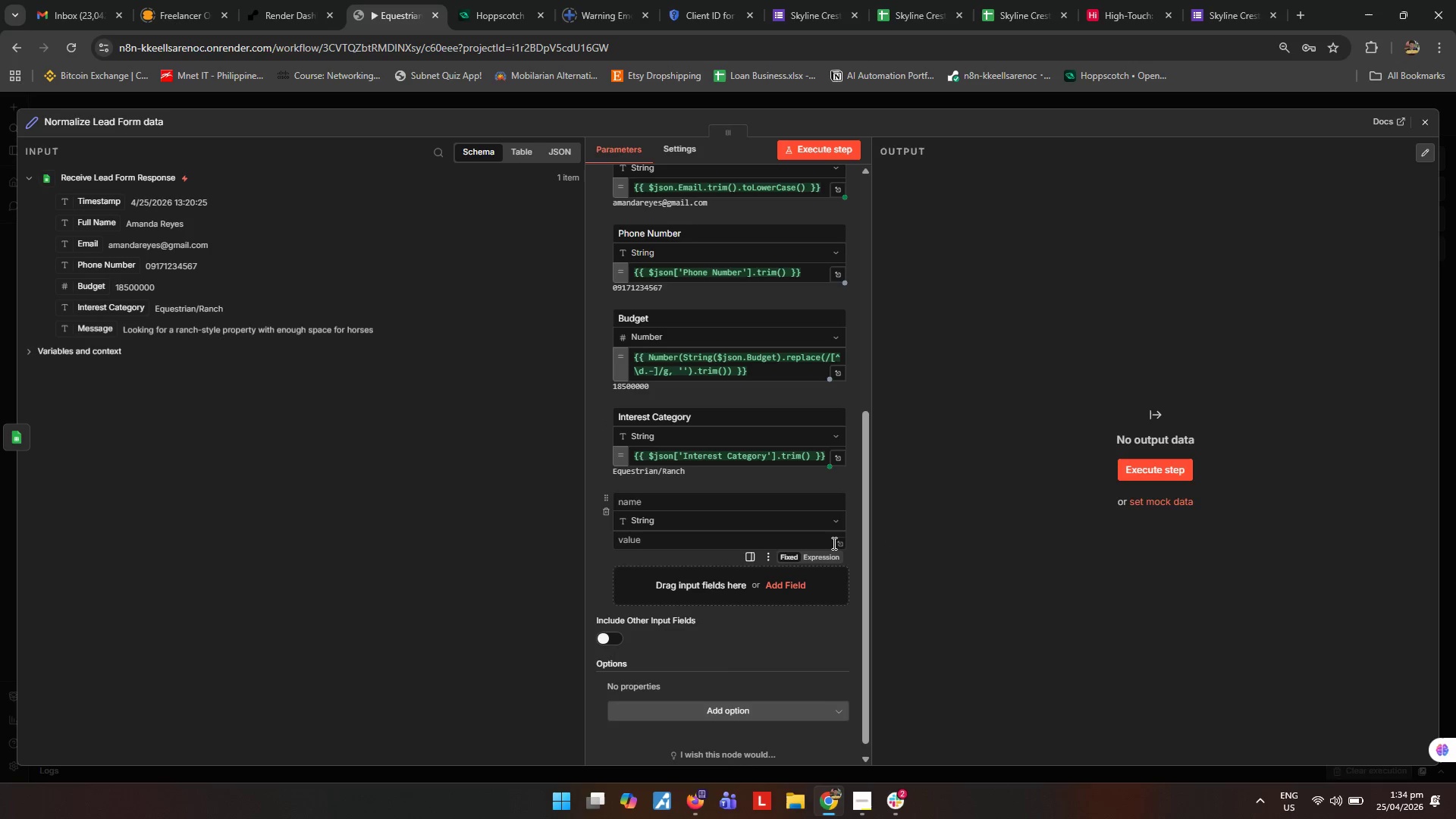 
scroll: coordinate [757, 538], scroll_direction: down, amount: 2.0
 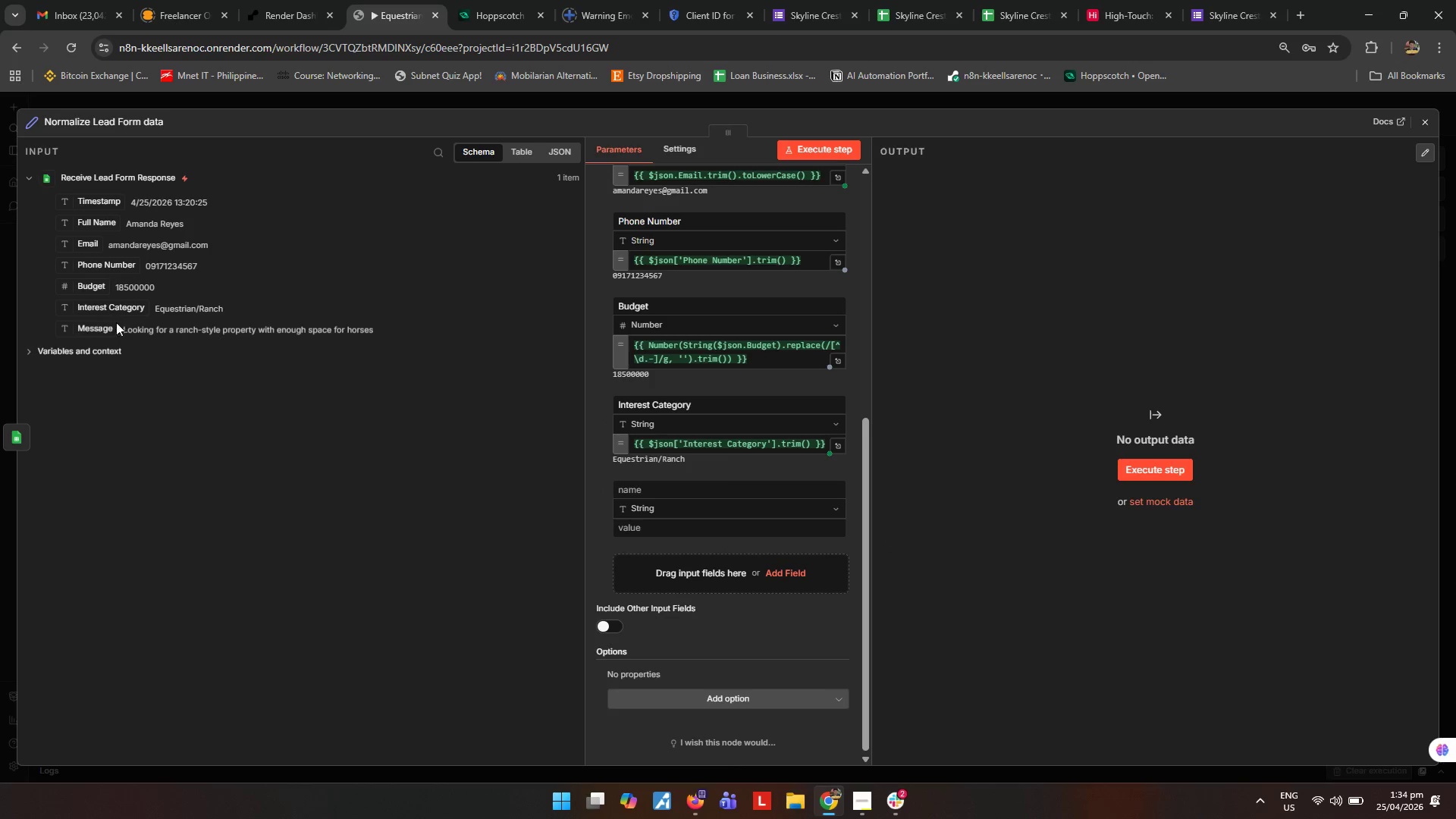 
left_click_drag(start_coordinate=[96, 329], to_coordinate=[704, 535])
 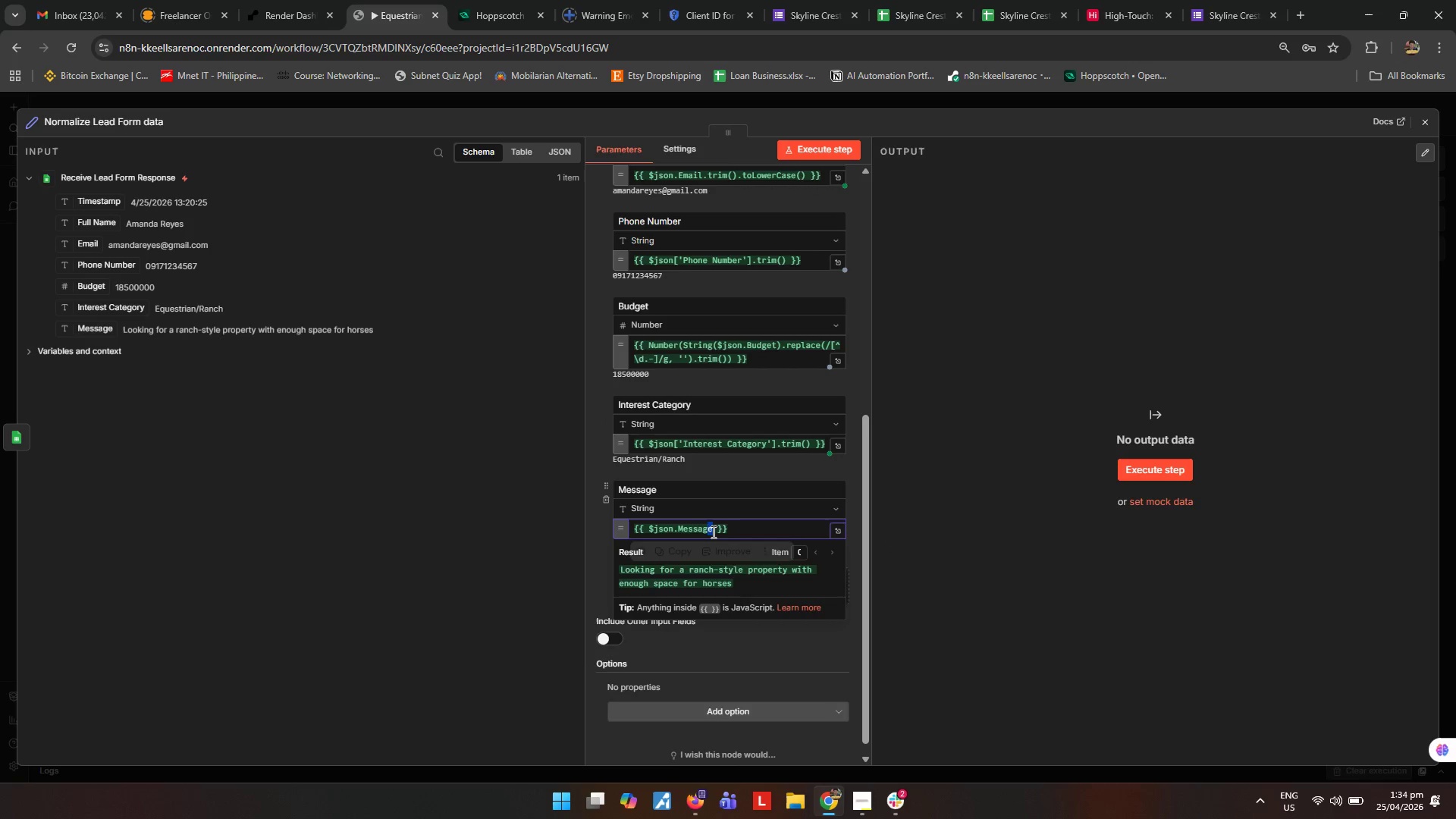 
left_click([716, 531])
 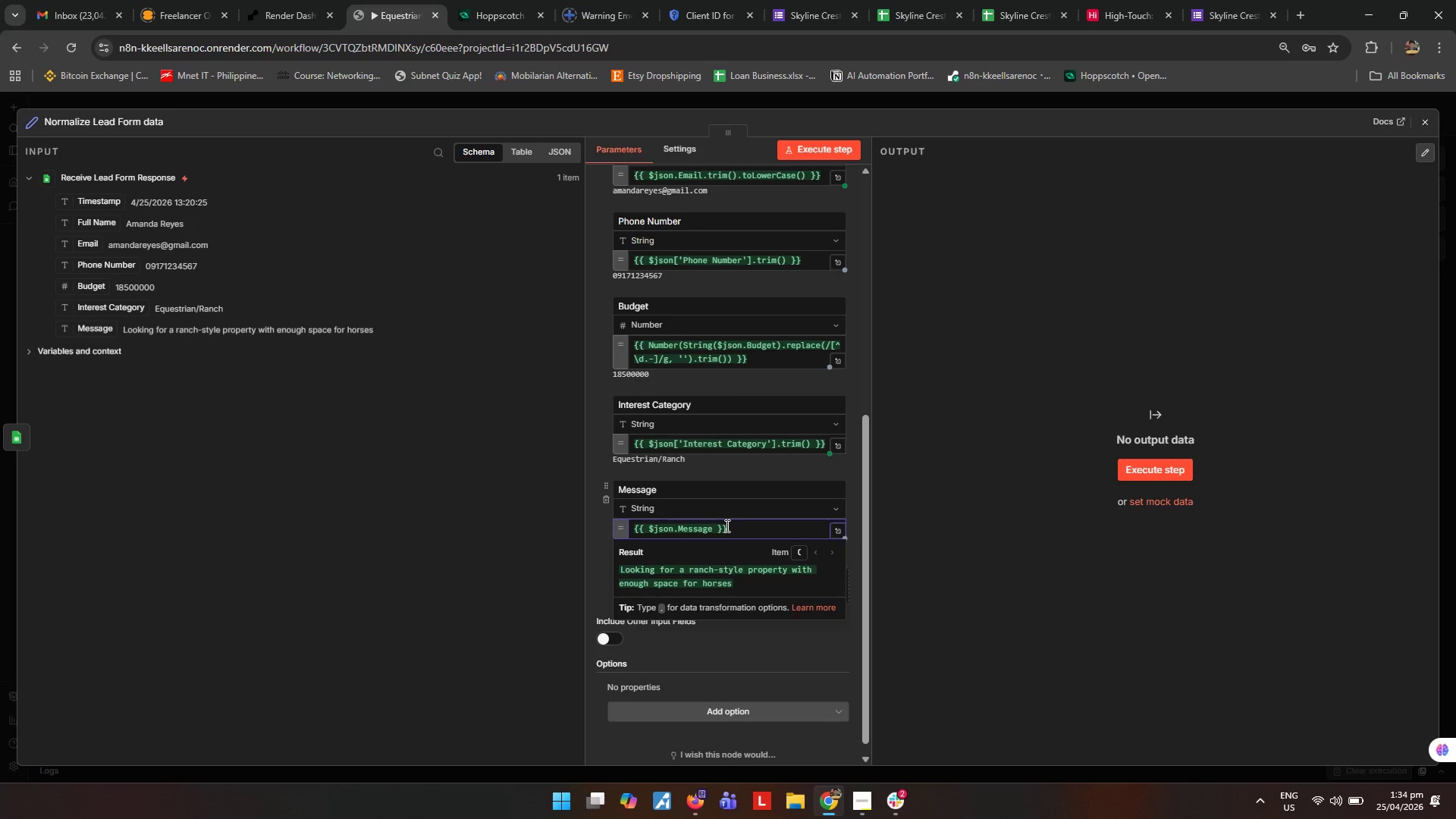 
wait(6.69)
 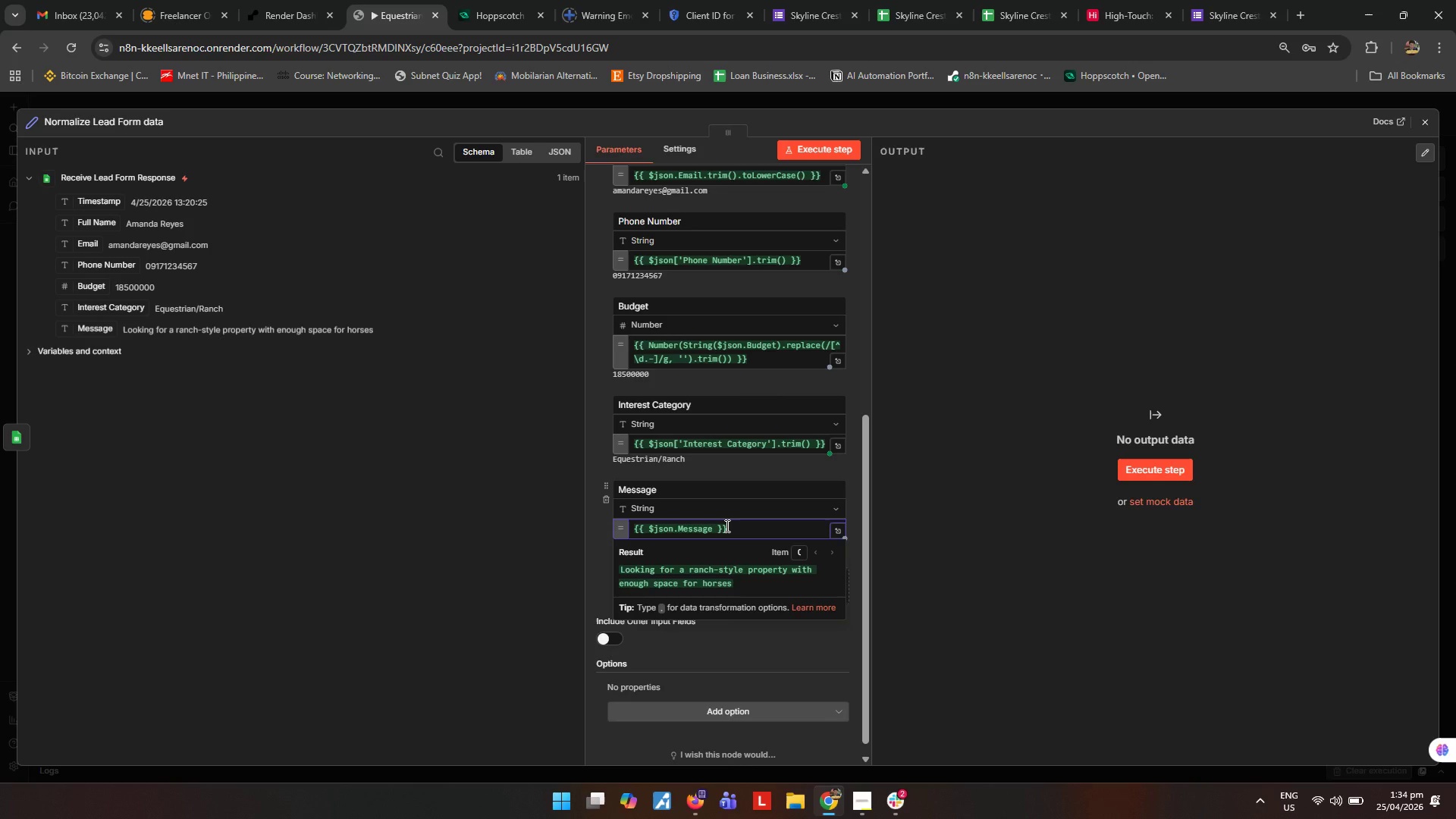 
key(ArrowLeft)
 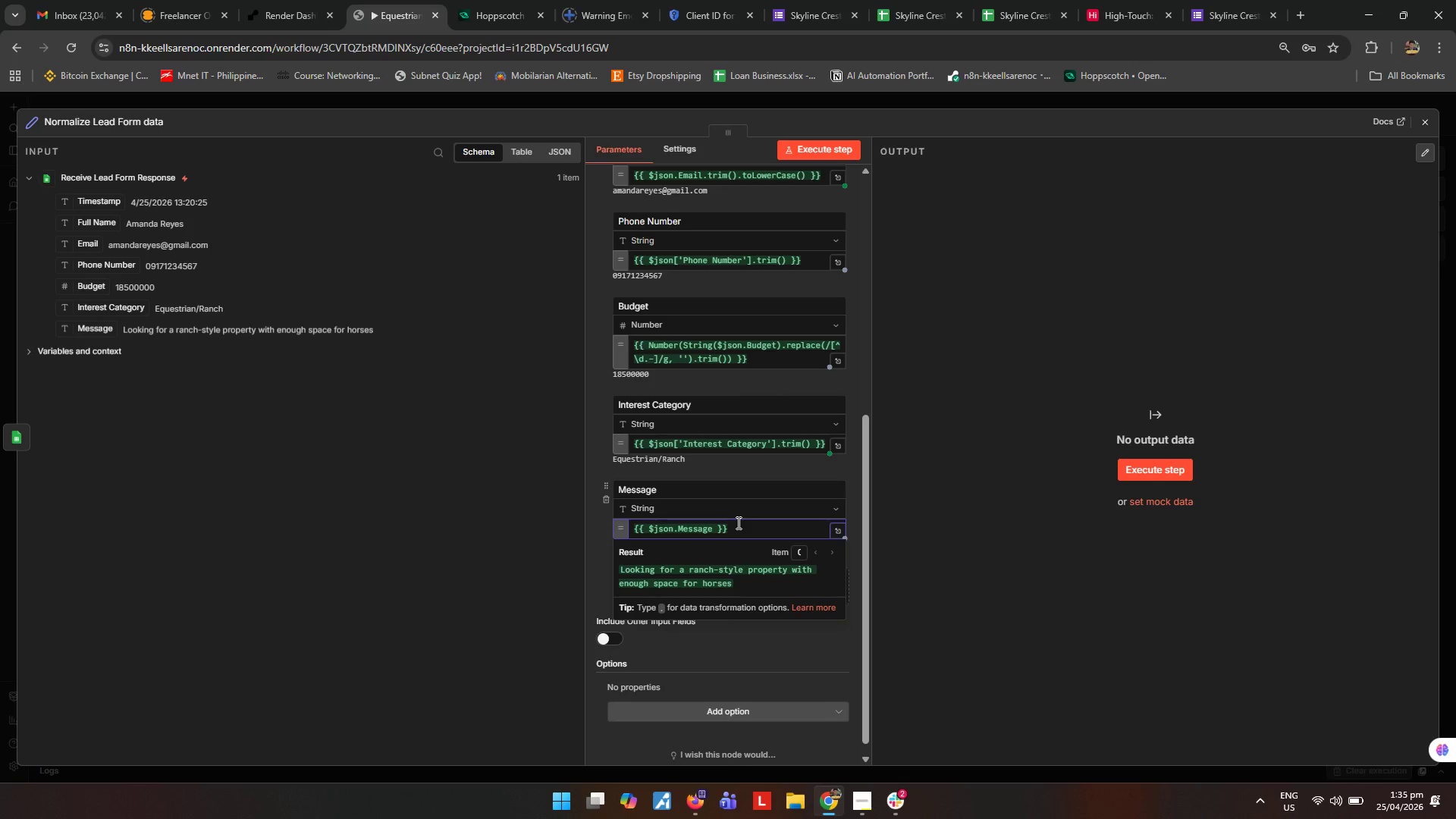 
type(.trim9)
 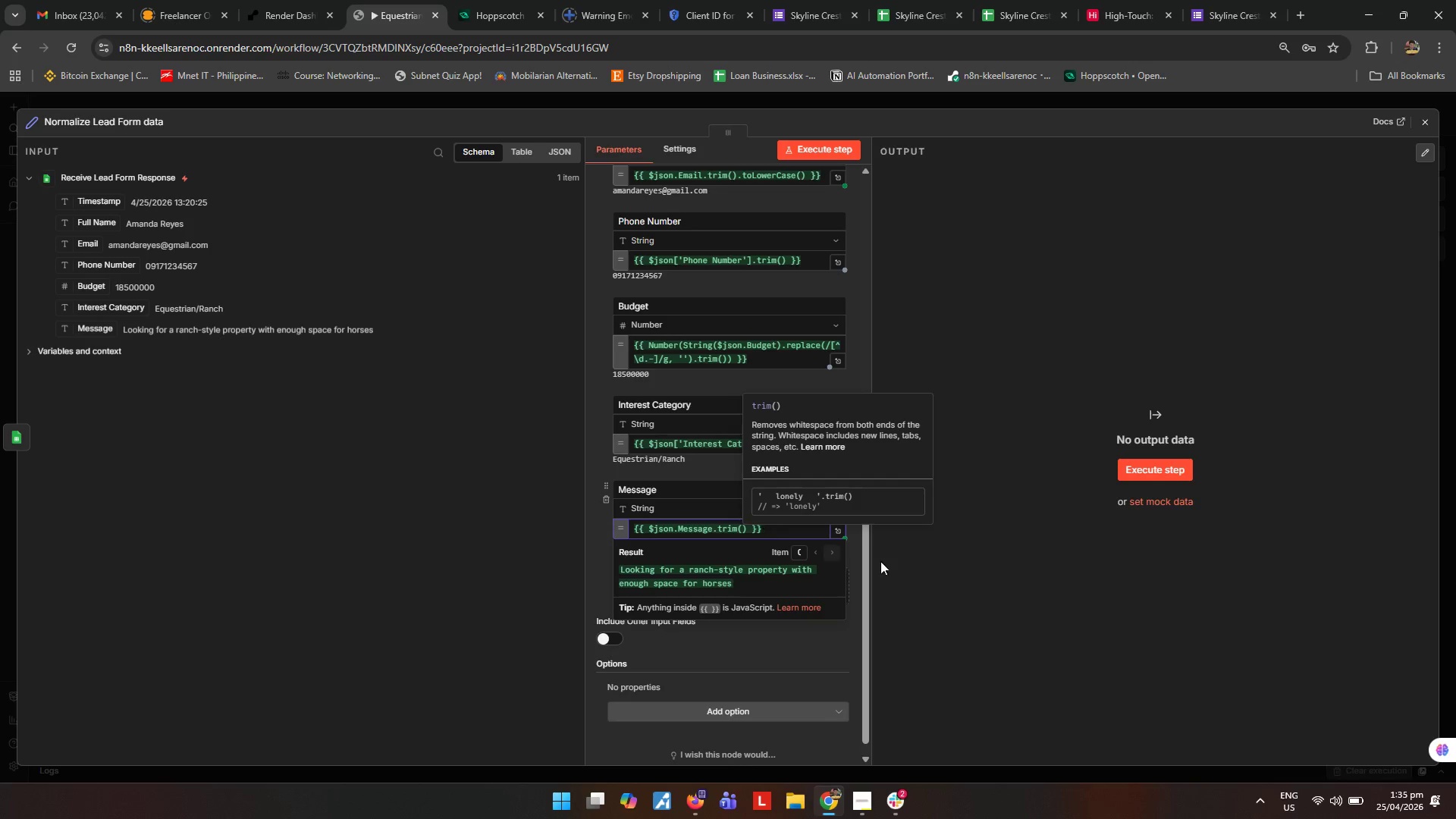 
left_click([970, 613])
 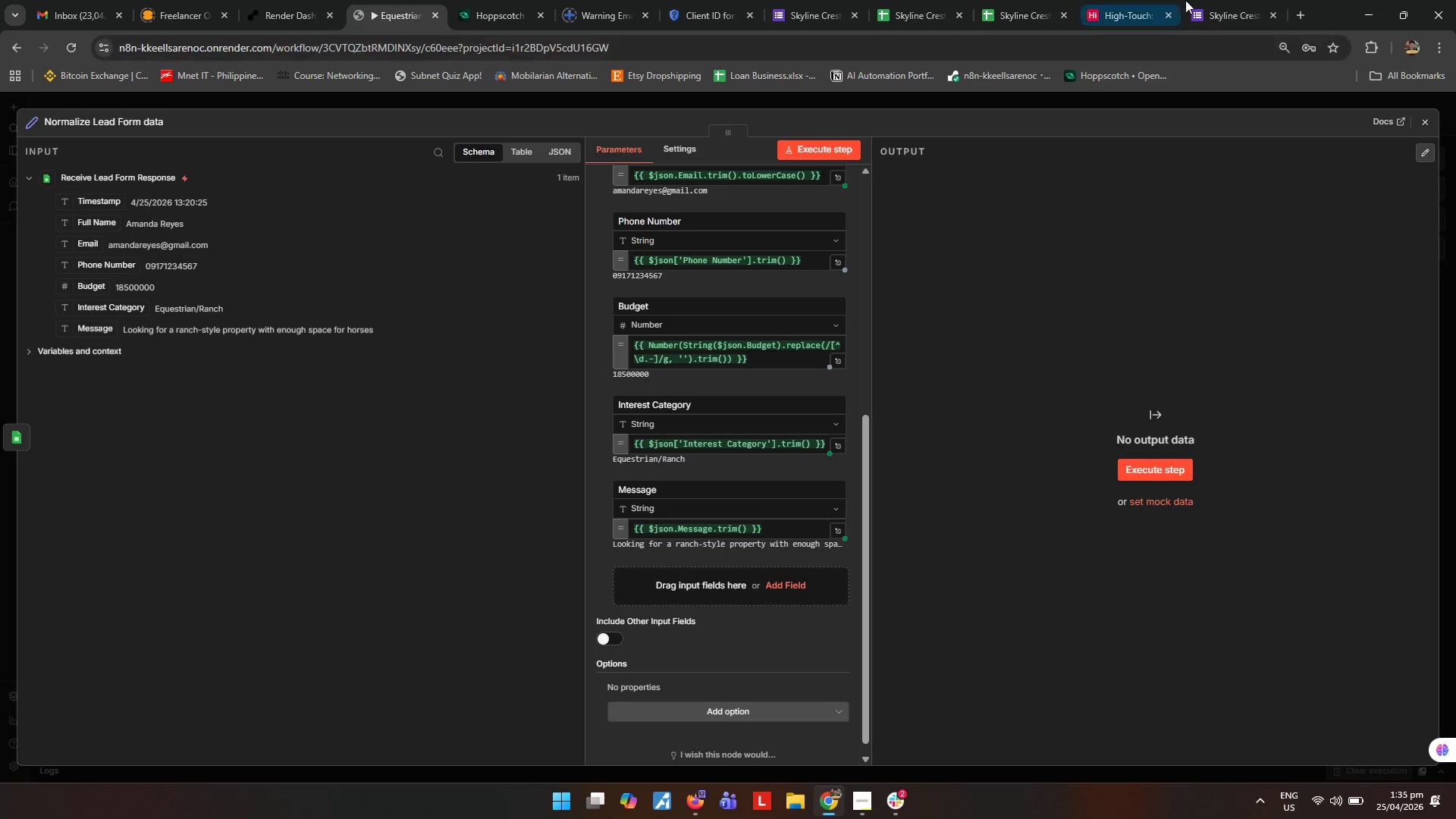 
left_click([1025, 8])
 